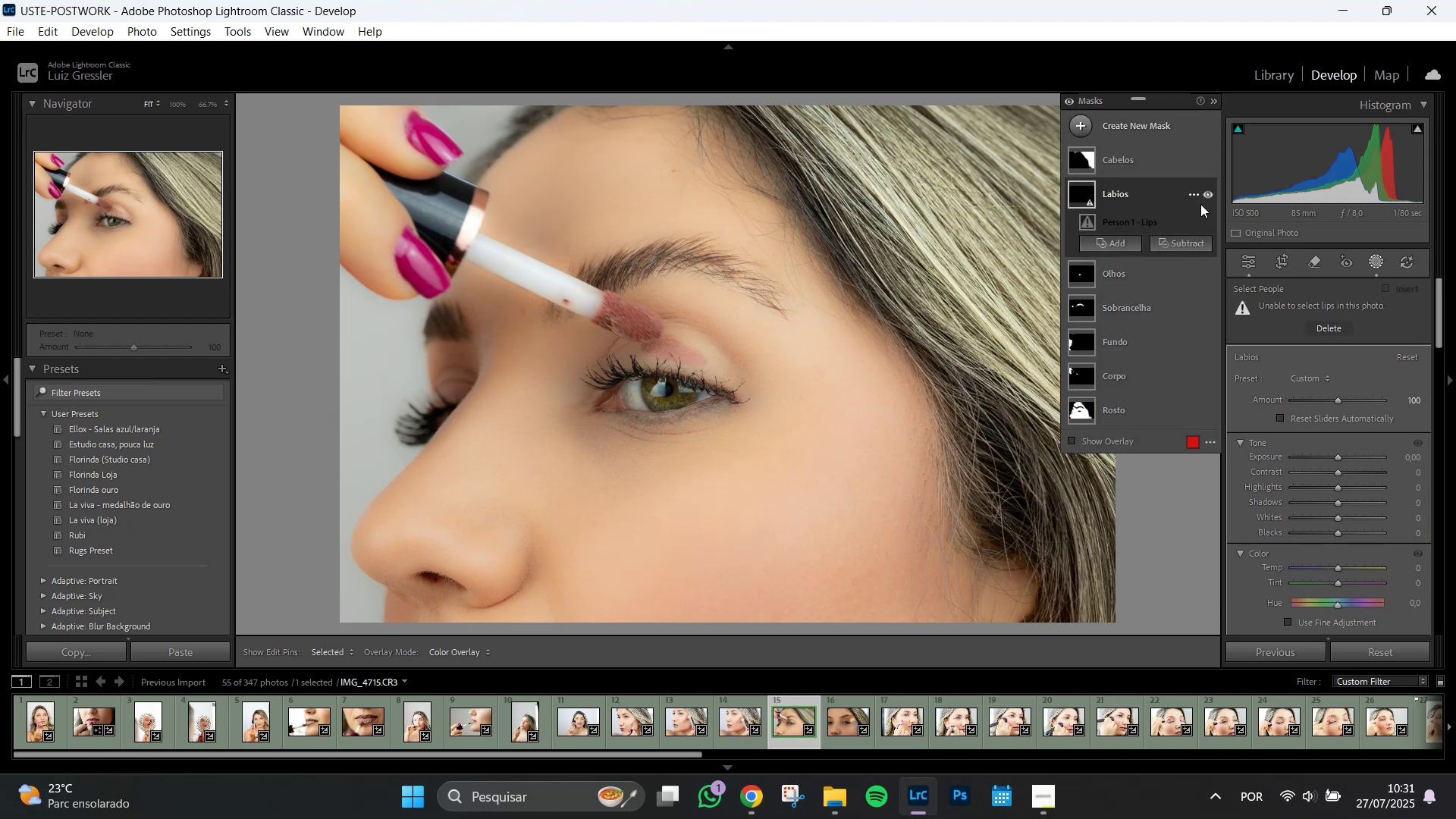 
left_click([1197, 193])
 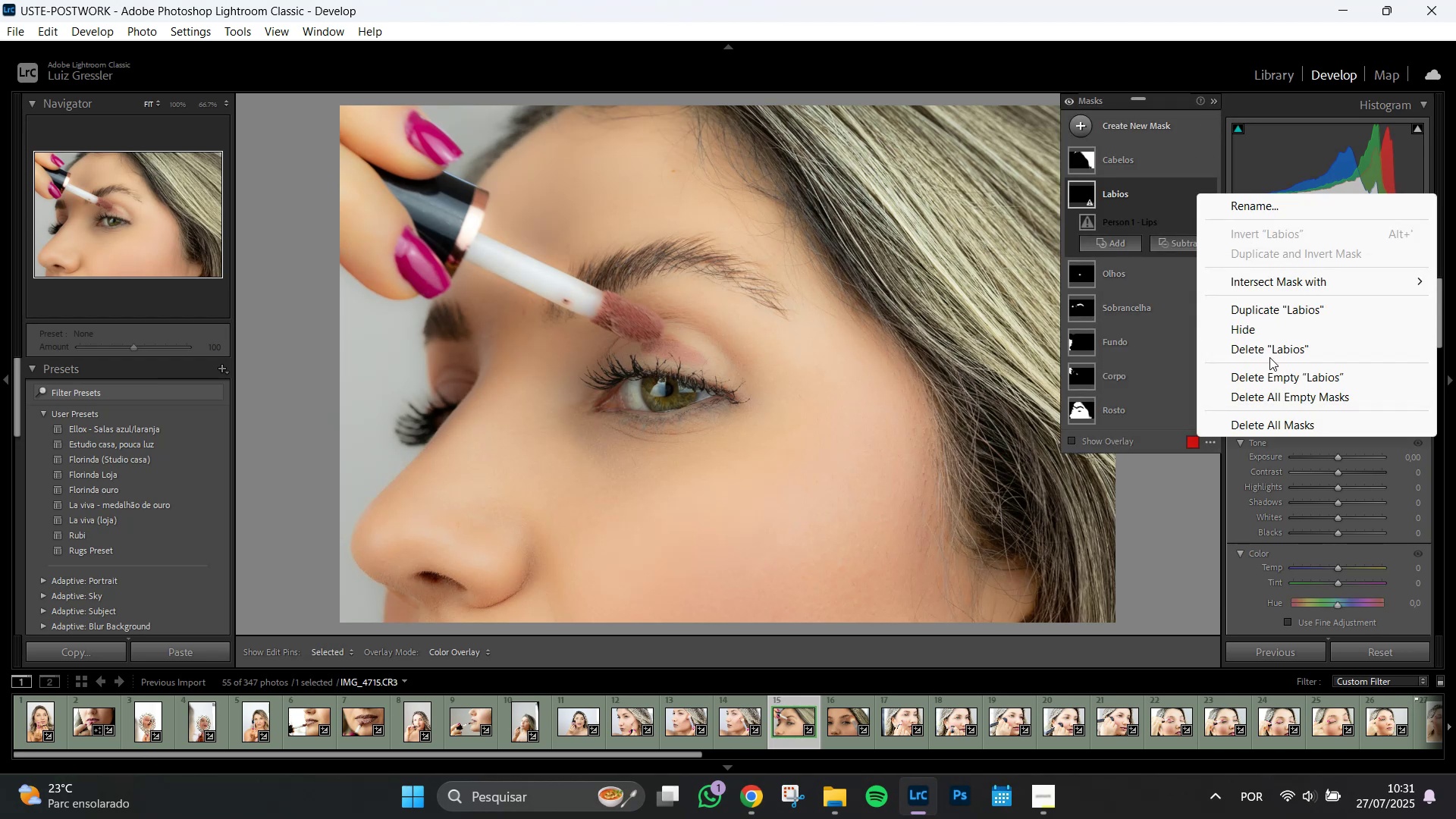 
left_click([1267, 347])
 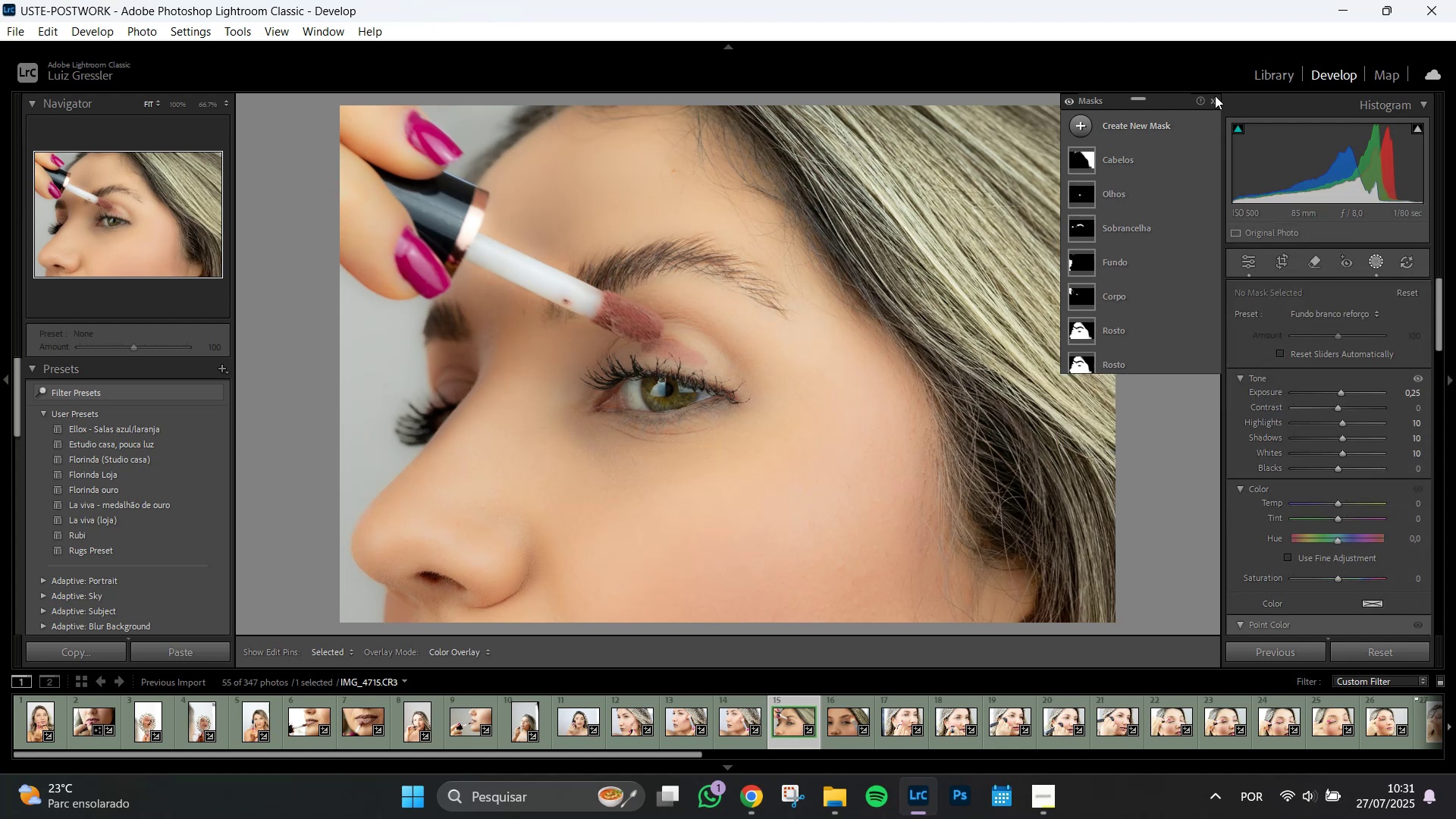 
left_click([1214, 100])
 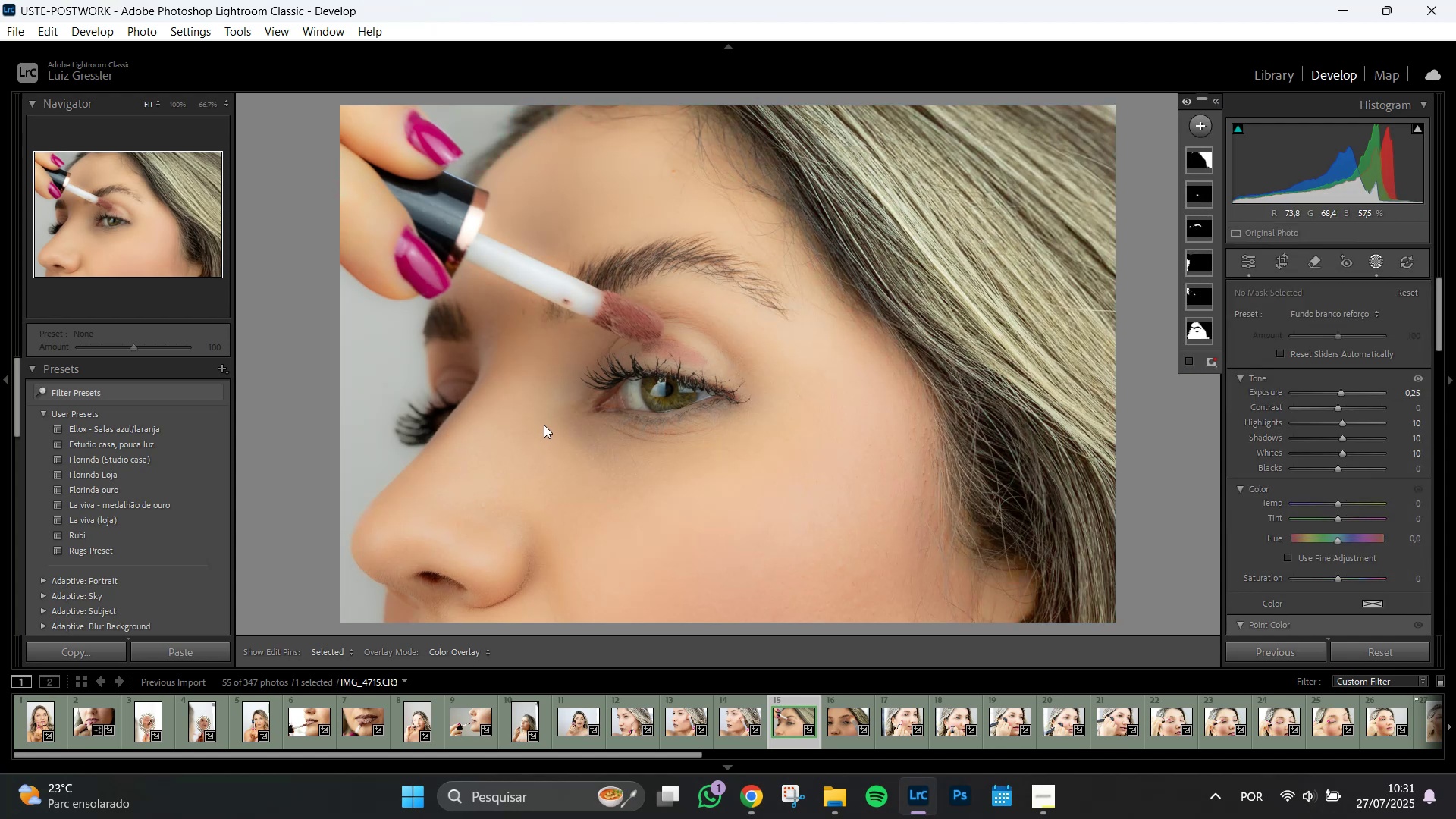 
wait(10.47)
 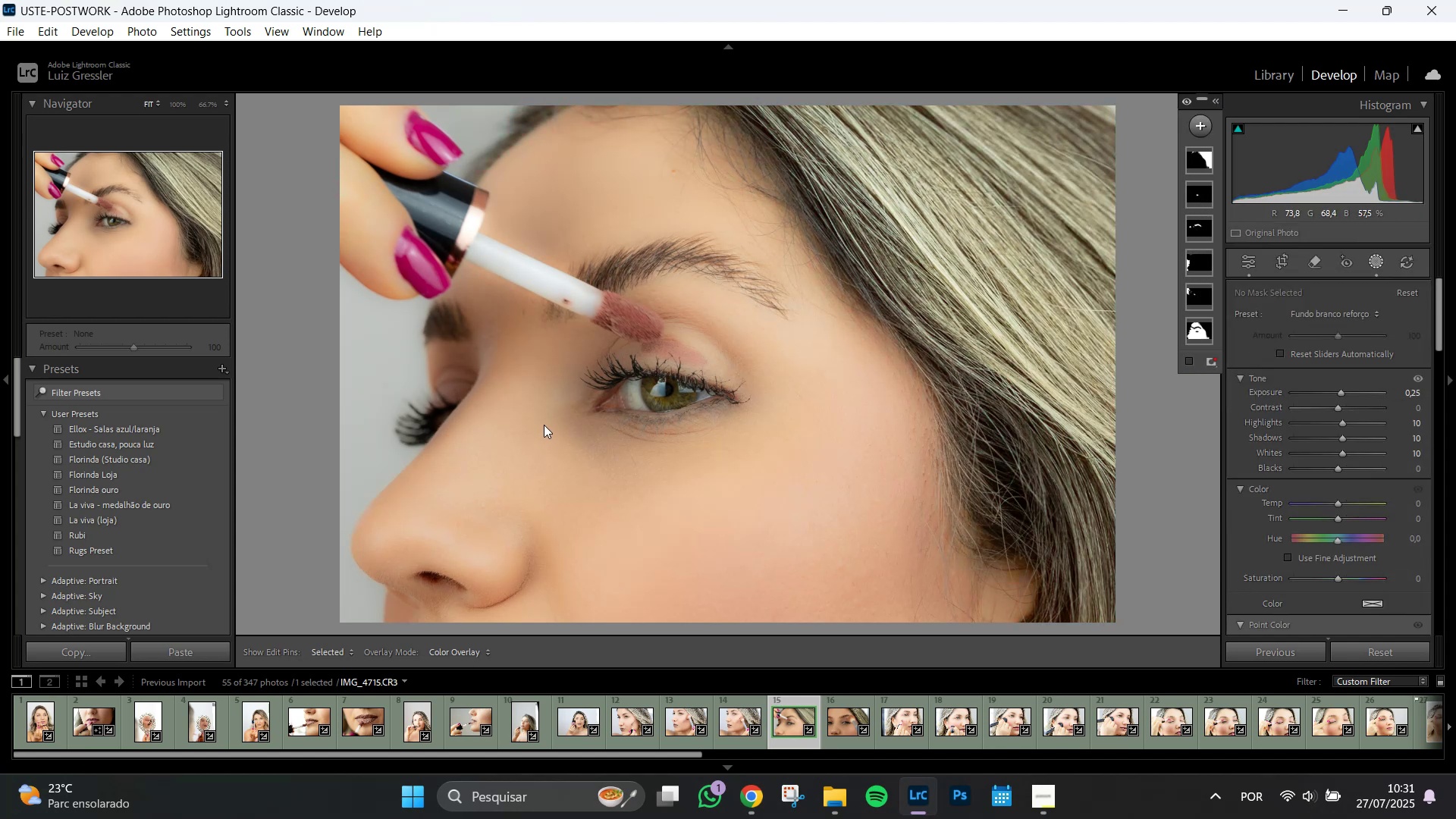 
scroll: coordinate [1394, 583], scroll_direction: down, amount: 1.0
 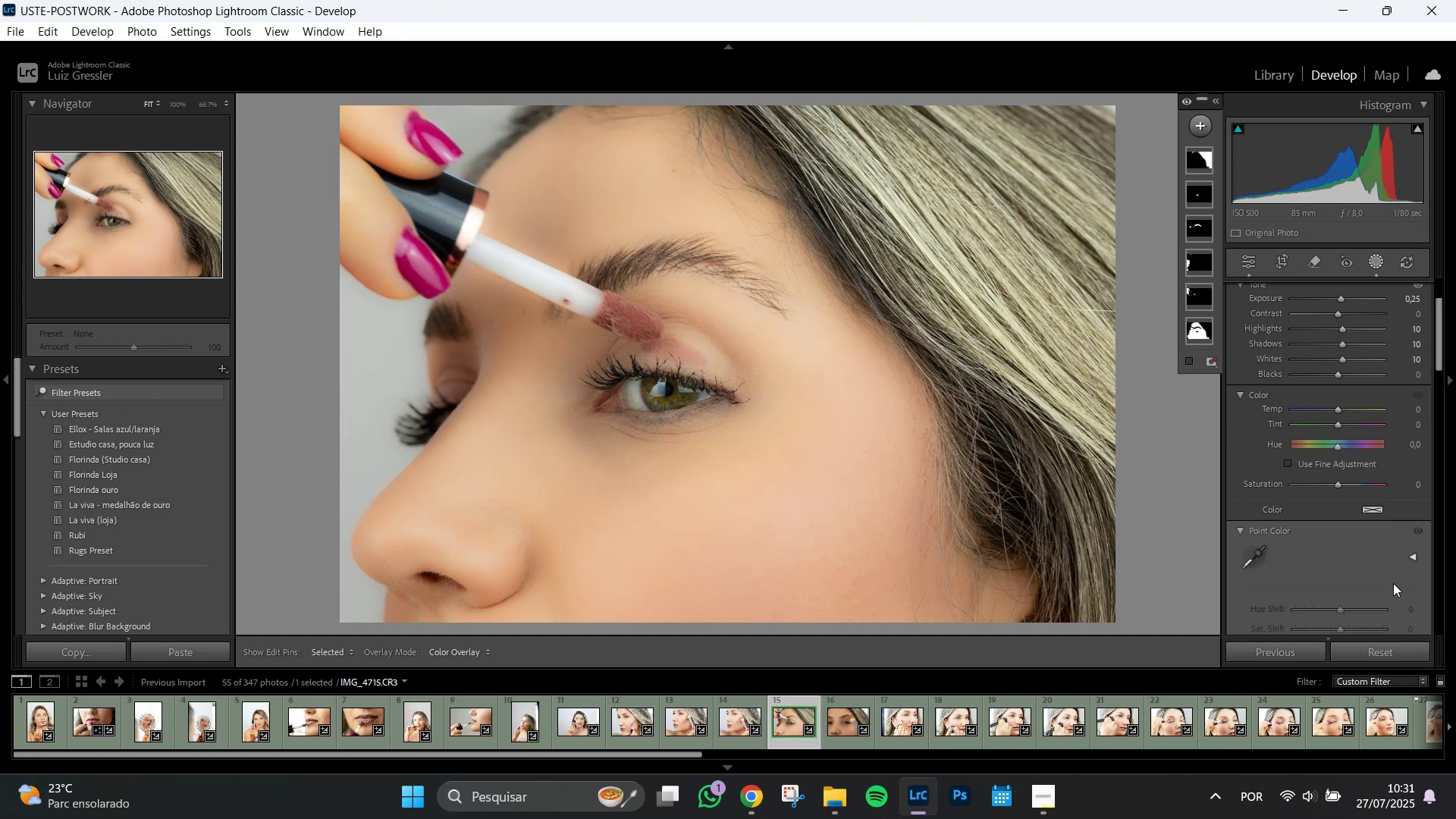 
scroll: coordinate [1393, 582], scroll_direction: up, amount: 3.0
 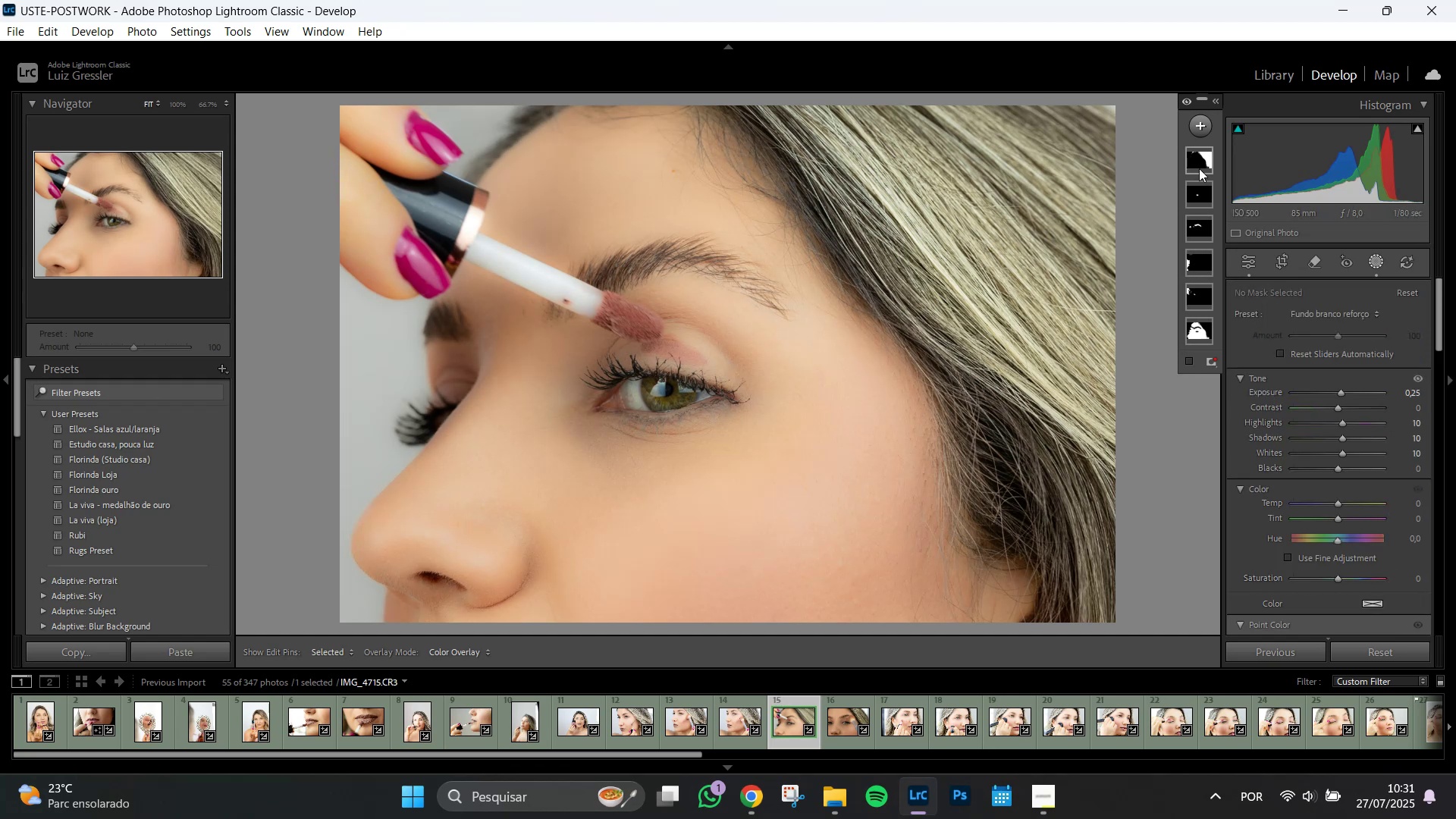 
left_click([1199, 160])
 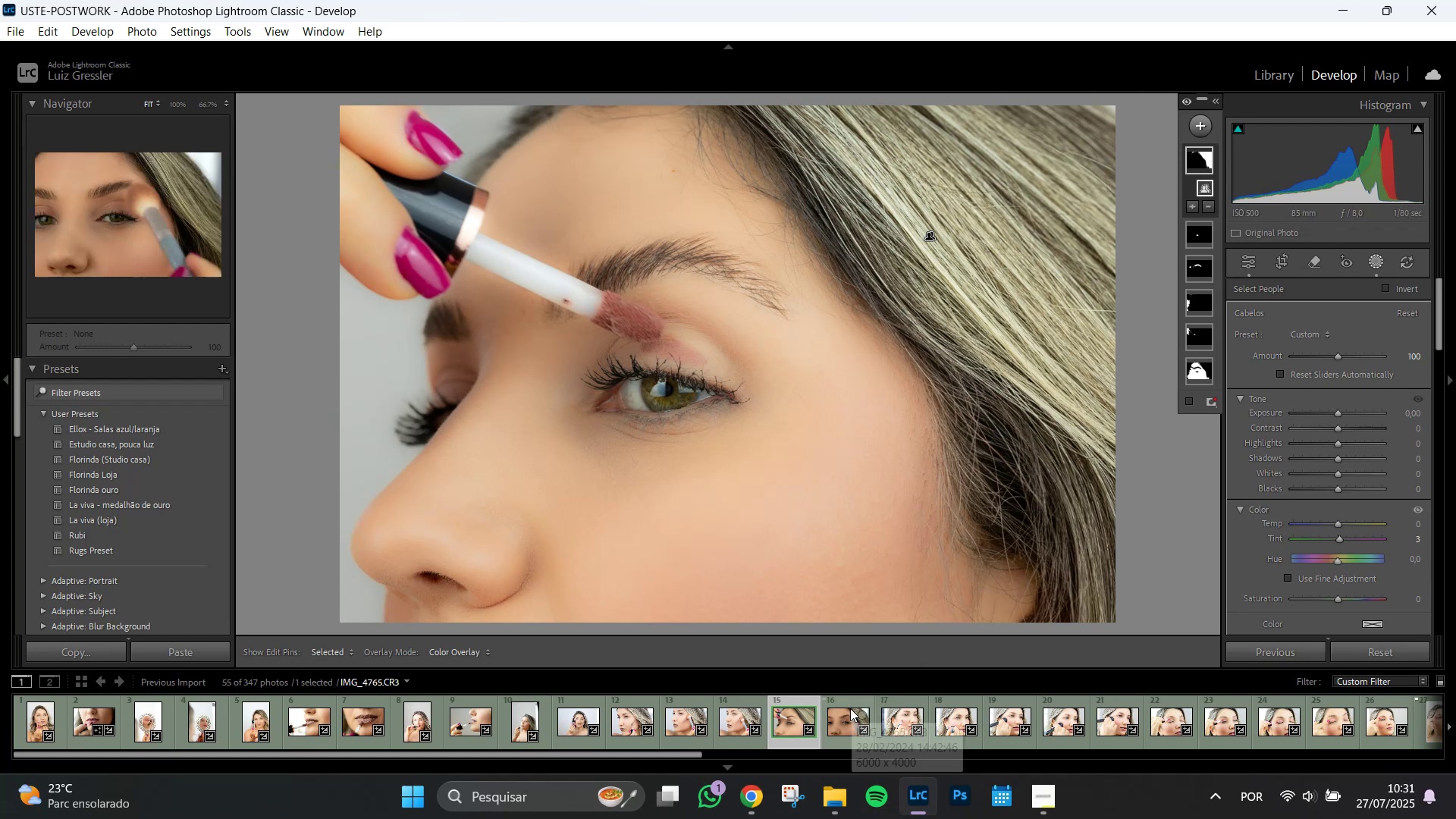 
wait(16.19)
 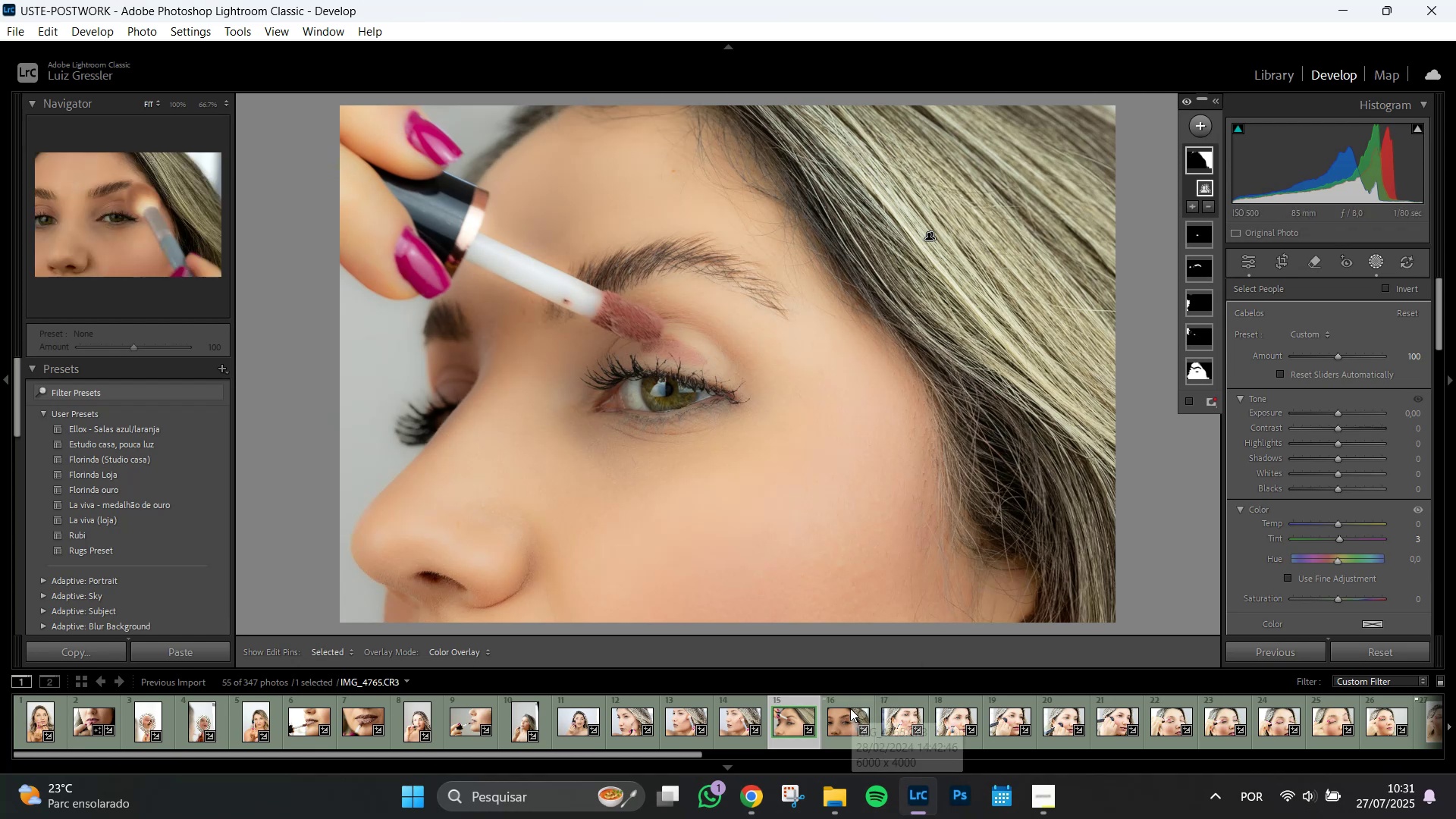 
left_click([834, 726])
 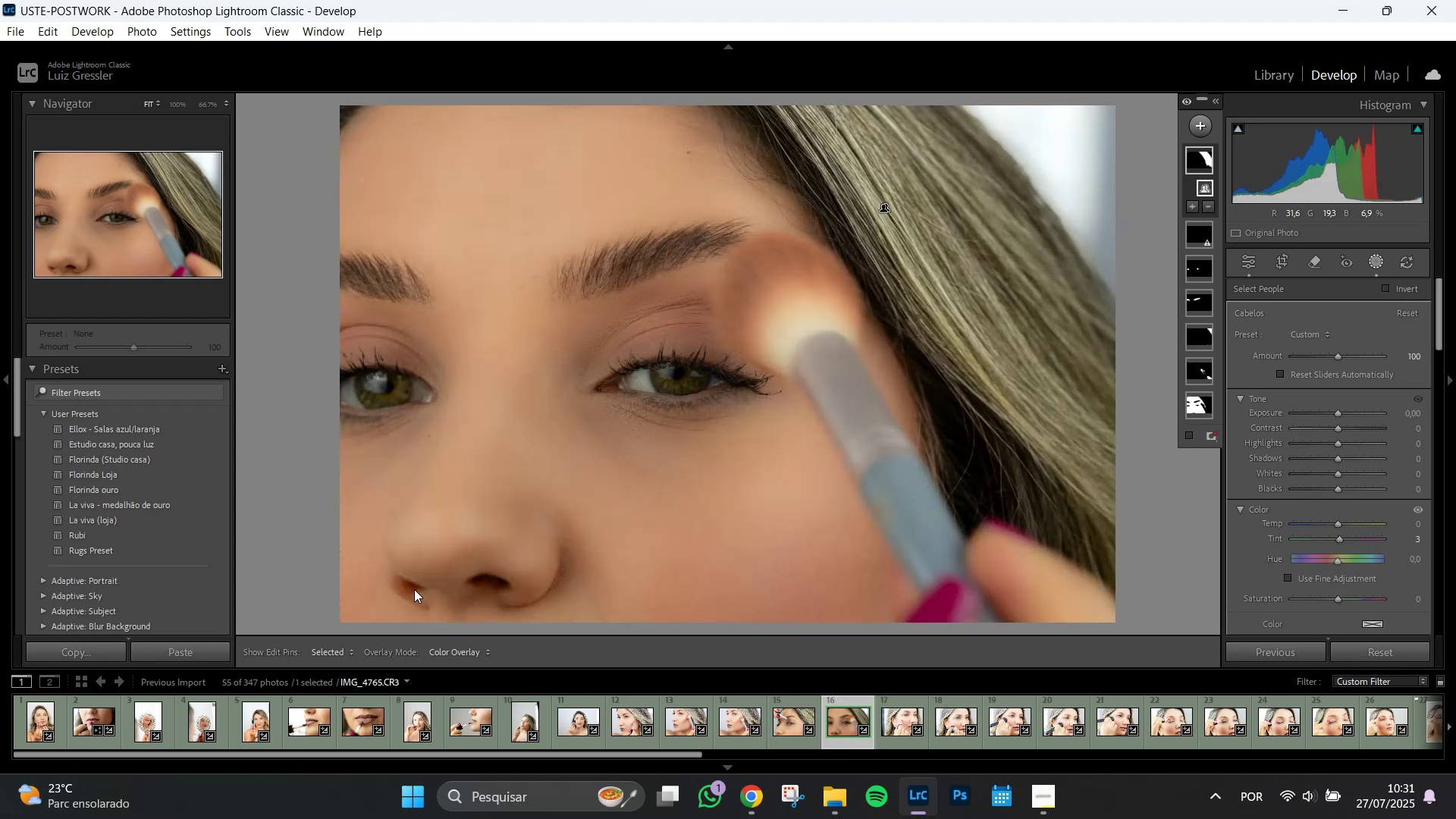 
wait(11.71)
 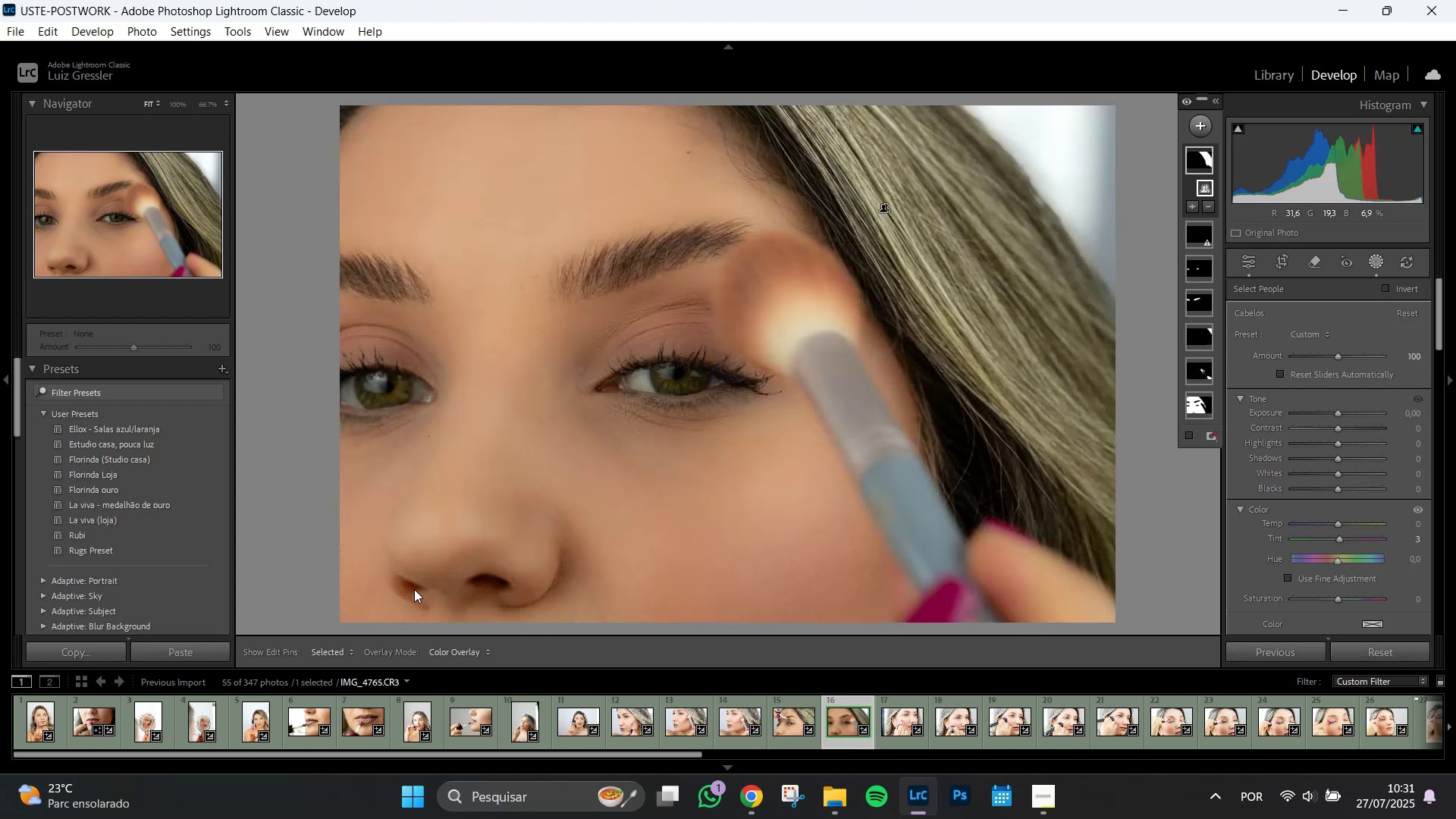 
key(Tab)
 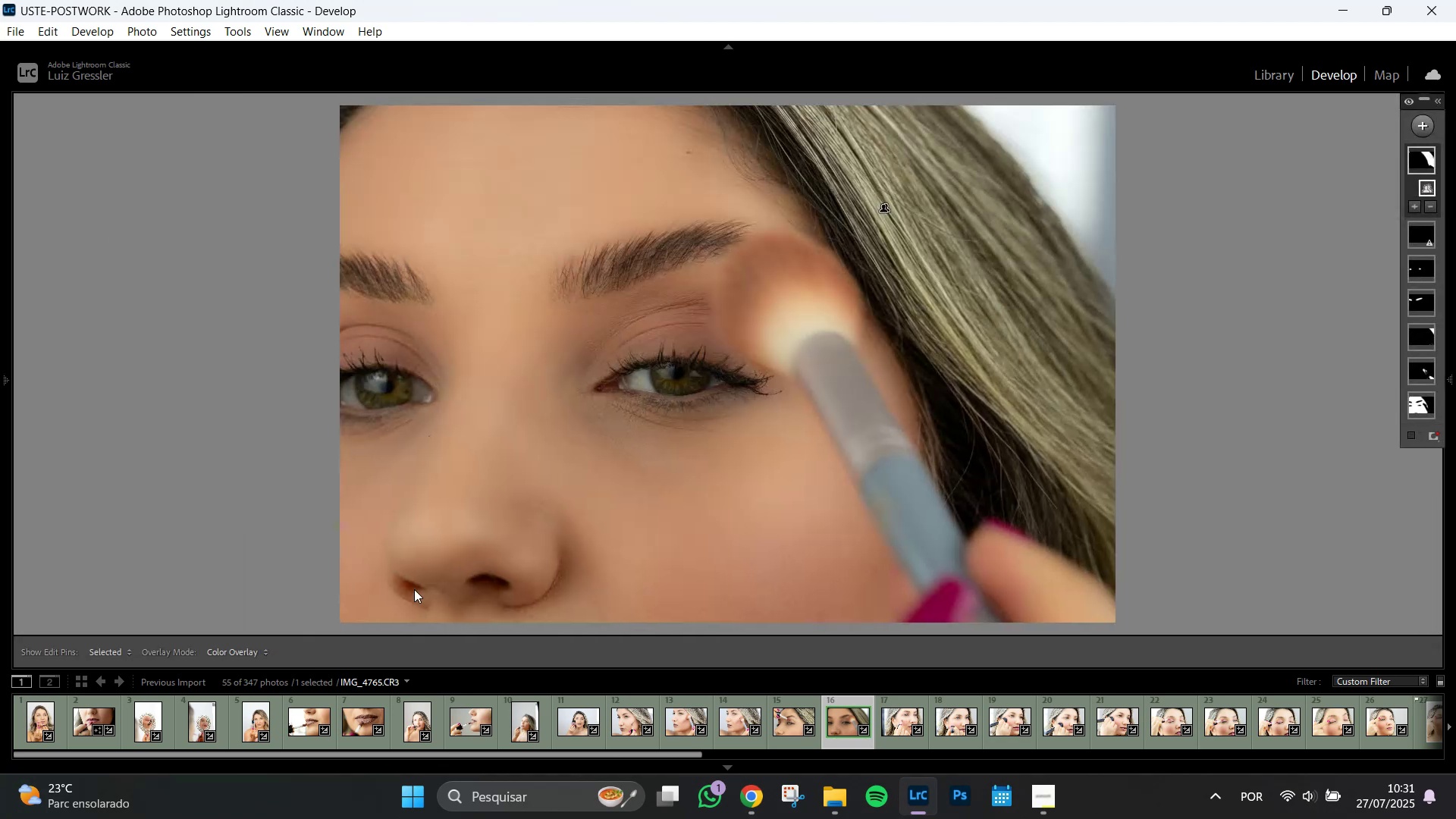 
key(Tab)
 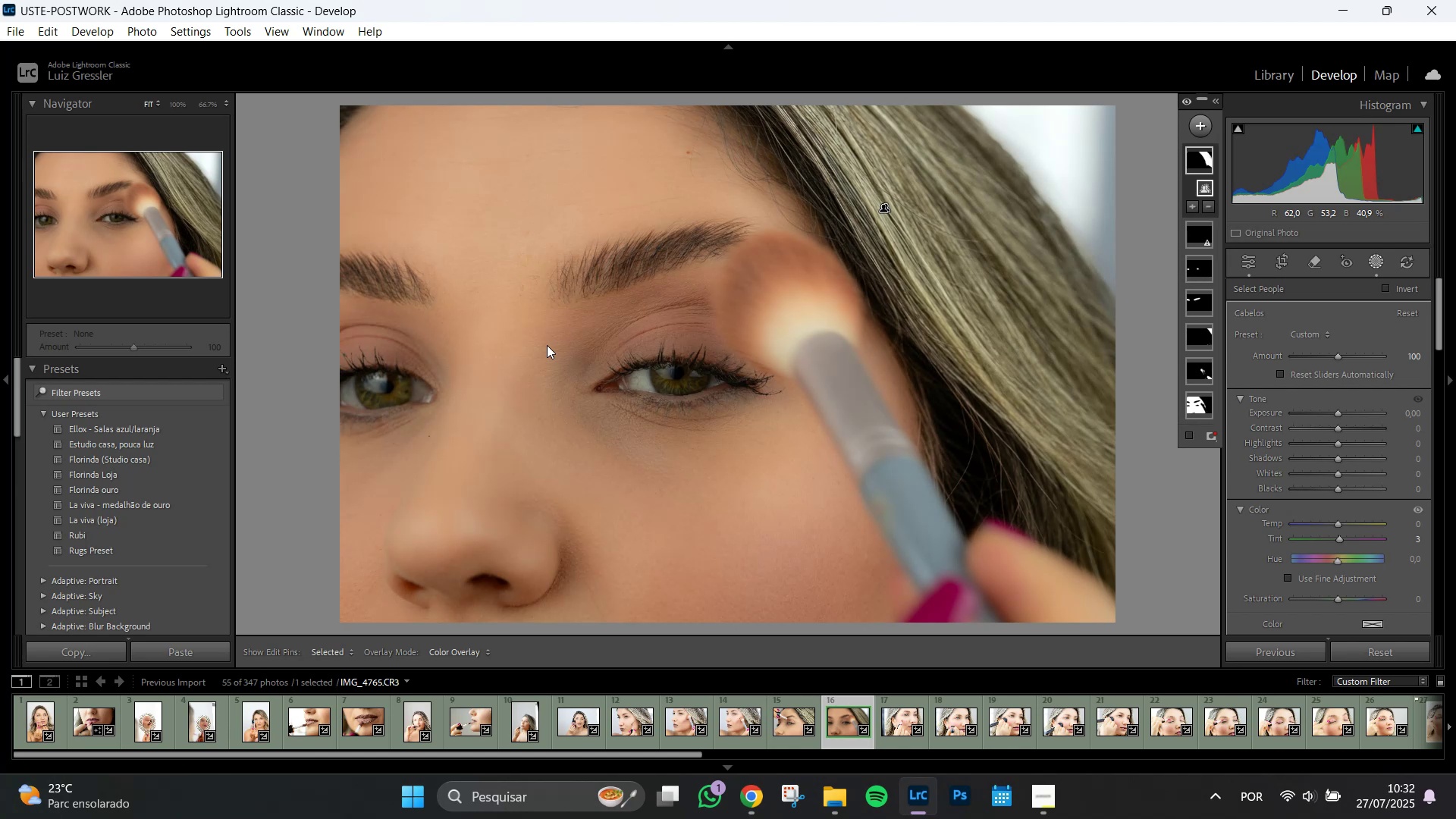 
wait(40.78)
 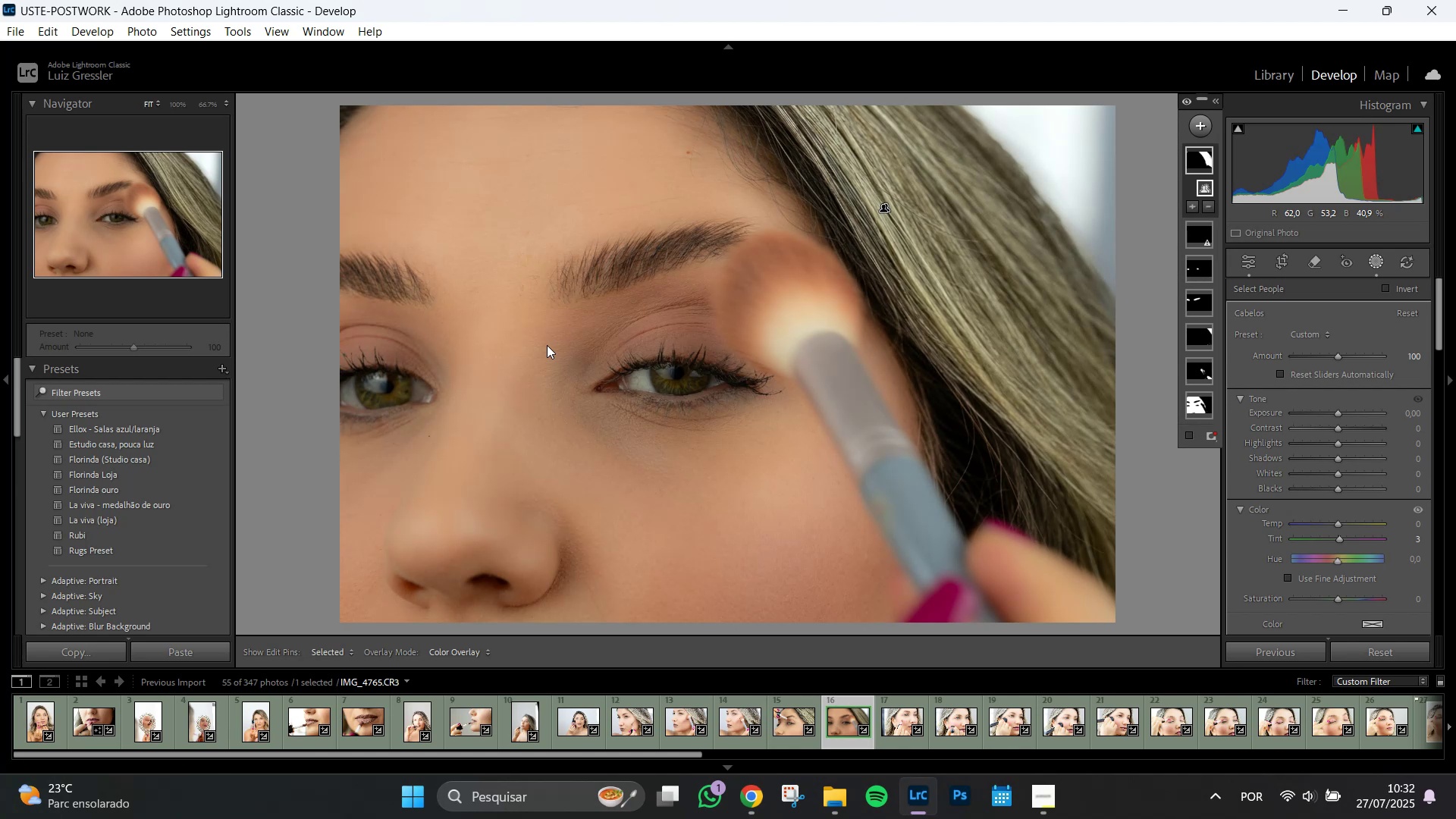 
left_click([1201, 373])
 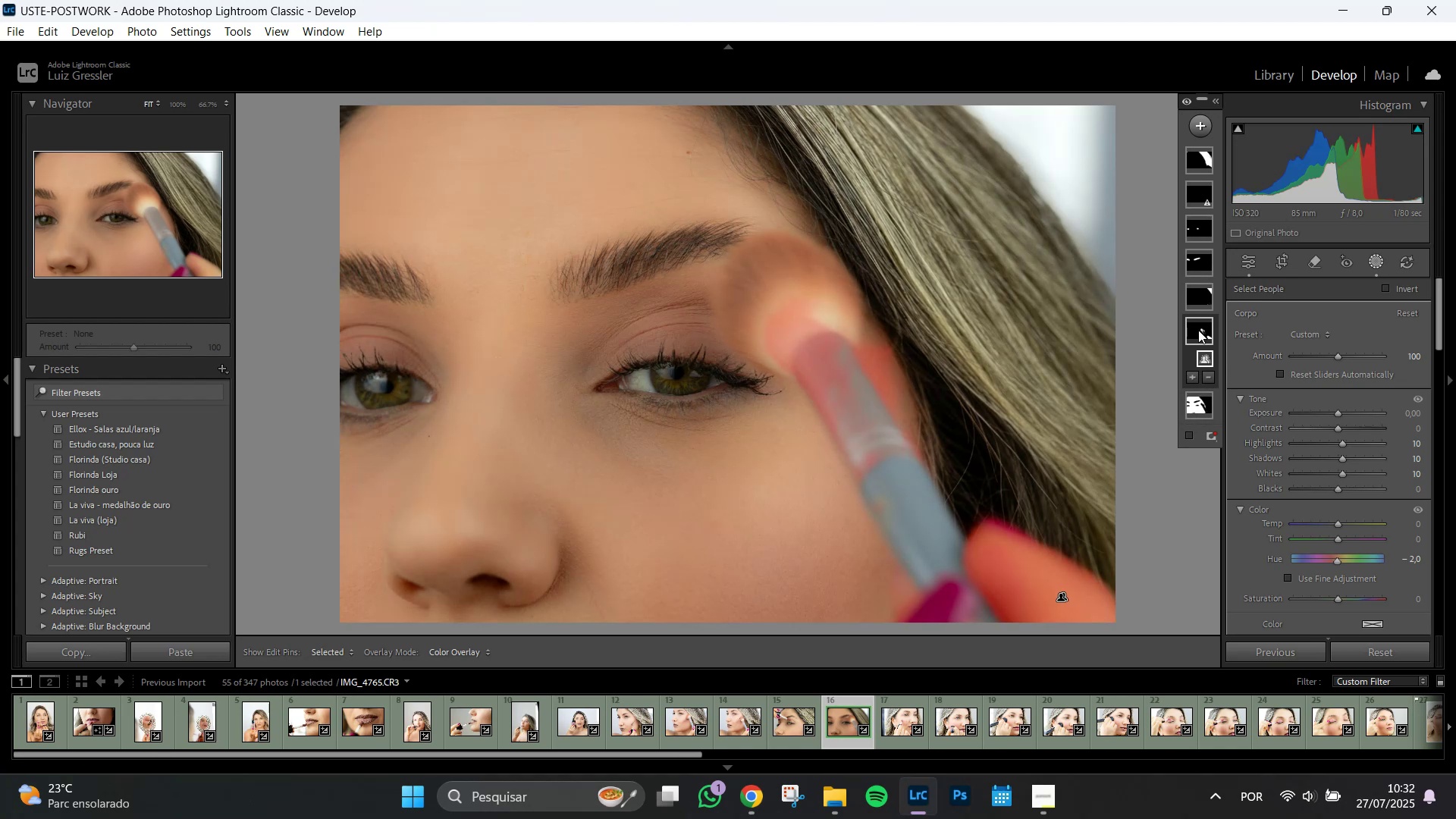 
wait(7.48)
 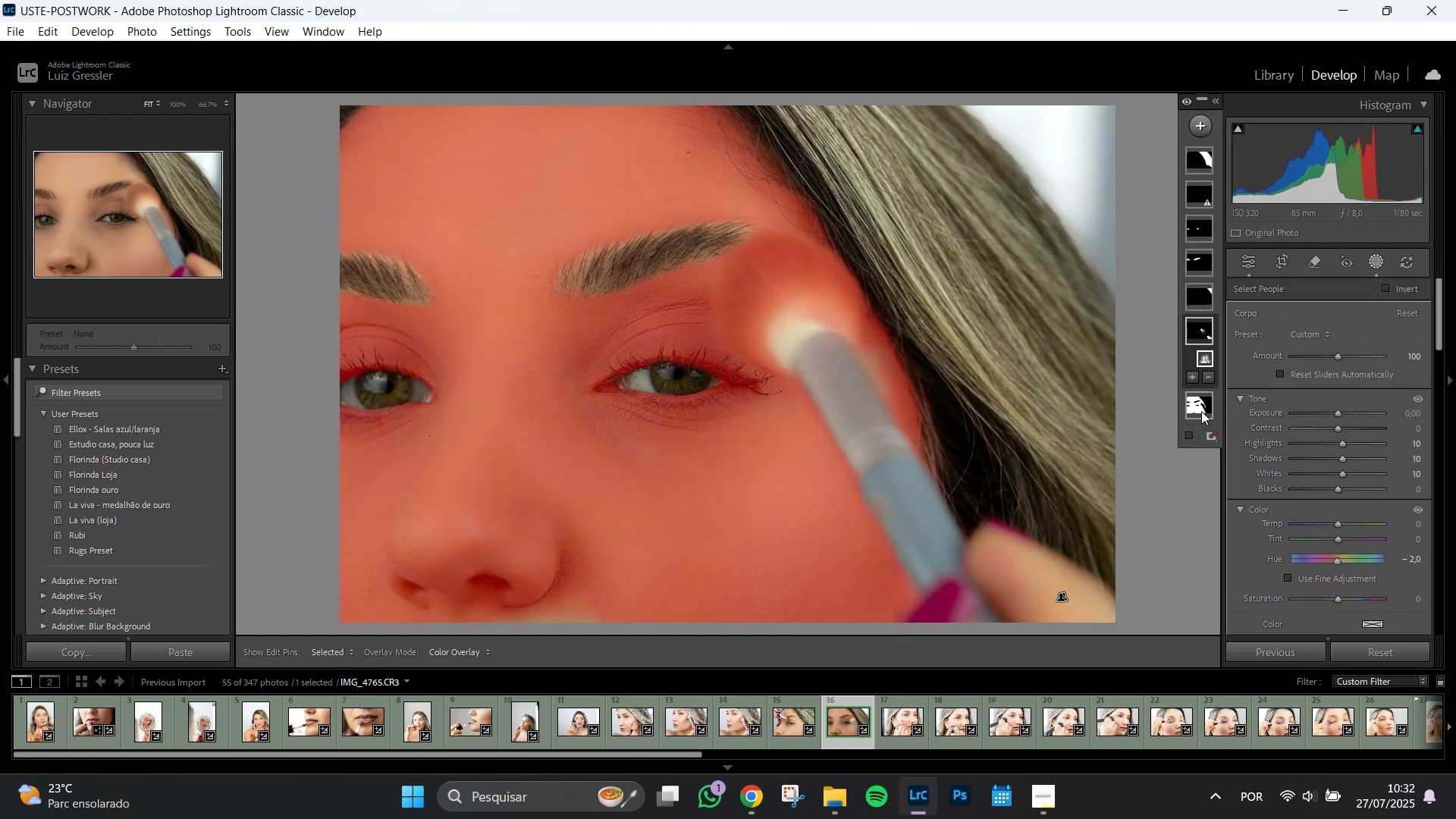 
right_click([1198, 330])
 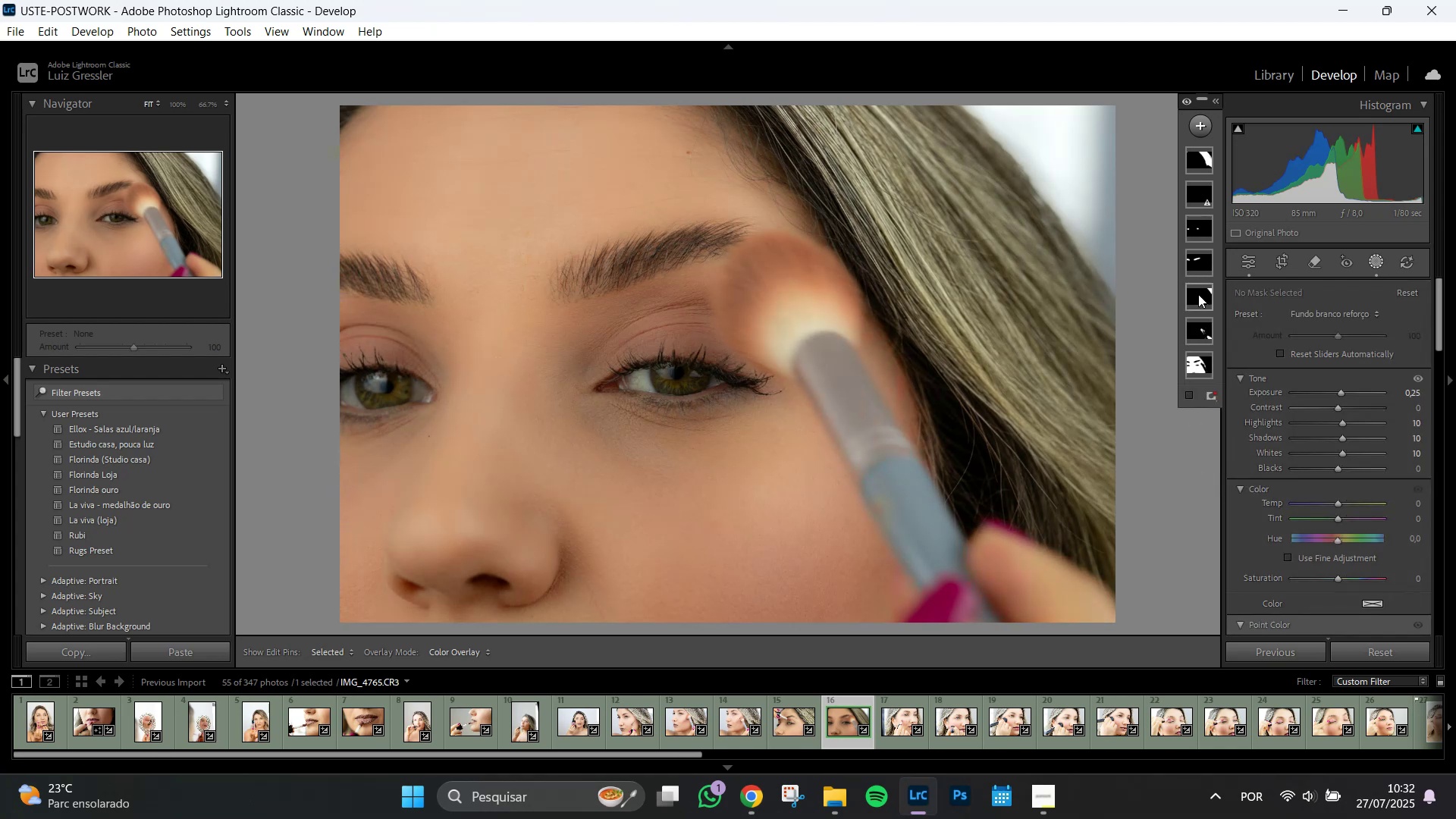 
left_click([1202, 294])
 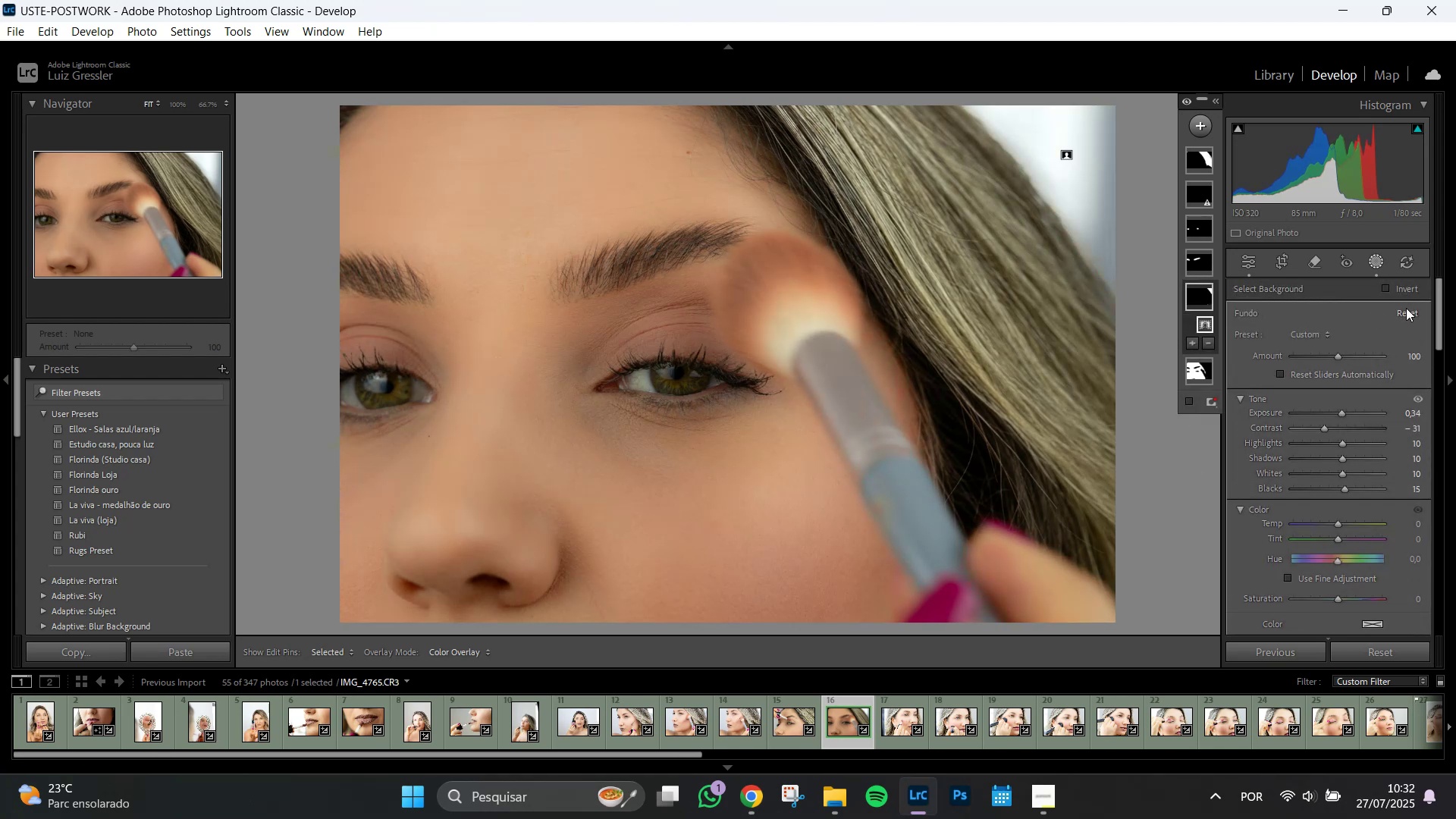 
left_click([1407, 310])
 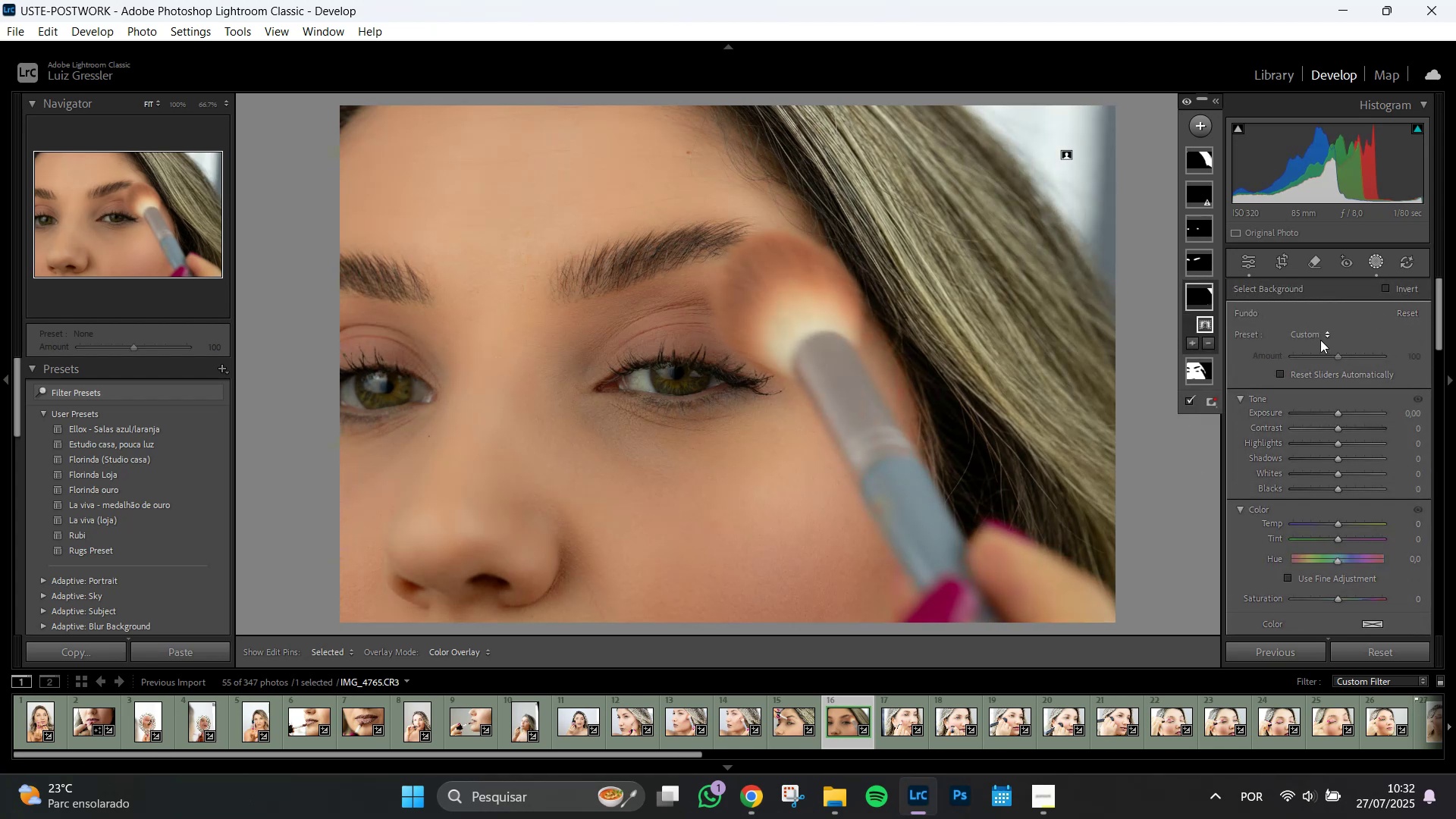 
left_click([1312, 334])
 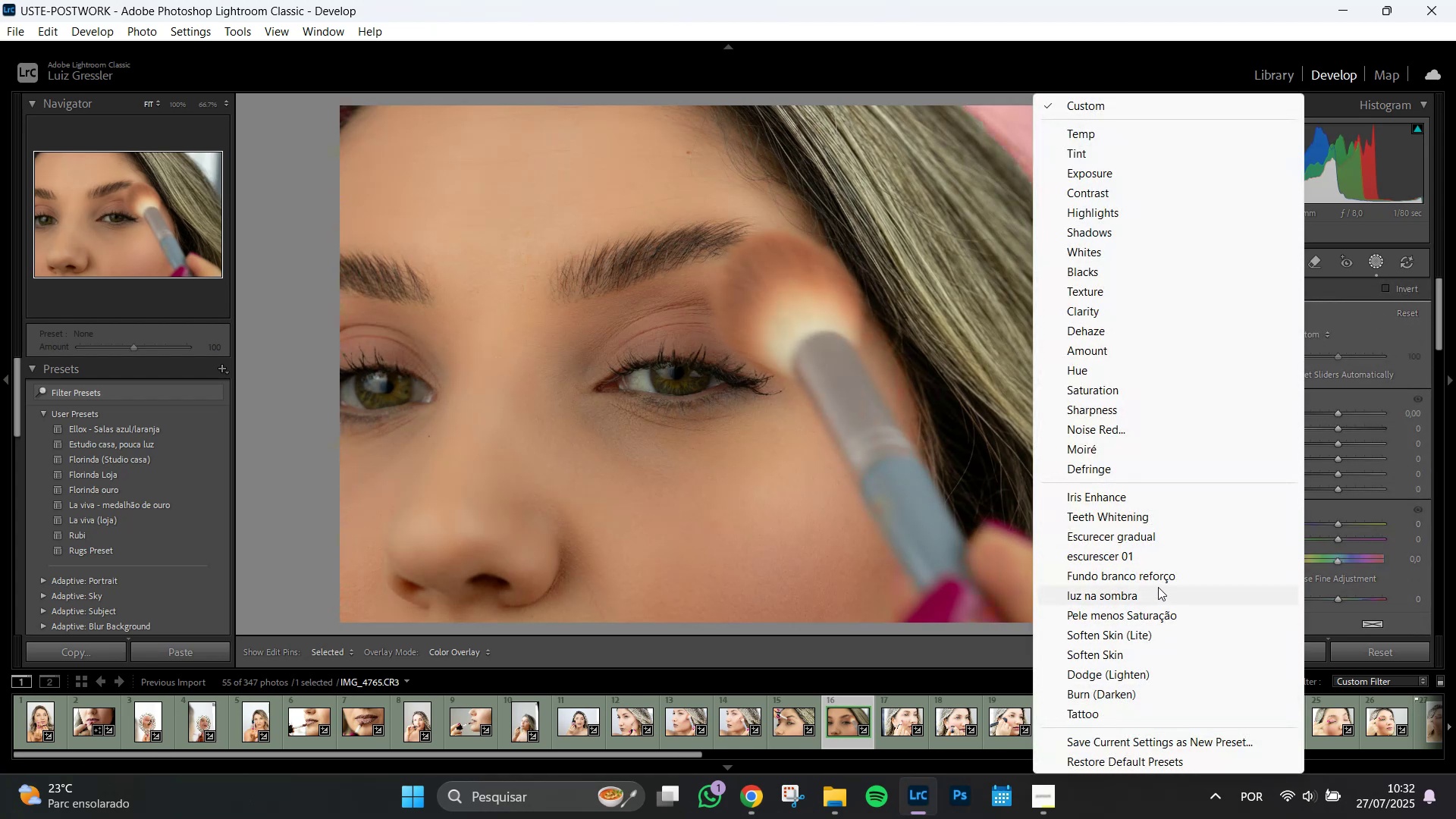 
left_click([1169, 576])
 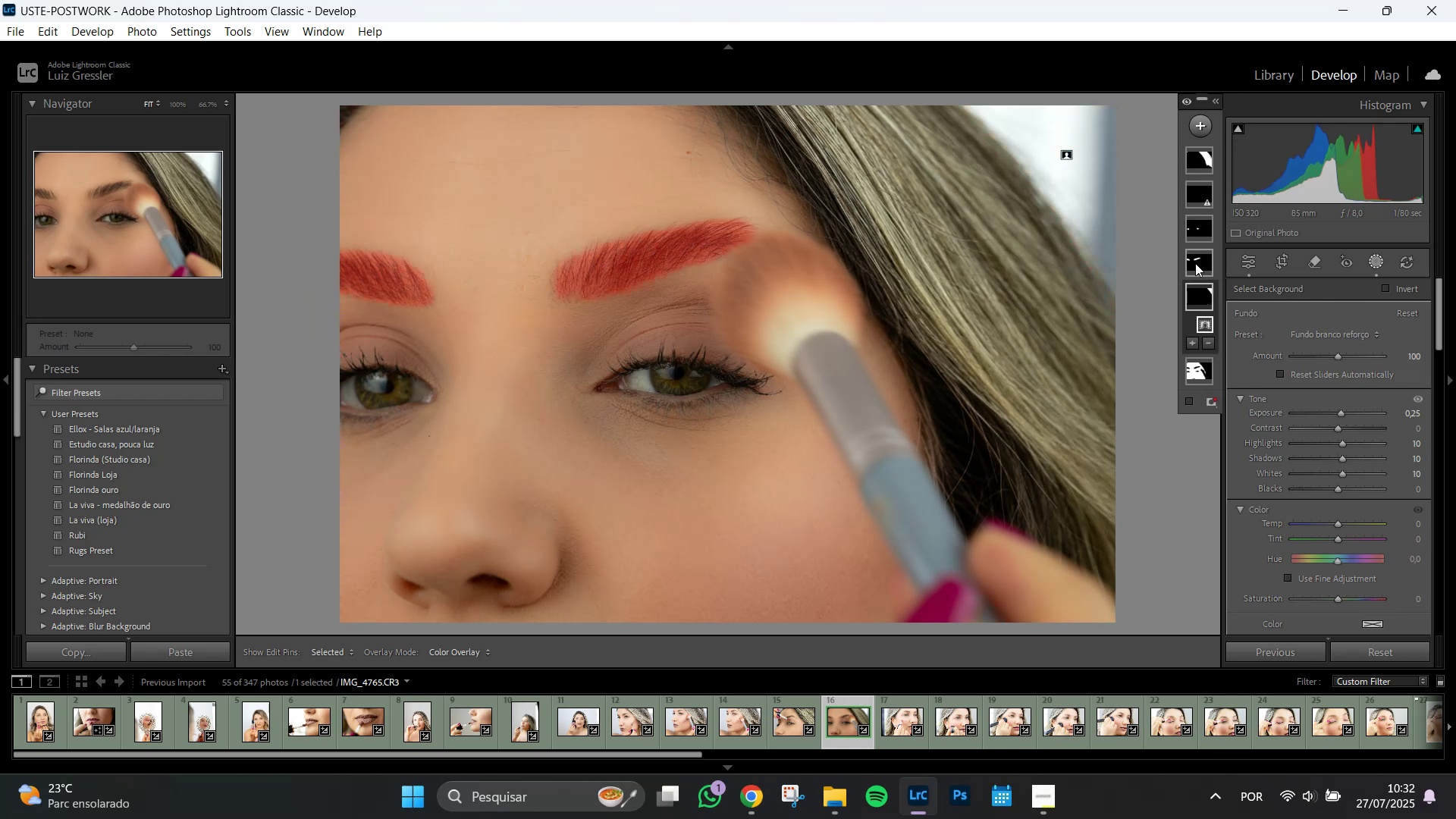 
wait(5.45)
 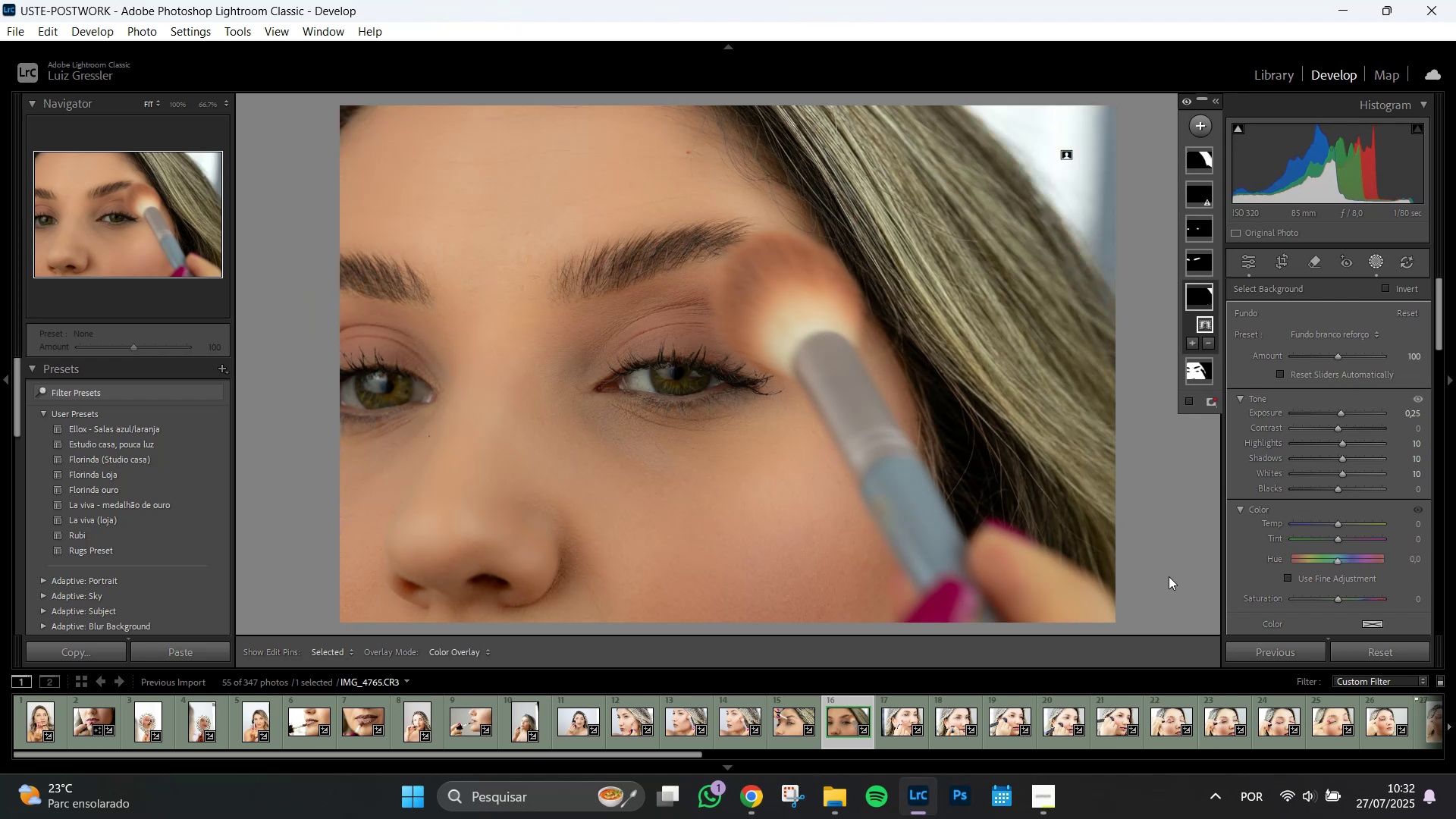 
left_click([1205, 231])
 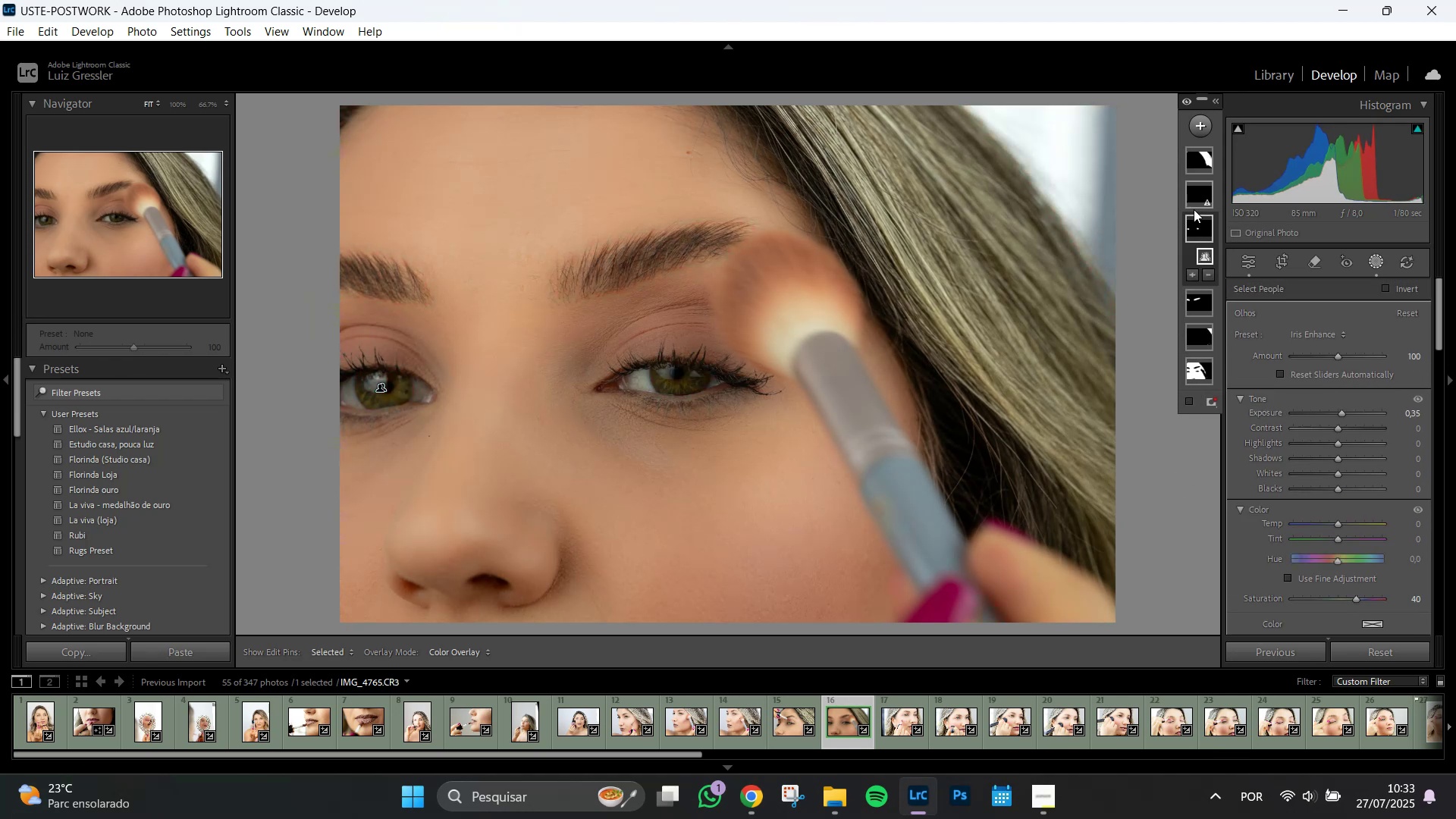 
left_click([1200, 198])
 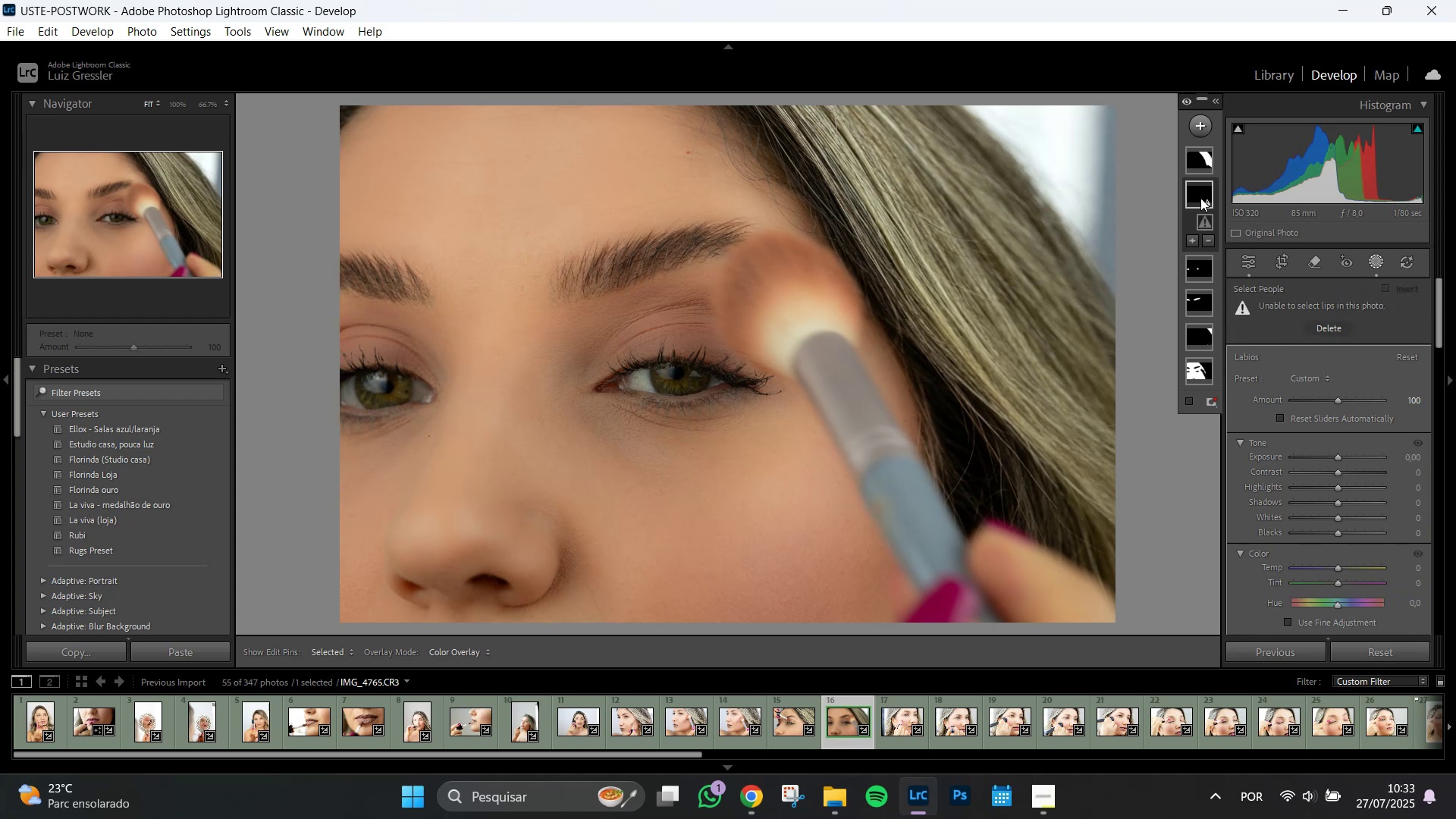 
right_click([1200, 198])
 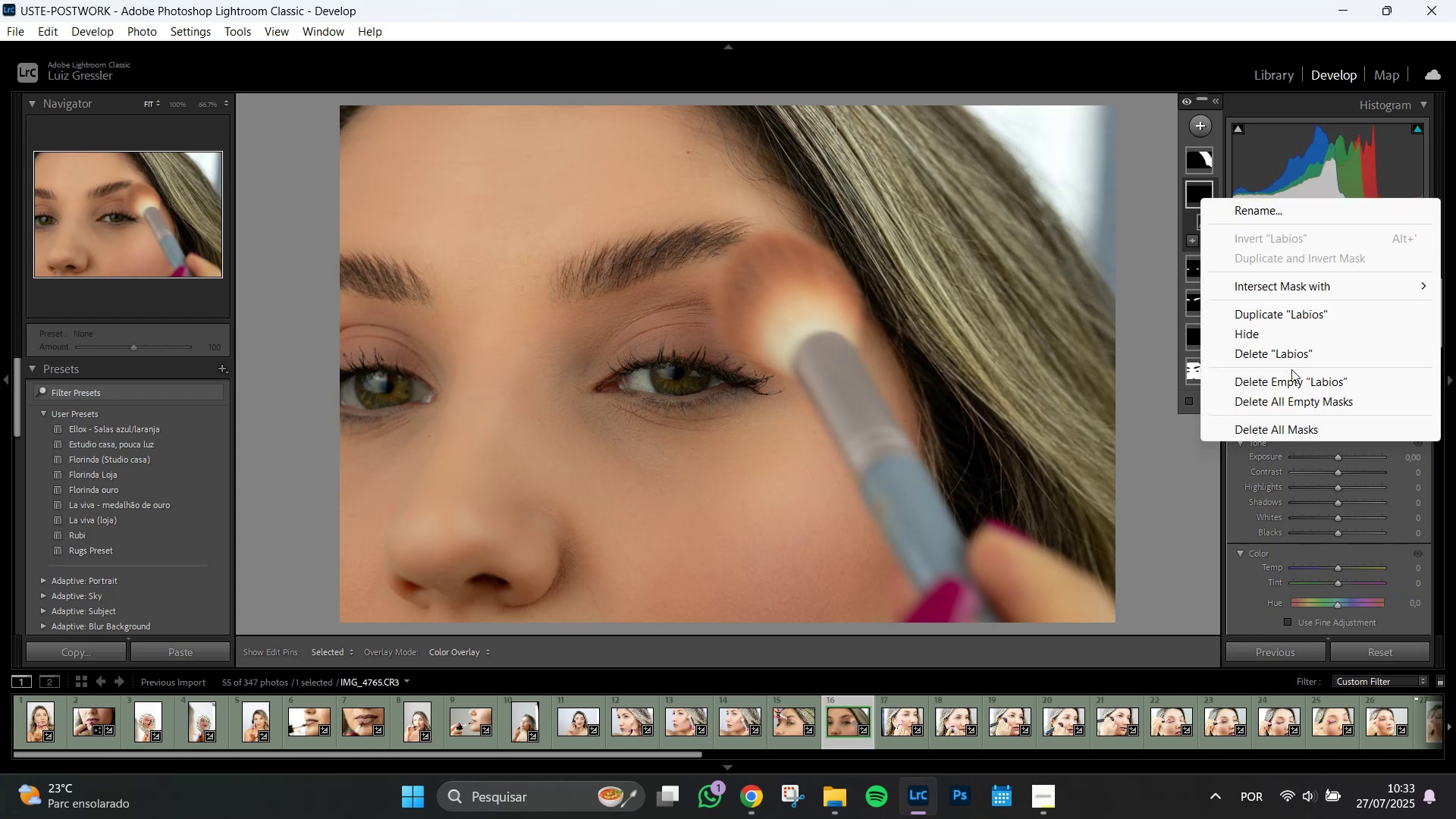 
left_click([1293, 356])
 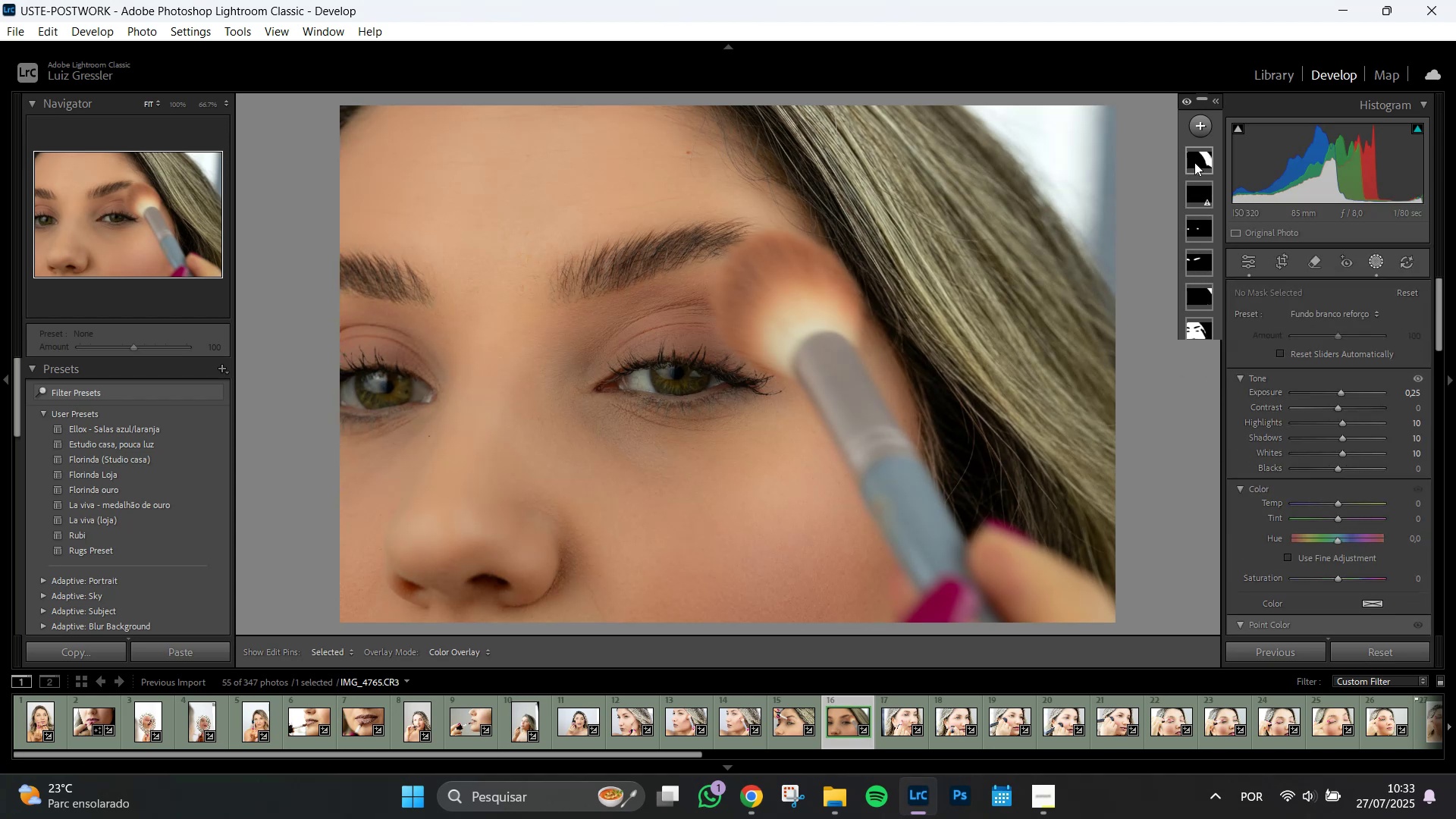 
left_click([1204, 166])
 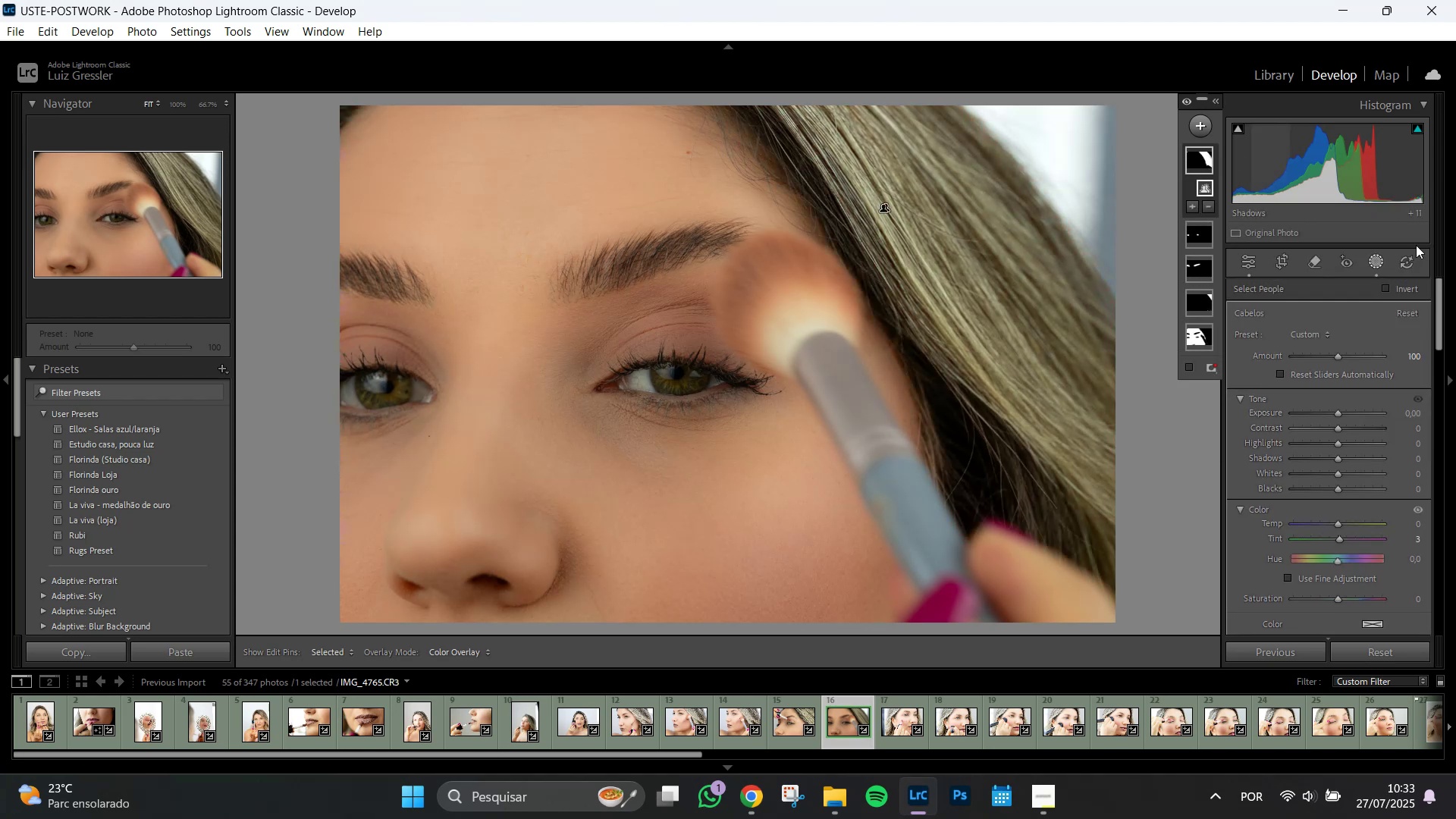 
left_click([1379, 259])
 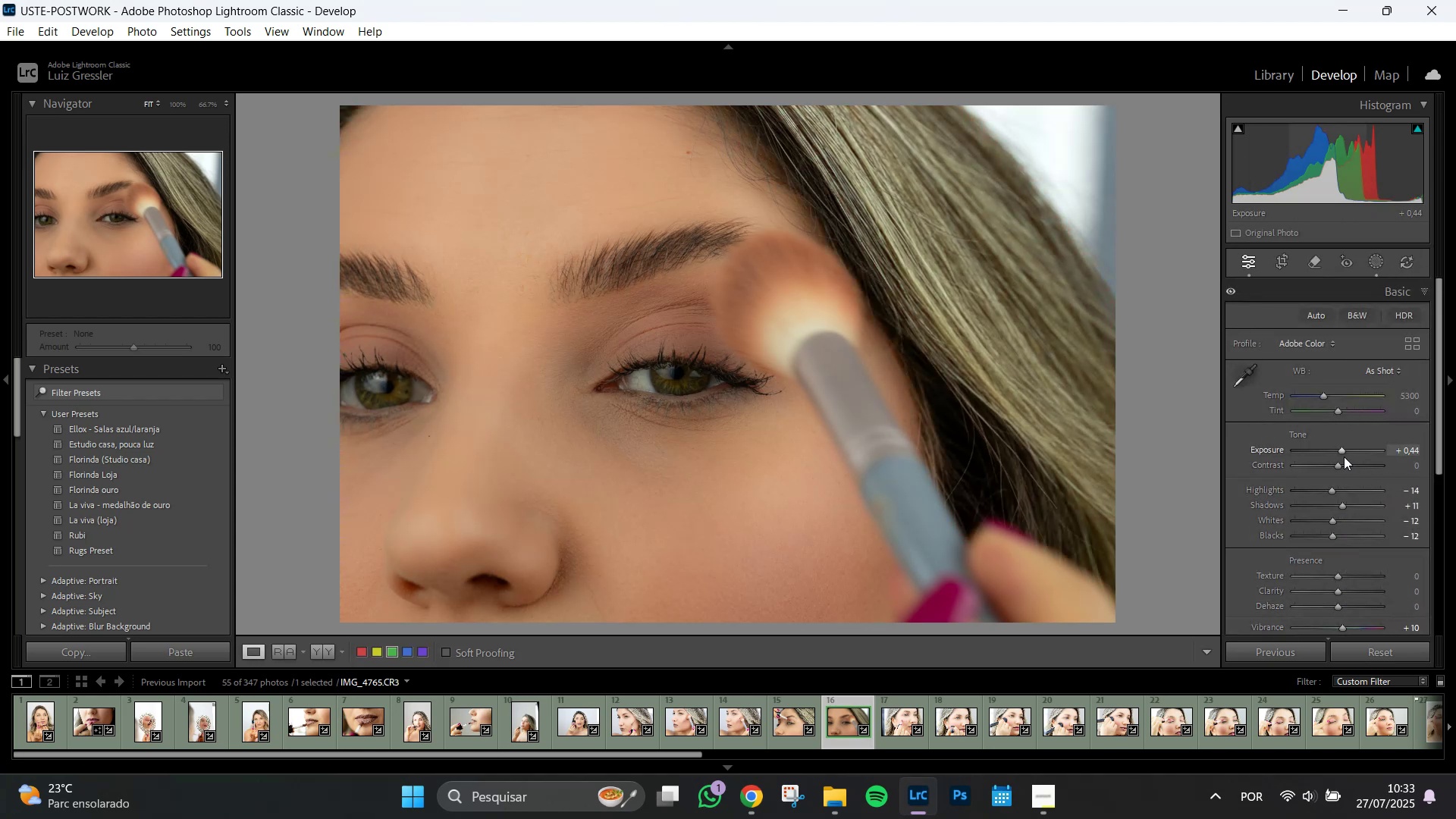 
left_click_drag(start_coordinate=[1343, 450], to_coordinate=[1350, 453])
 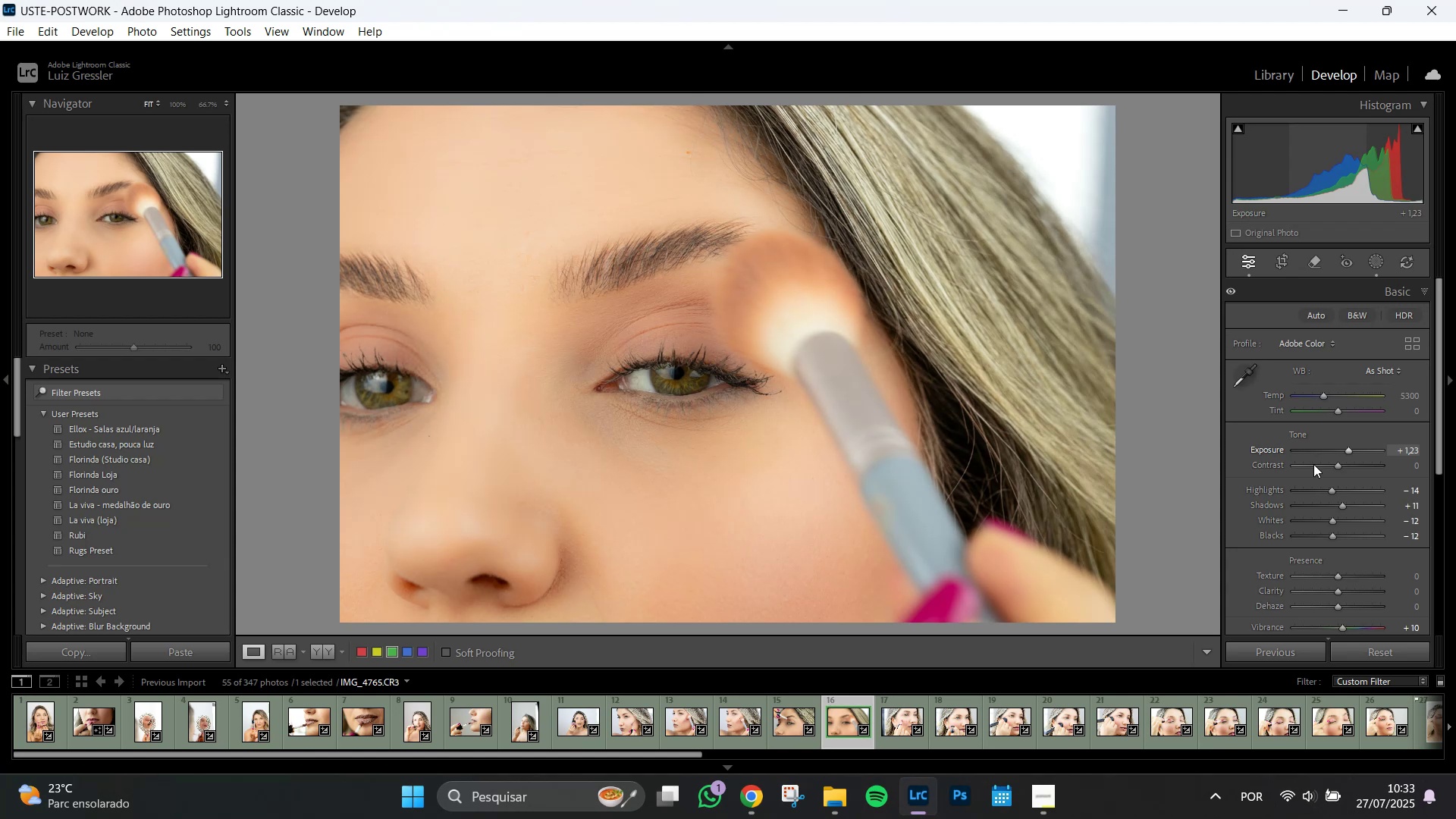 
left_click([684, 385])
 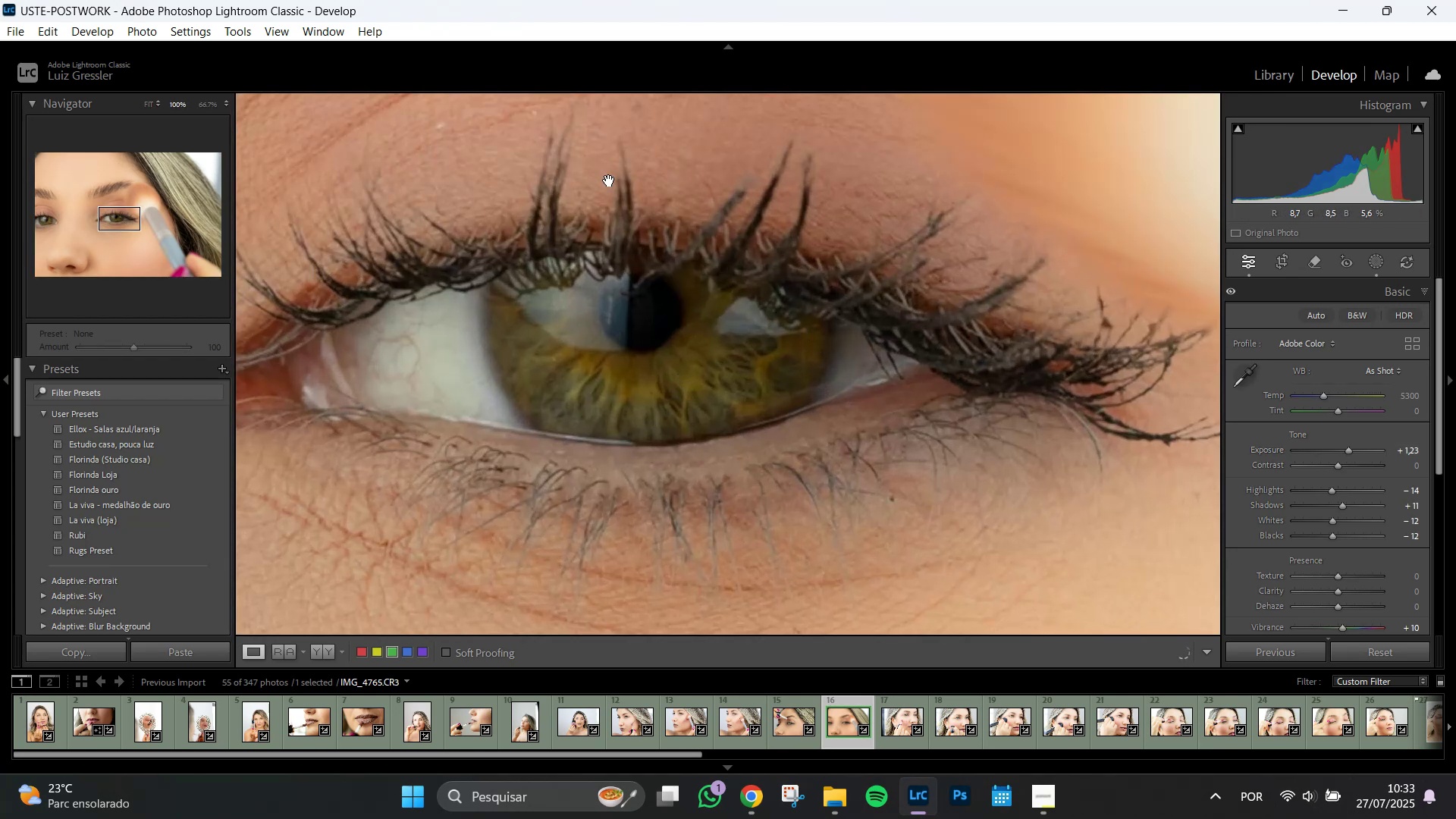 
wait(11.47)
 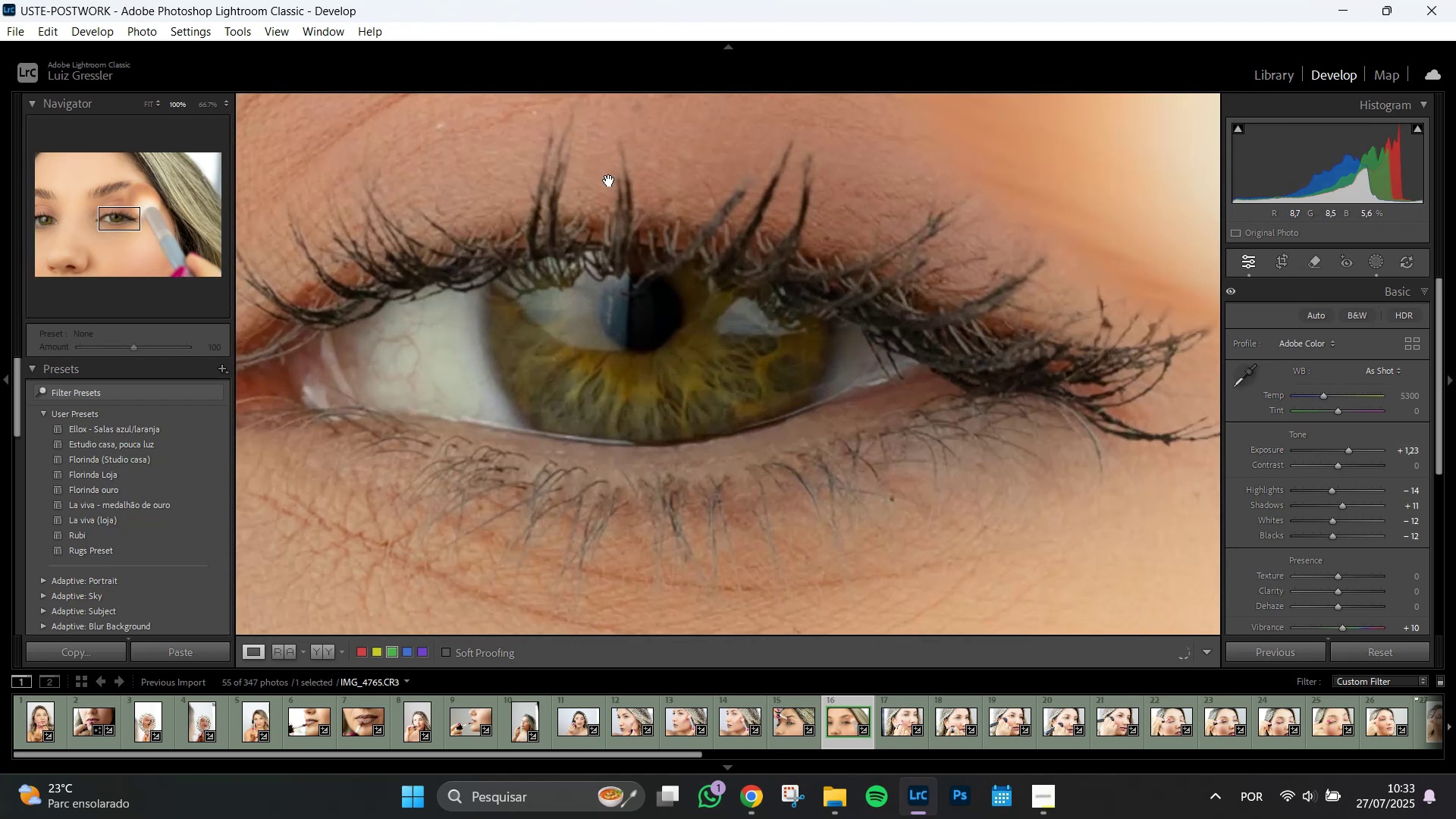 
left_click([628, 363])
 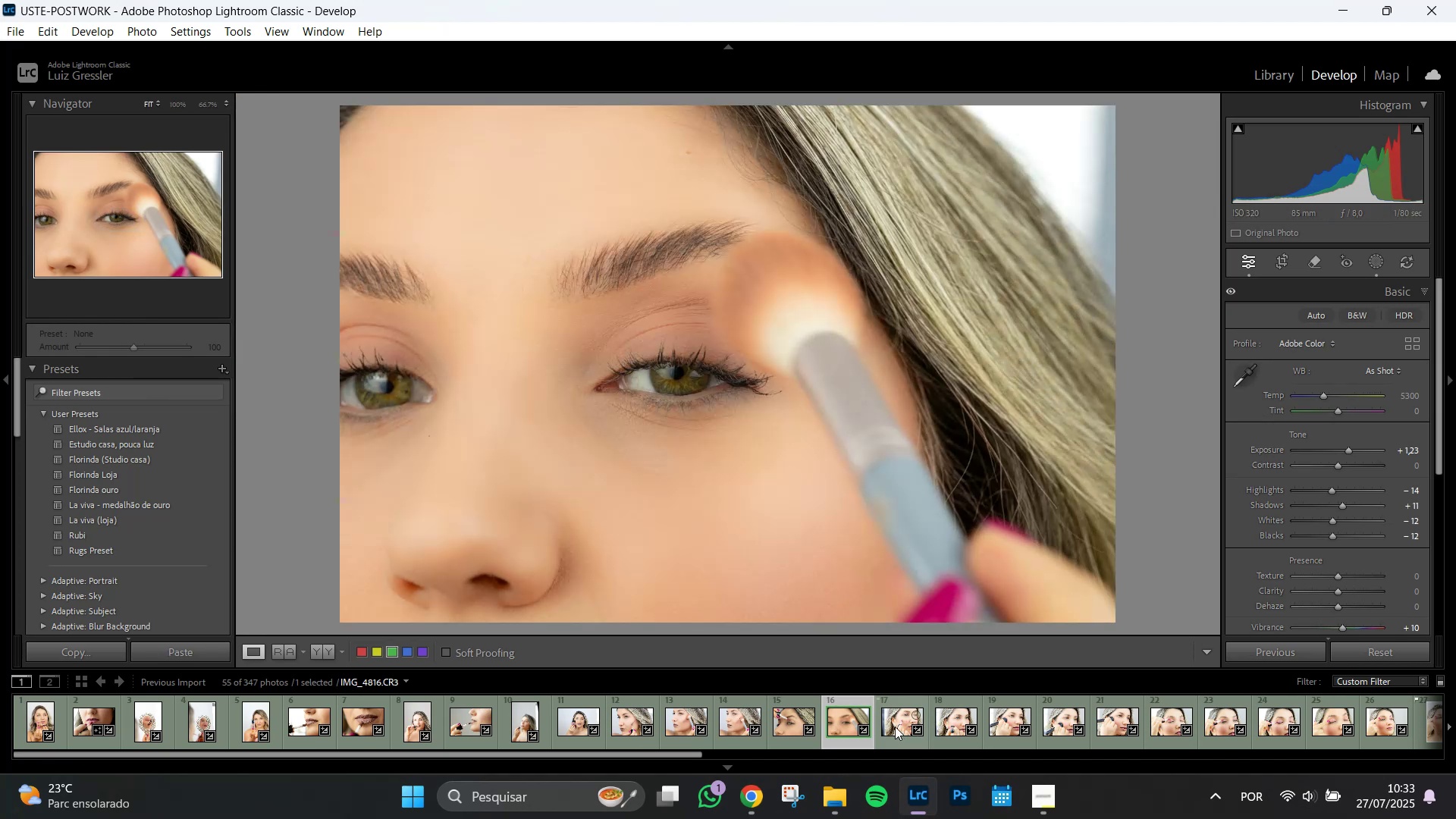 
left_click([893, 720])
 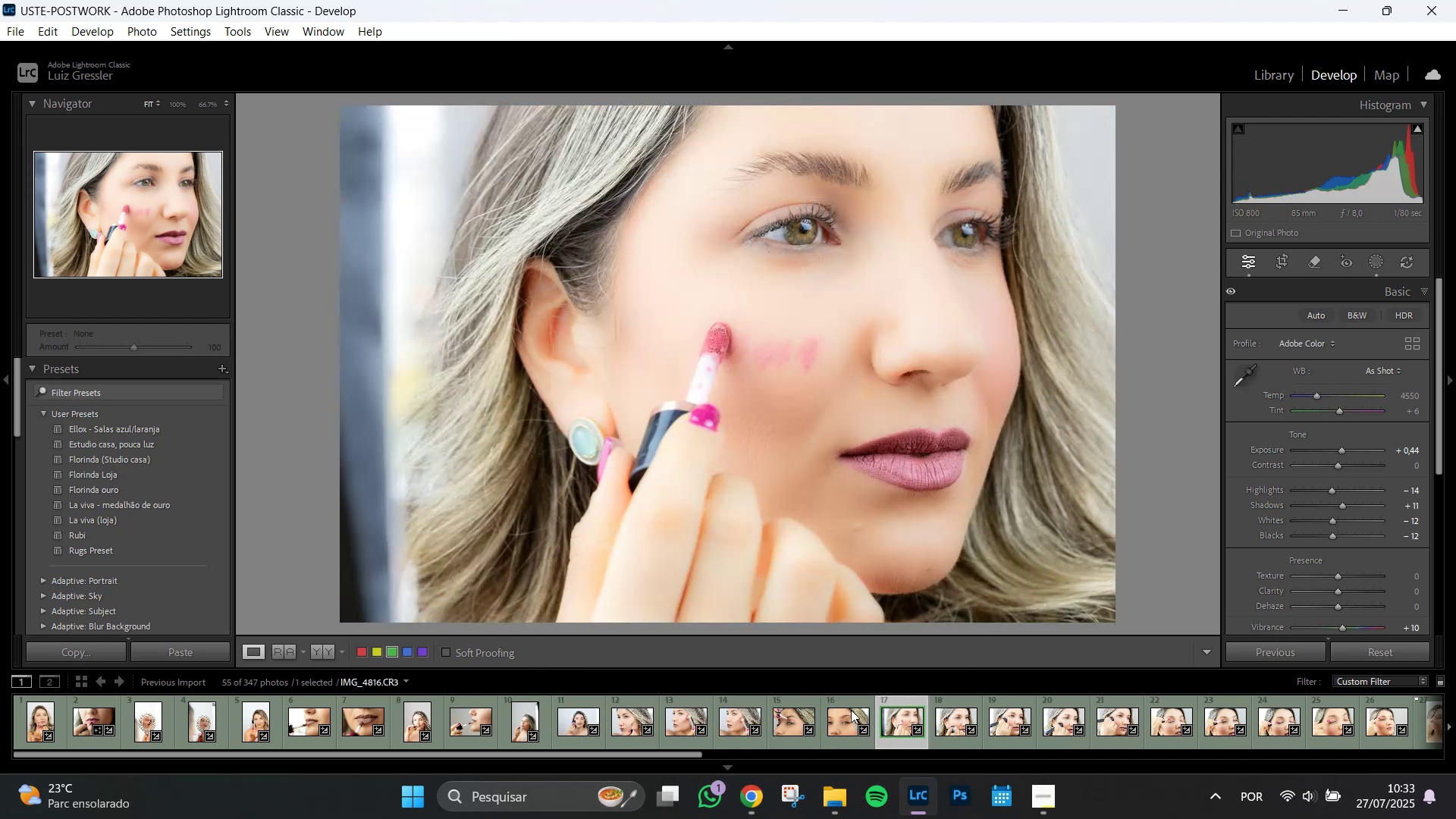 
wait(7.41)
 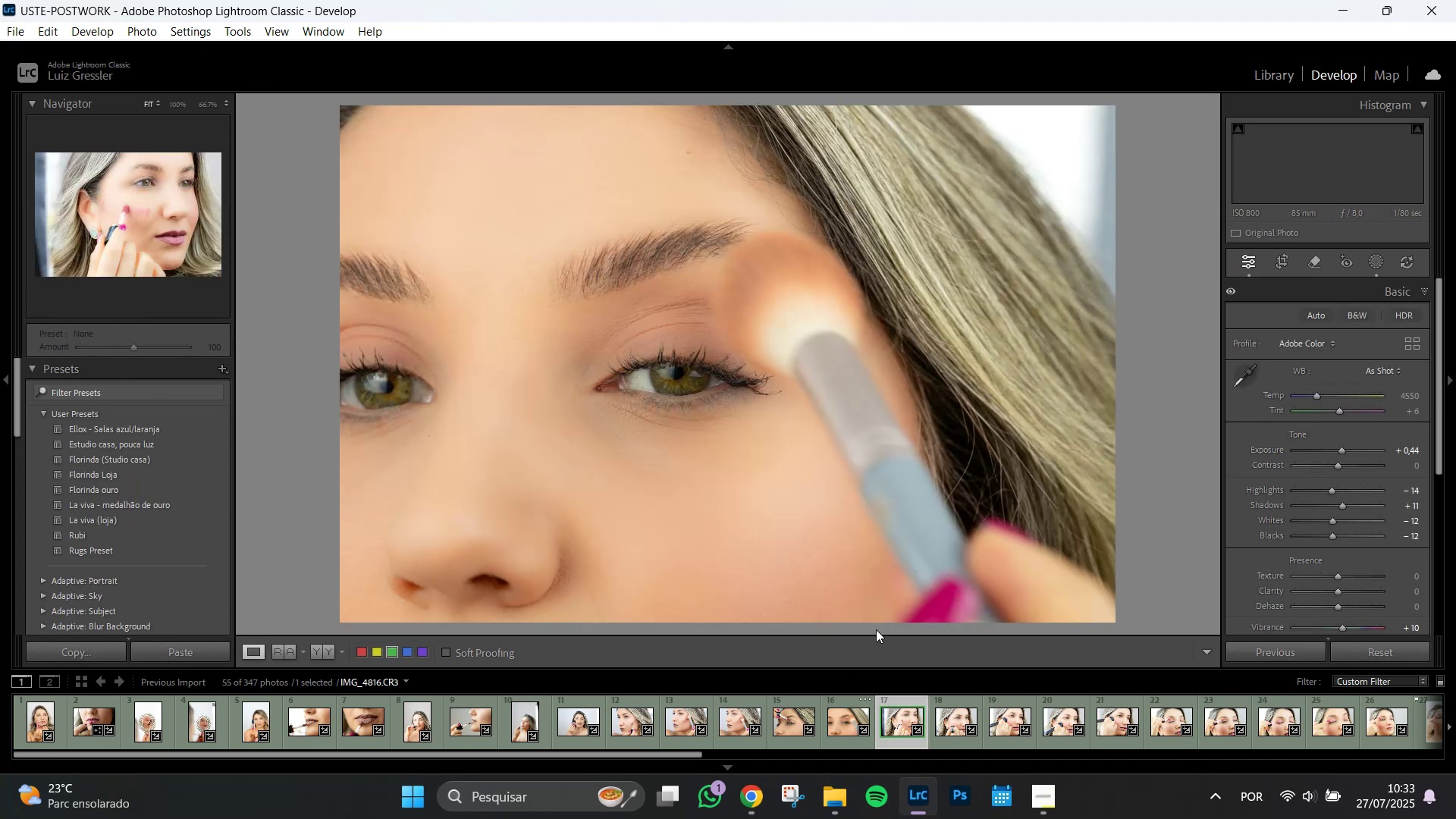 
left_click([1410, 450])
 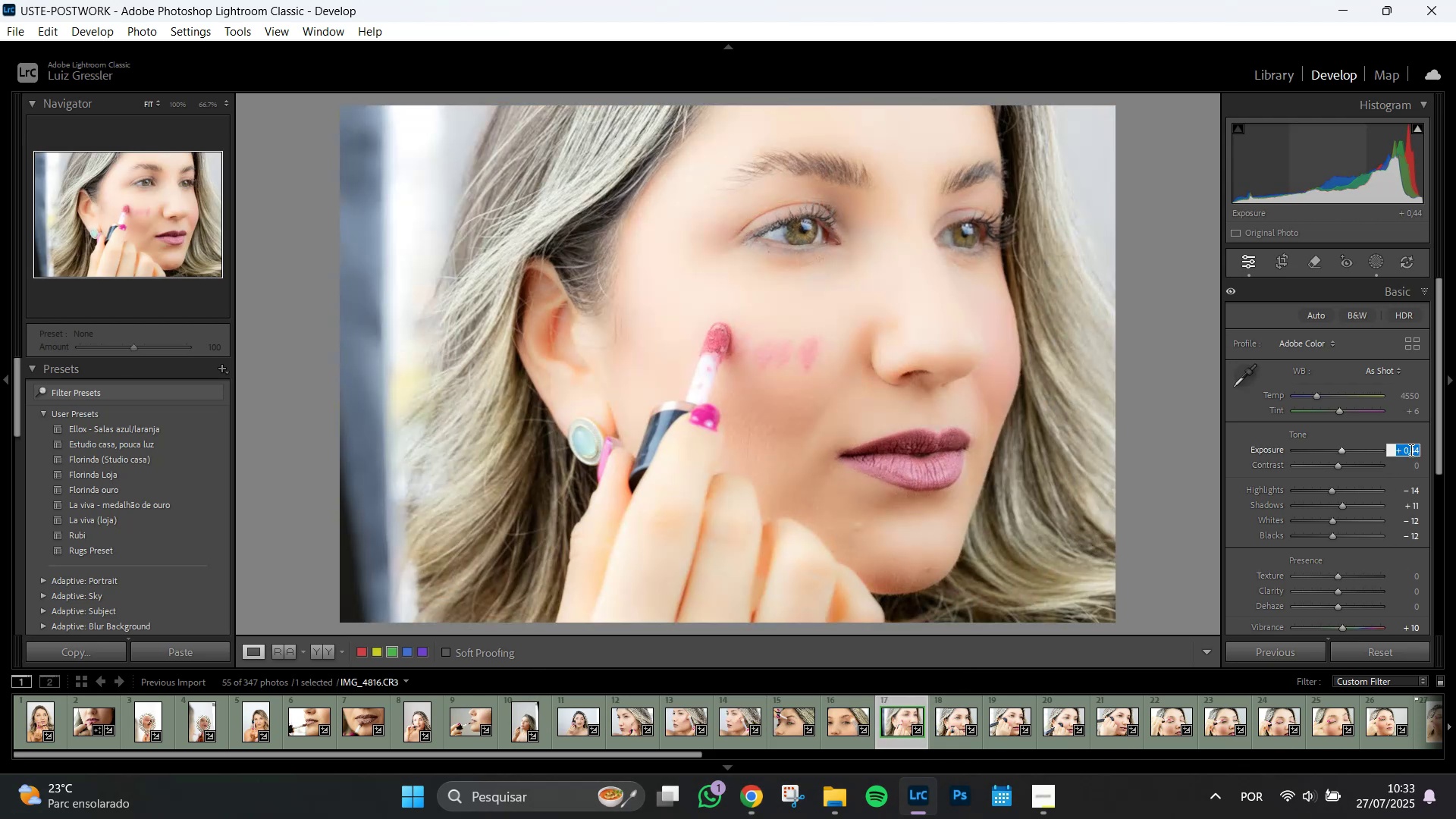 
key(Numpad0)
 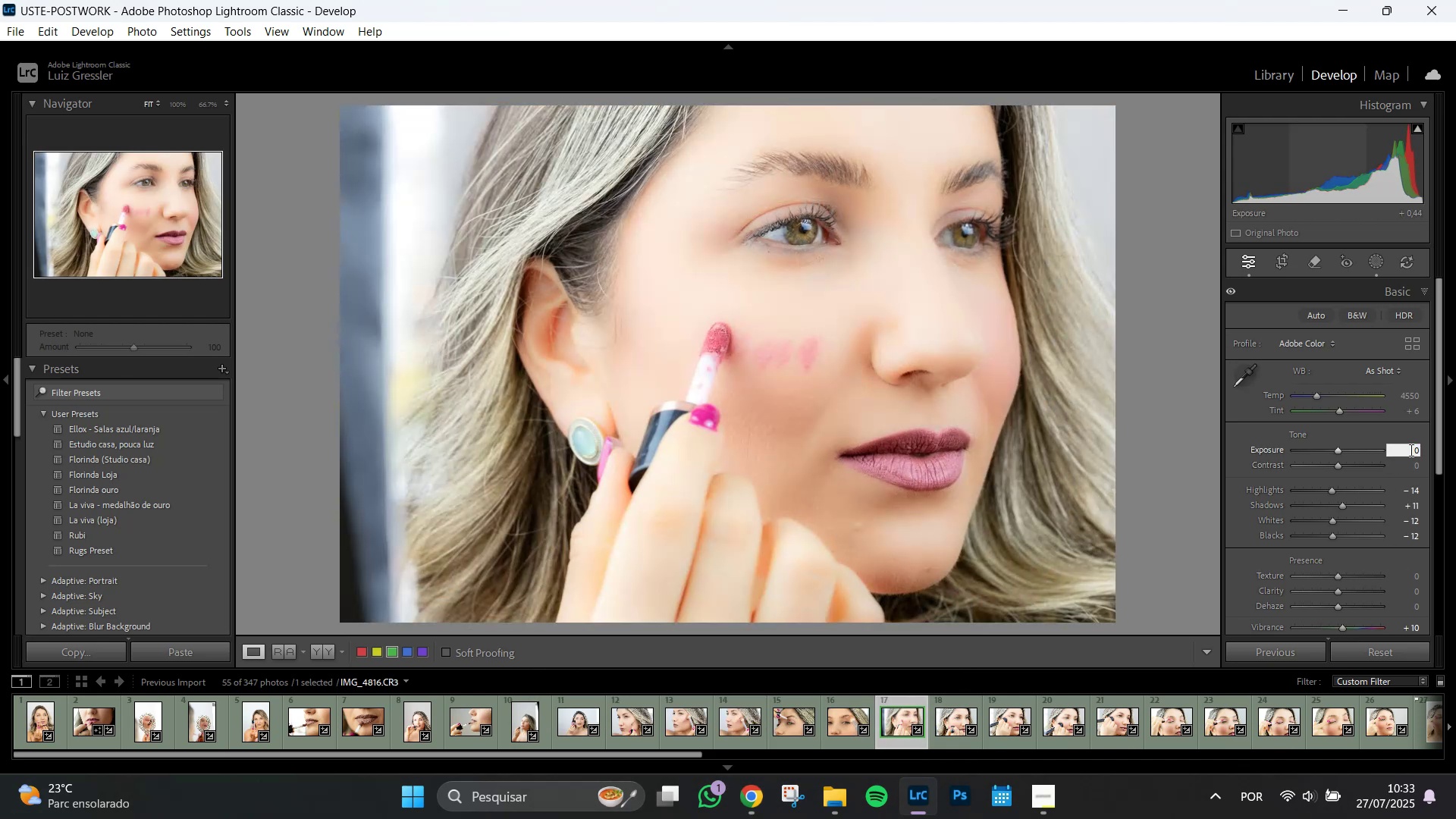 
key(NumpadDecimal)
 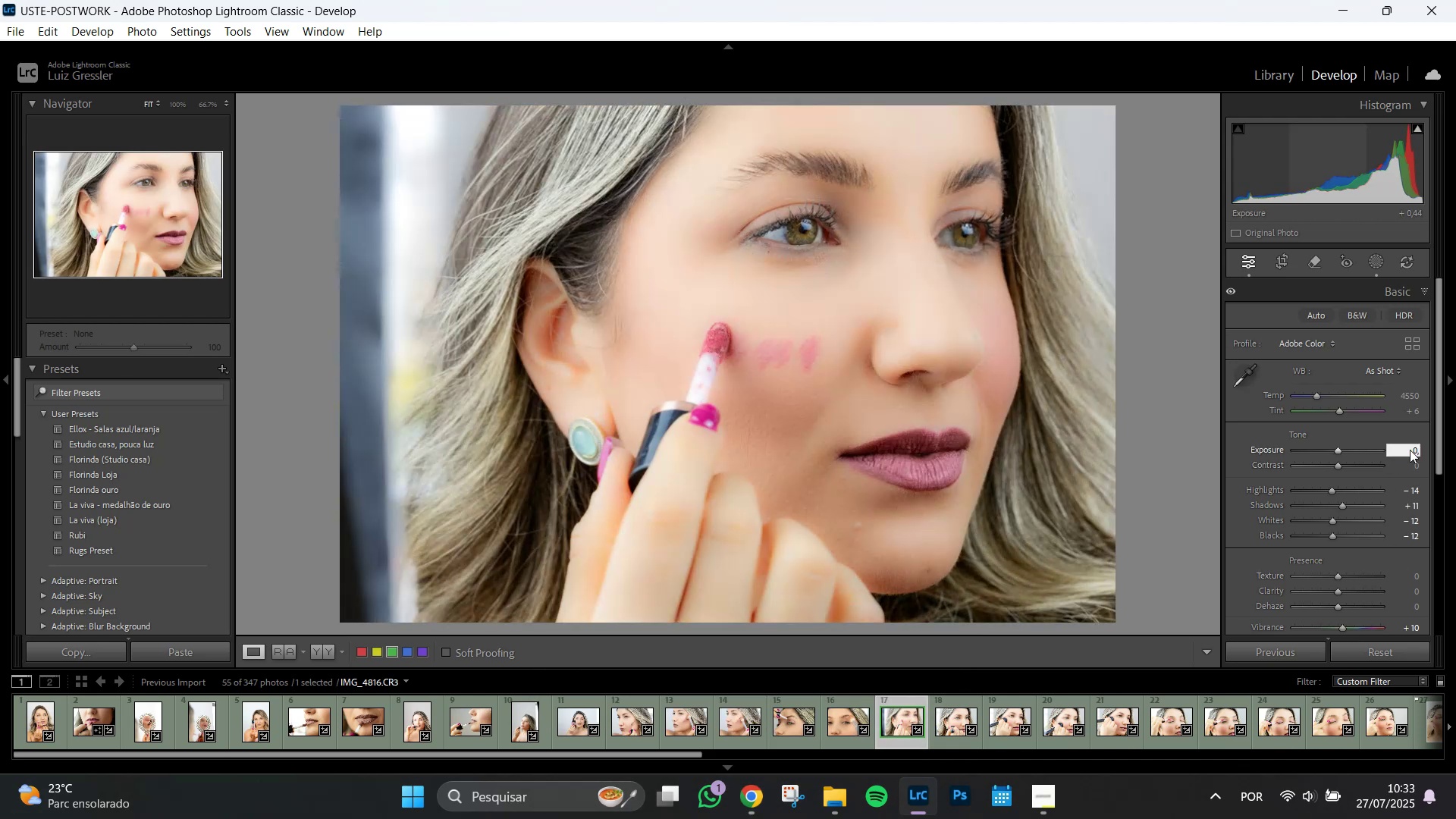 
key(Numpad2)
 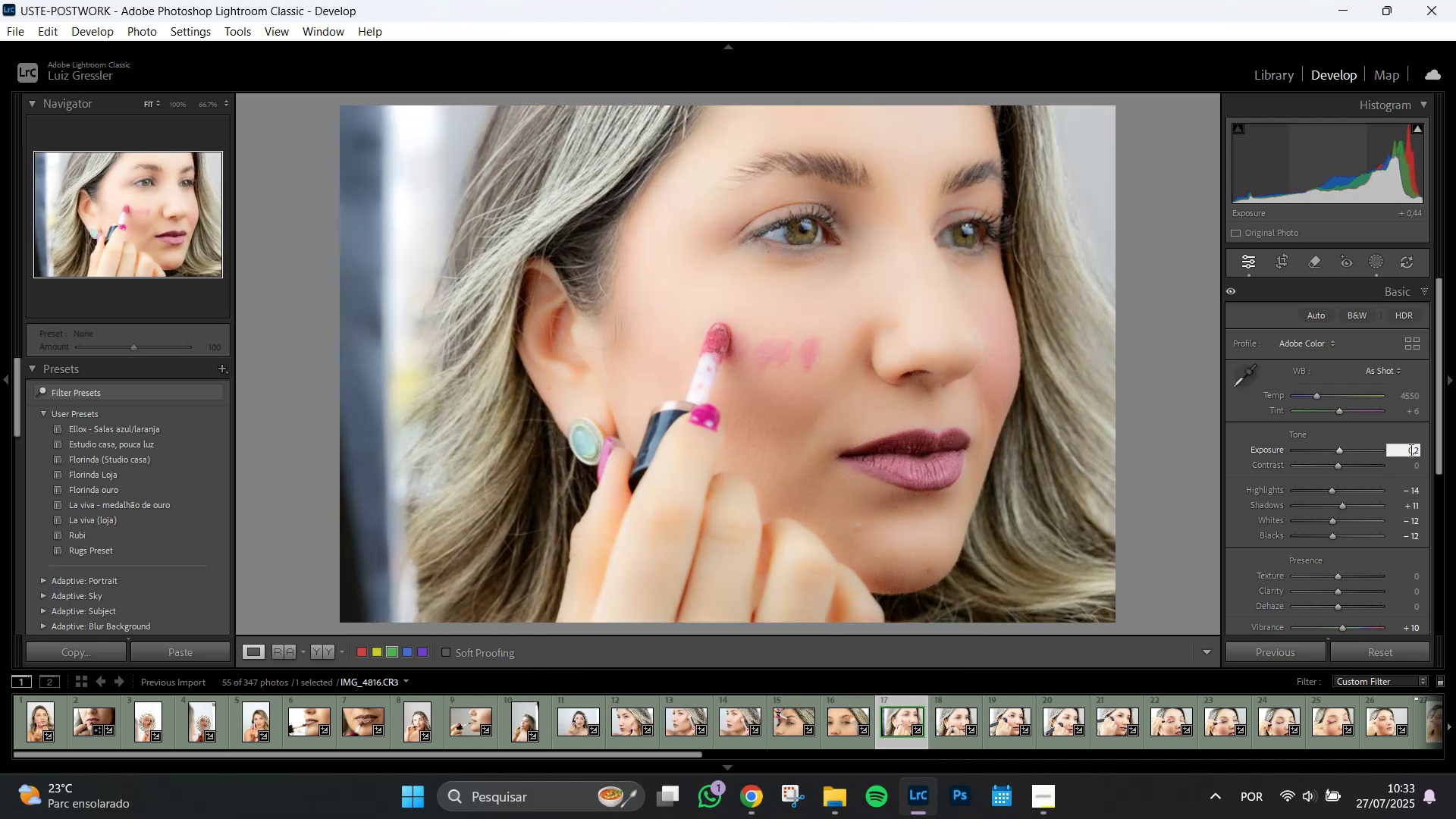 
key(NumpadEnter)
 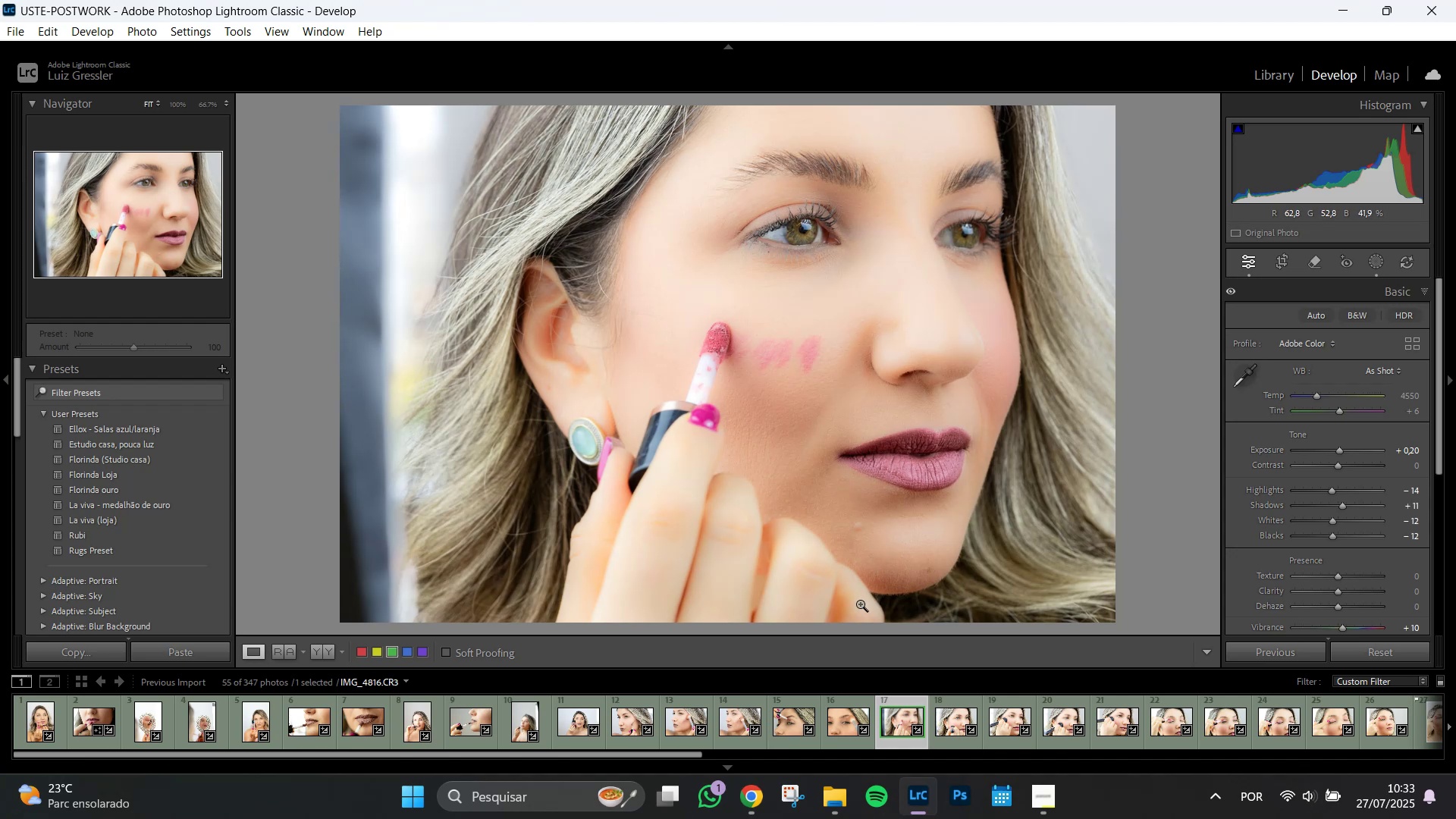 
wait(11.34)
 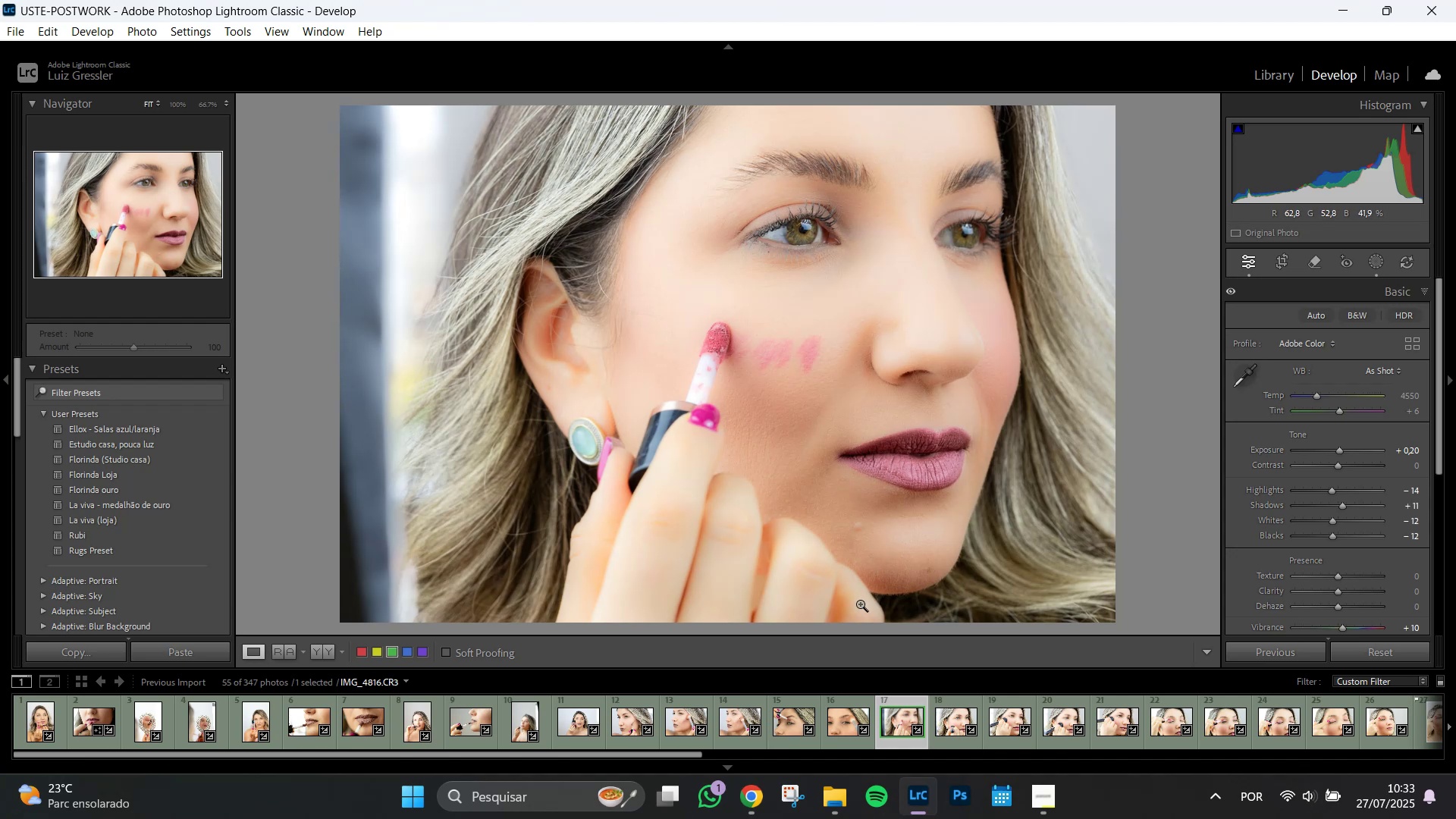 
left_click([1370, 260])
 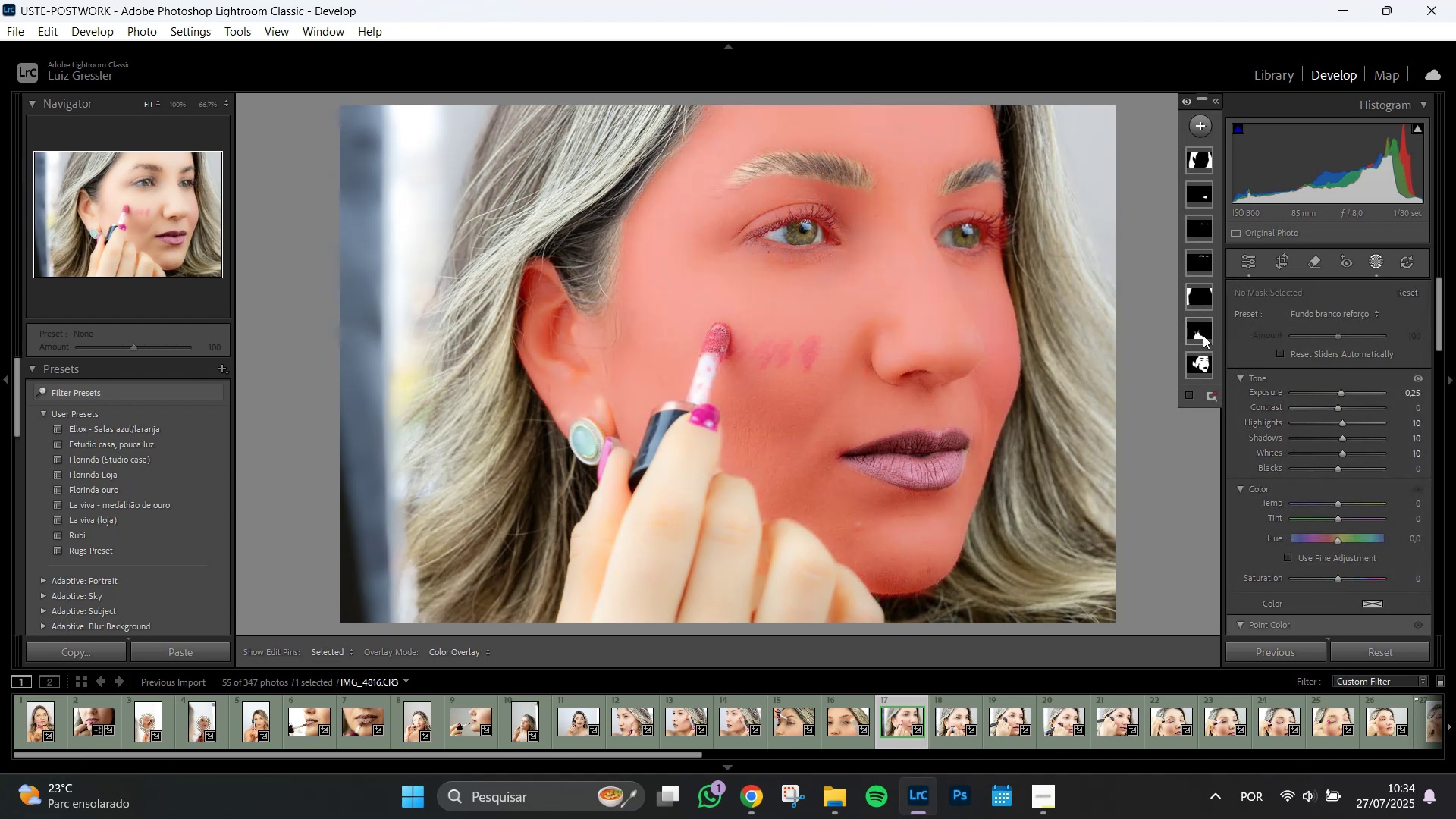 
left_click([1193, 333])
 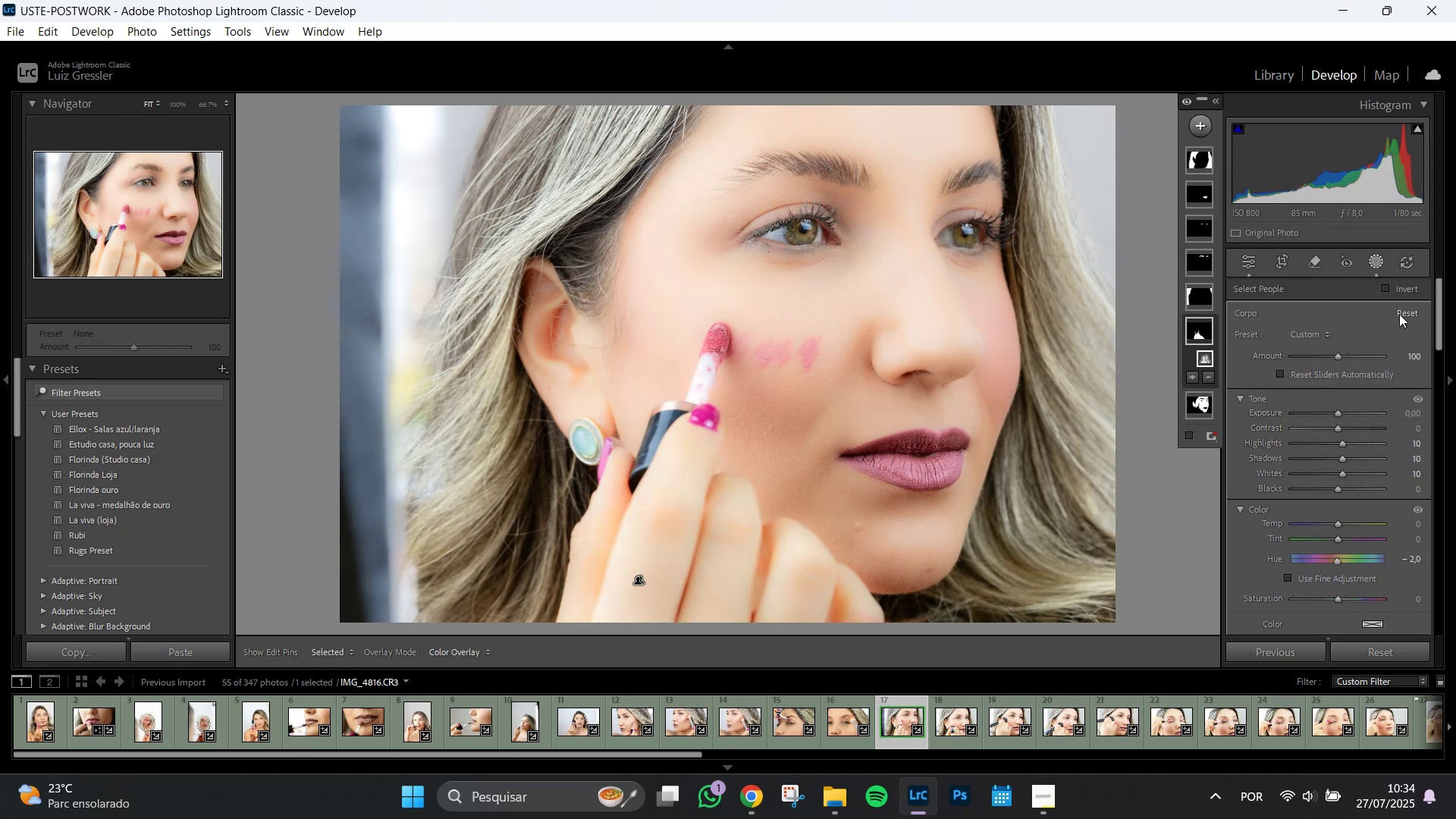 
scroll: coordinate [1418, 498], scroll_direction: down, amount: 8.0
 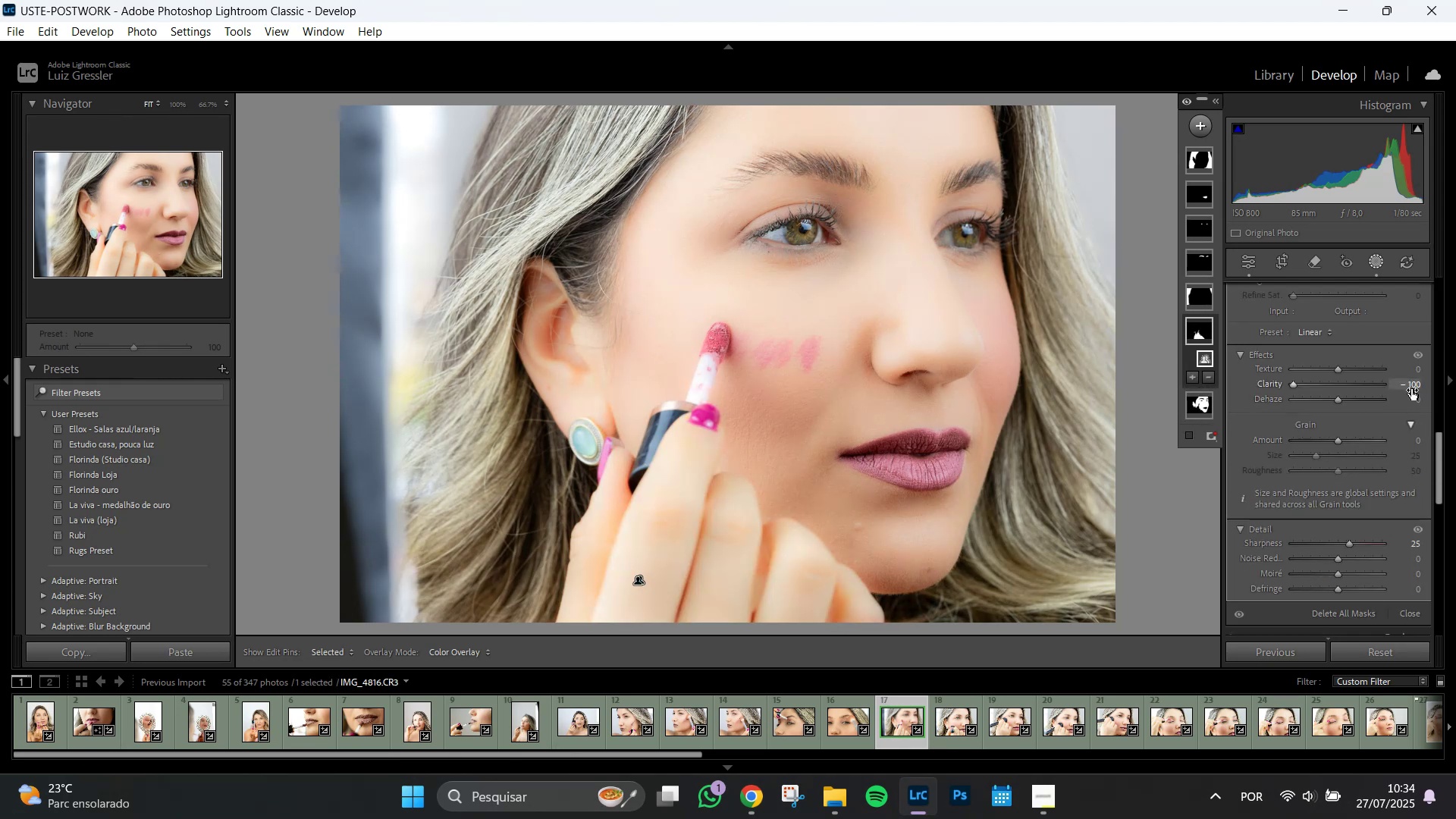 
left_click([1411, 381])
 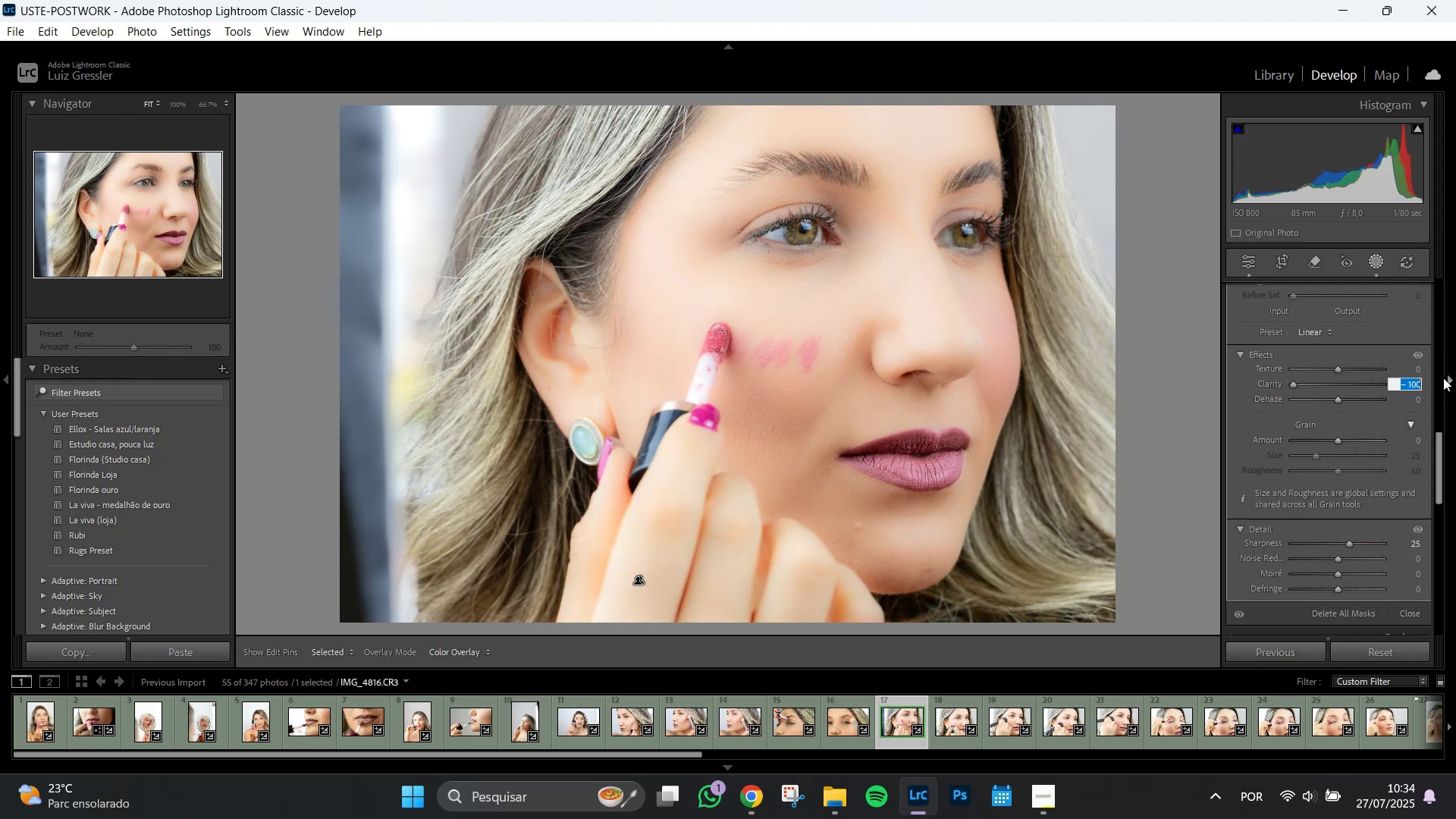 
key(NumpadSubtract)
 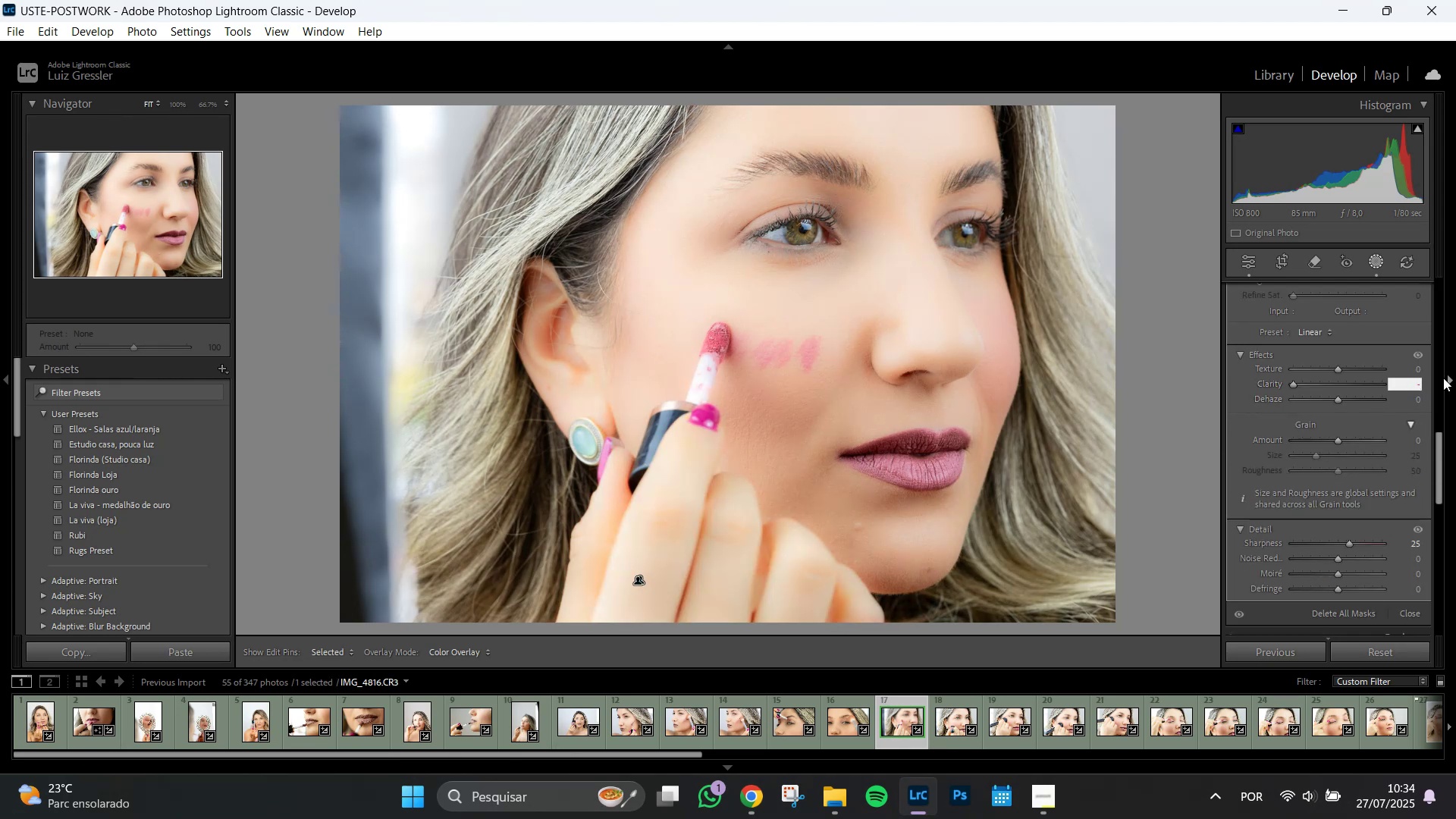 
key(Numpad6)
 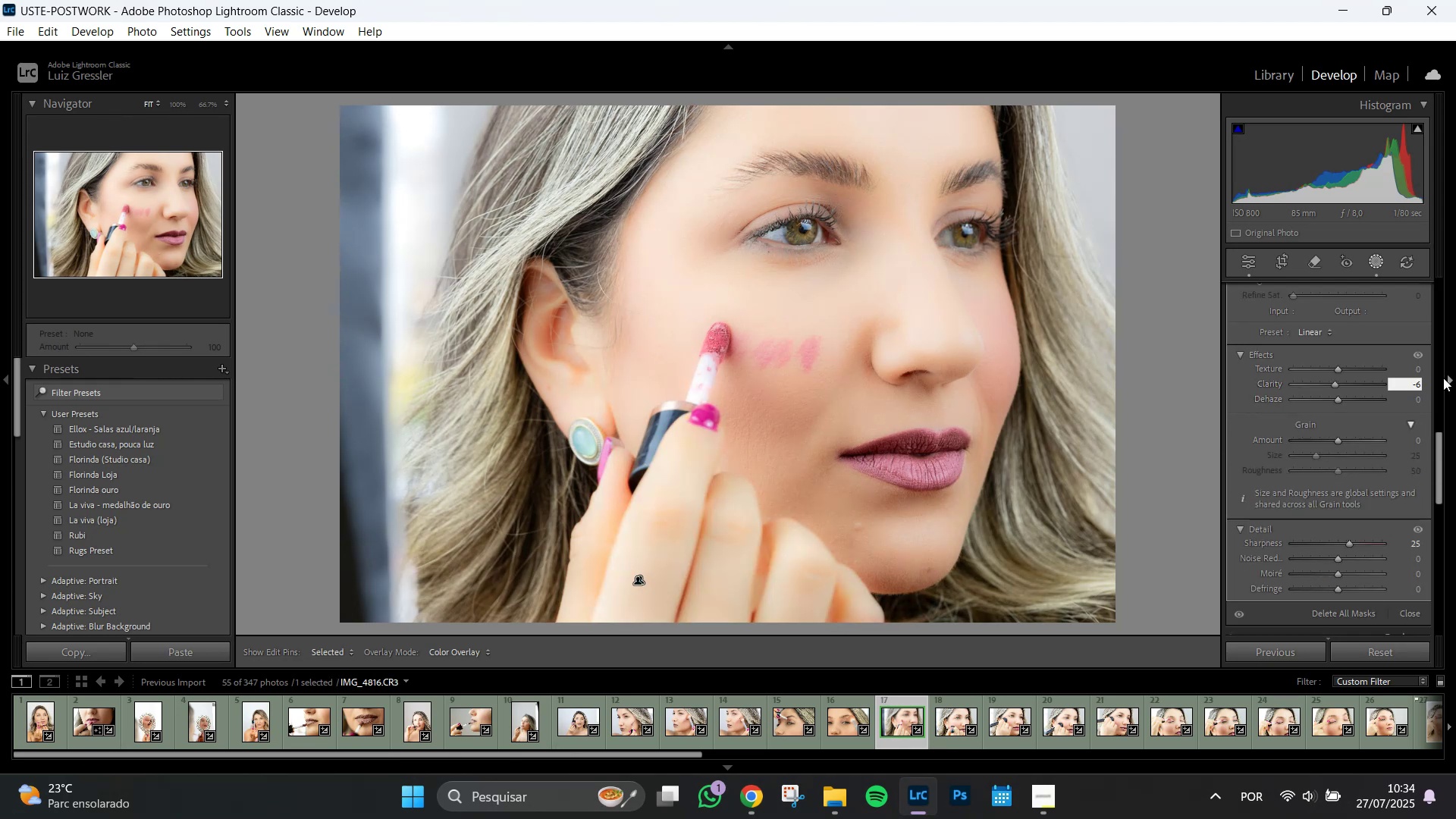 
key(Numpad0)
 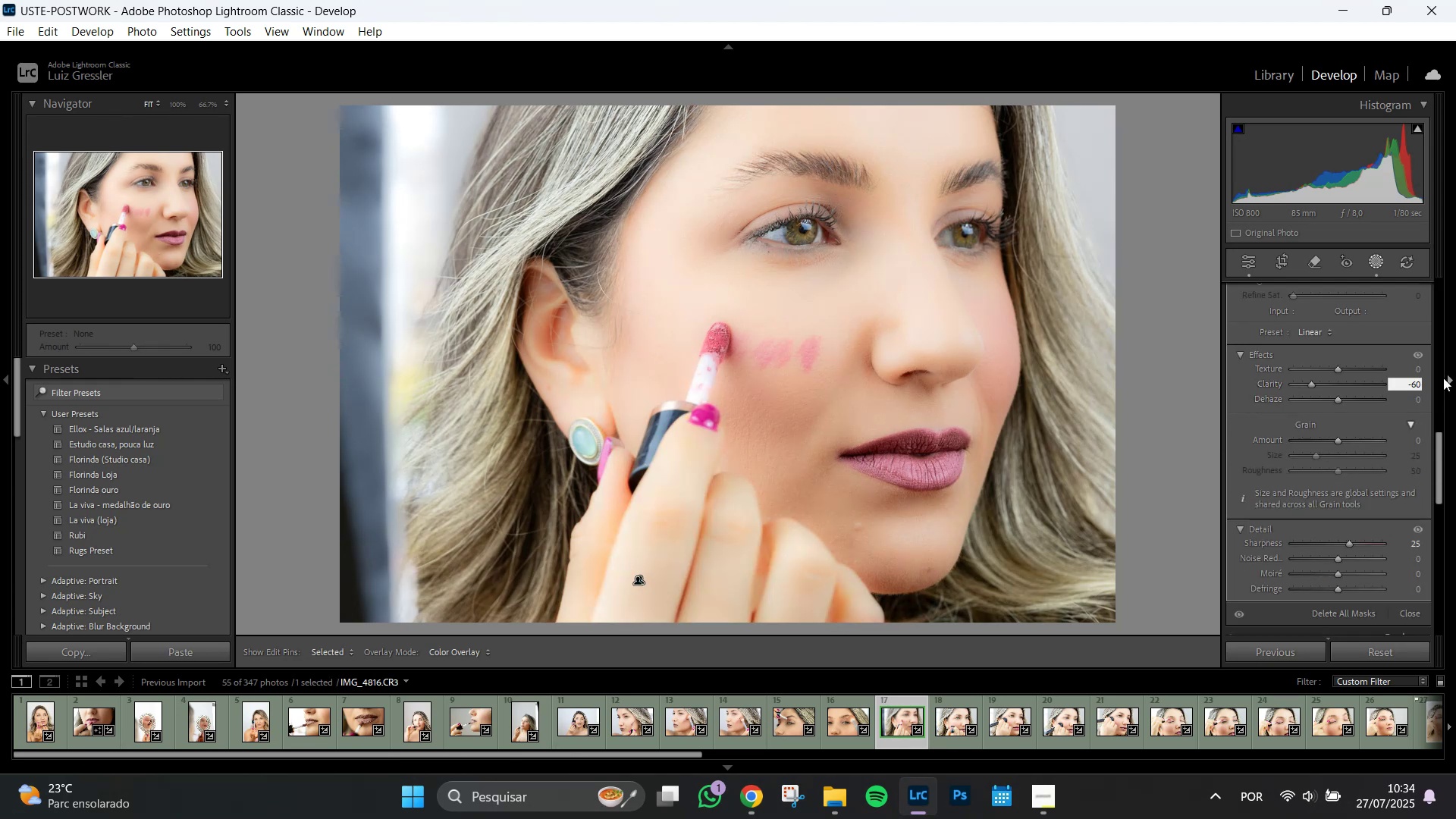 
key(NumpadEnter)
 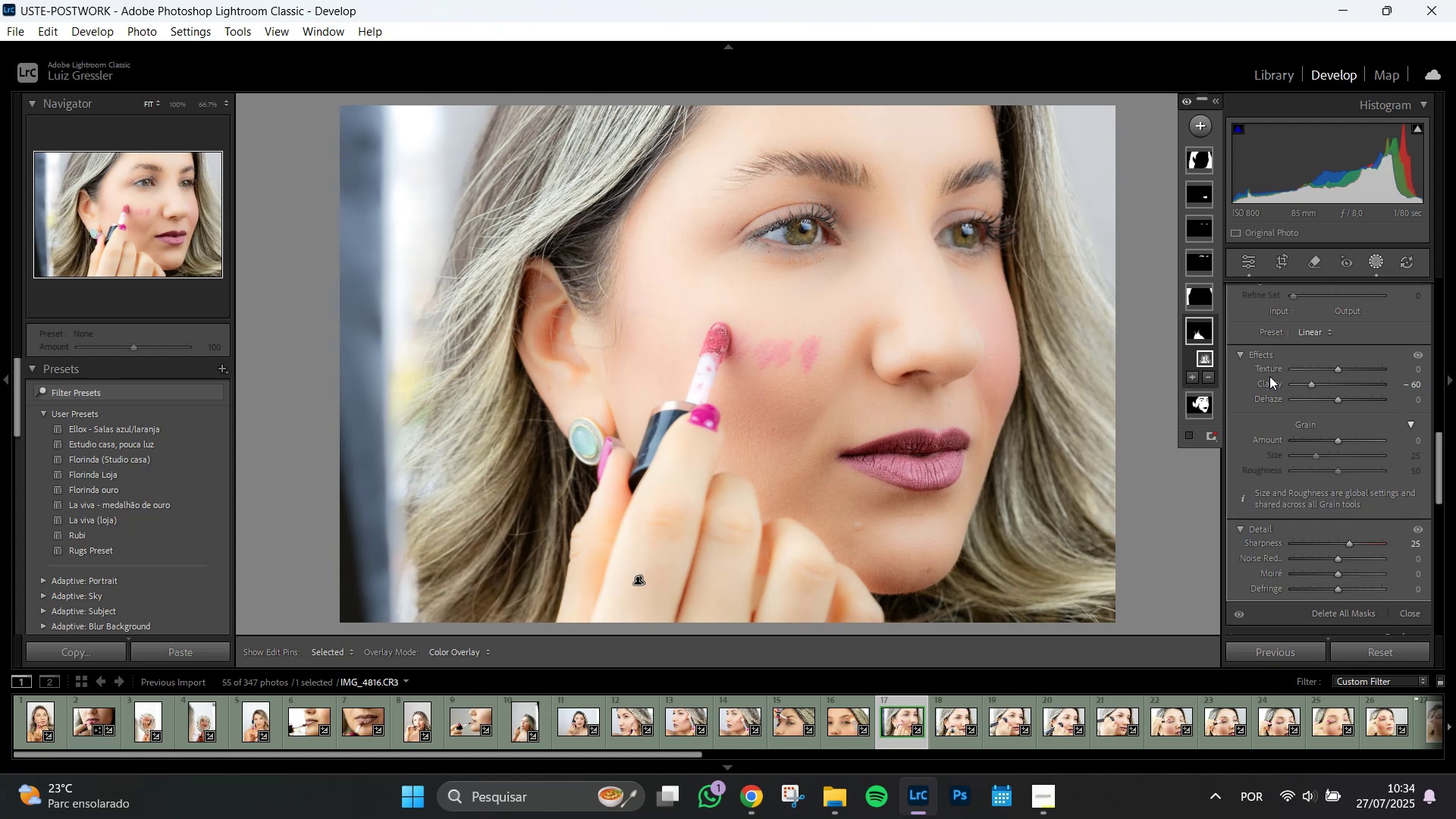 
wait(5.61)
 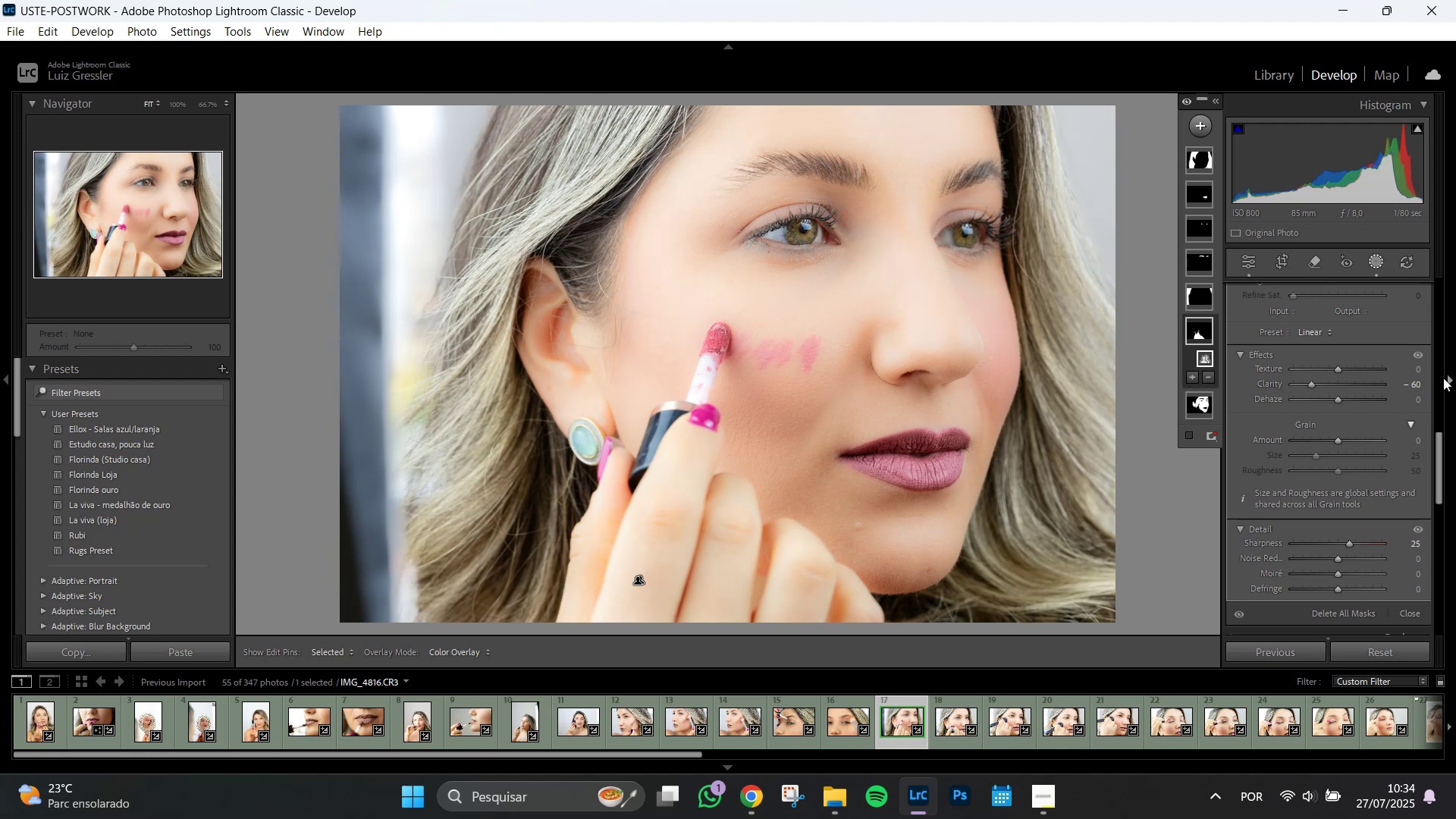 
left_click([1203, 293])
 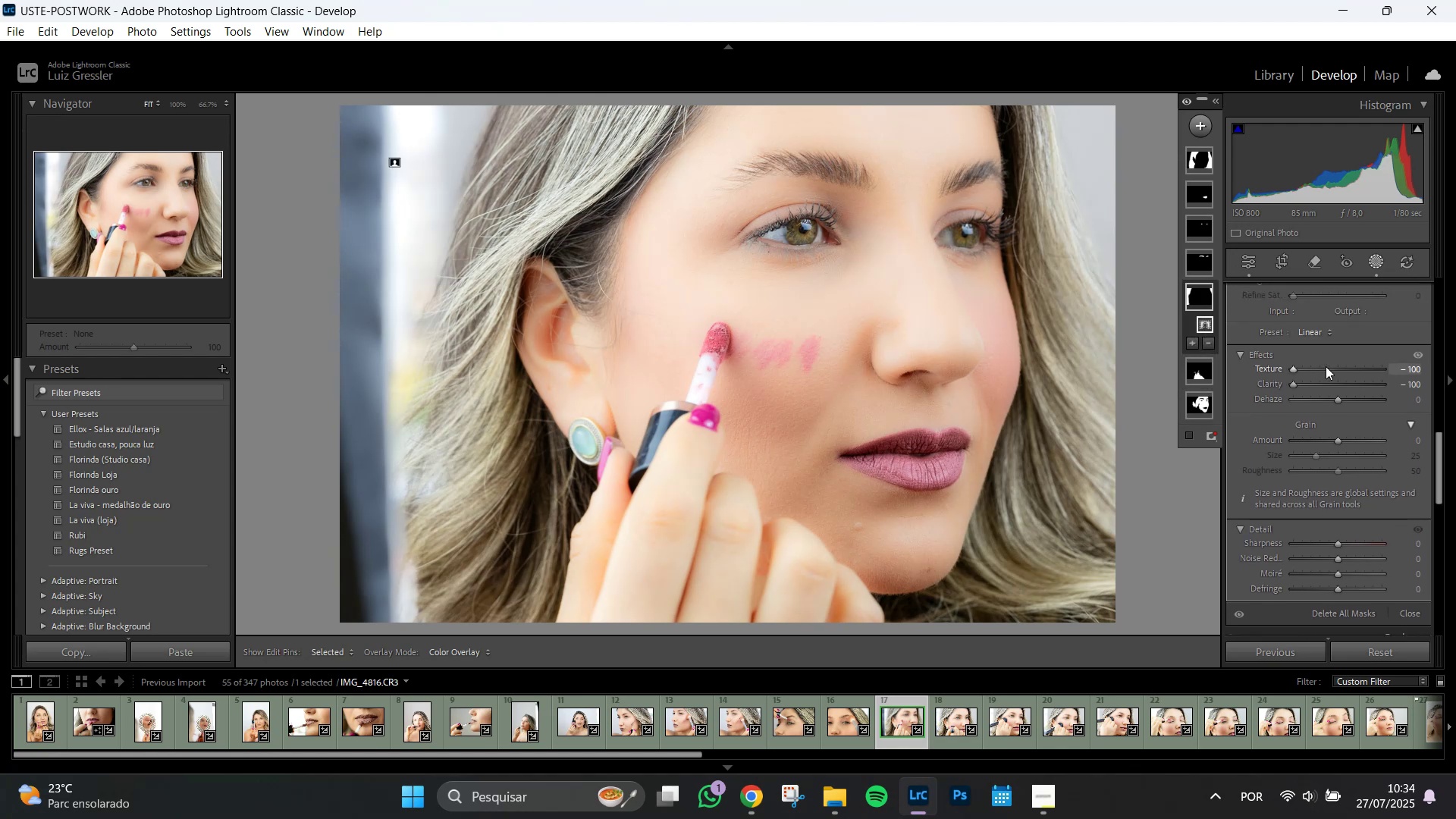 
scroll: coordinate [1432, 359], scroll_direction: up, amount: 10.0
 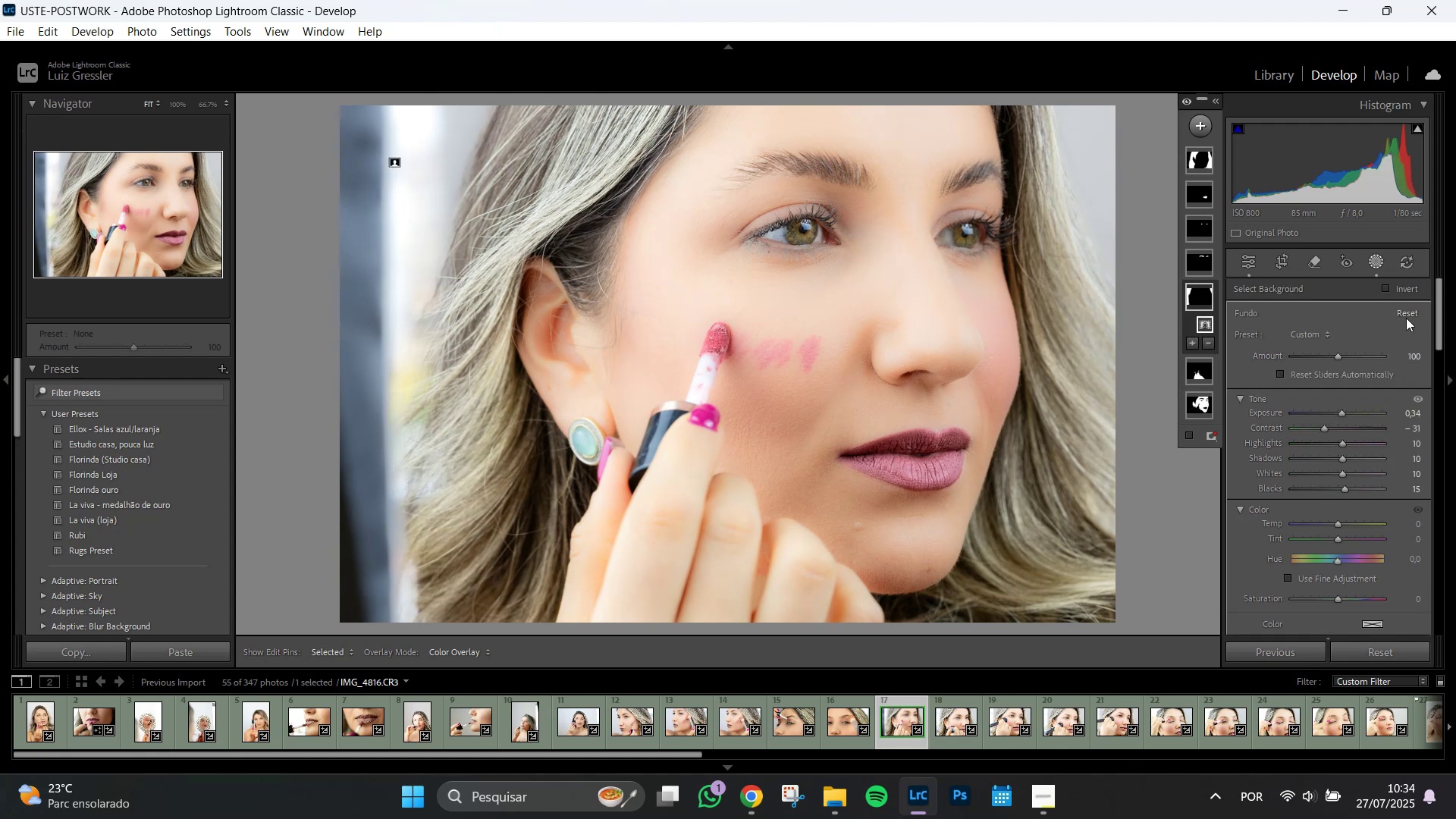 
left_click([1406, 312])
 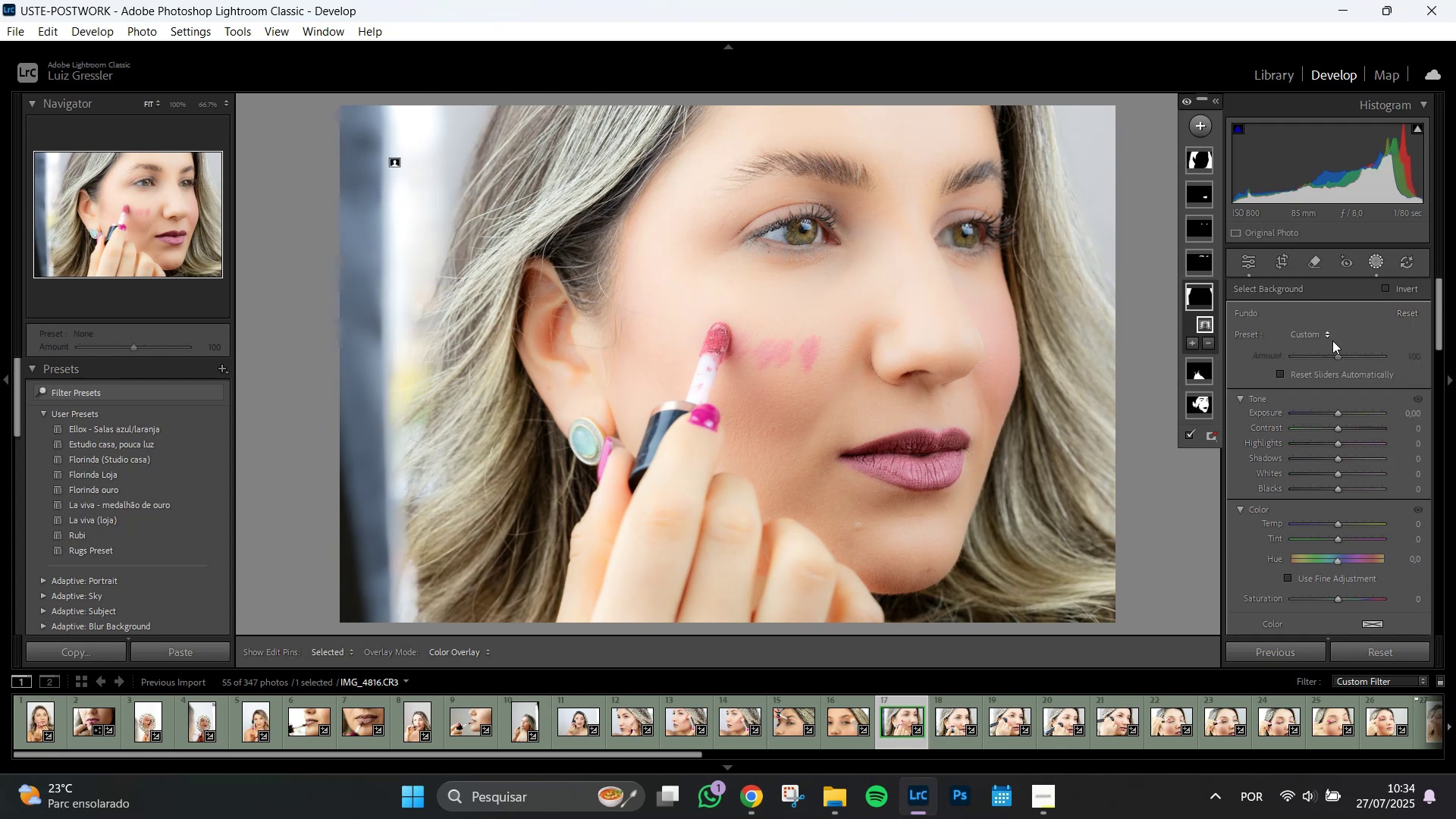 
left_click([1329, 337])
 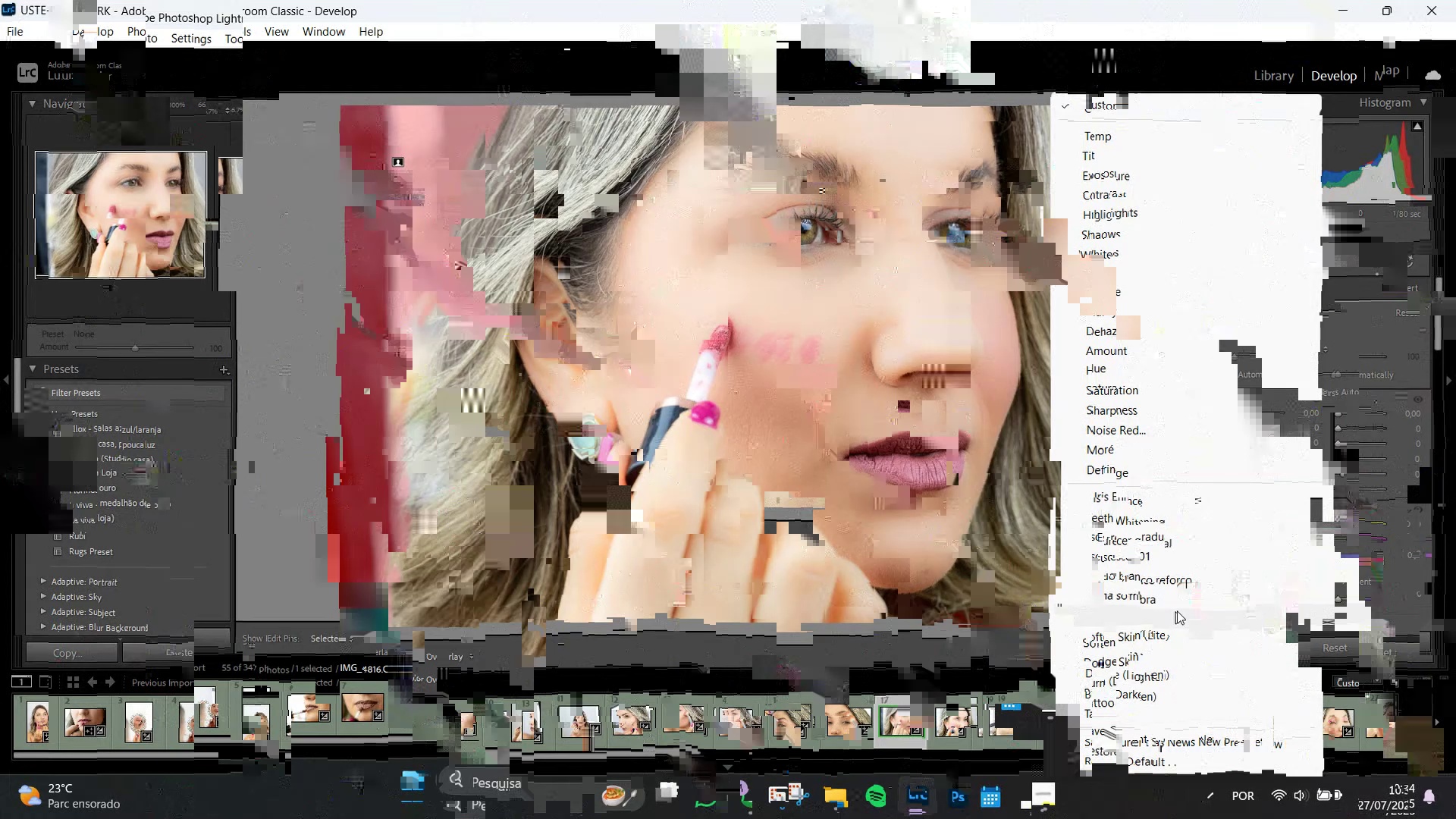 
left_click([1182, 580])
 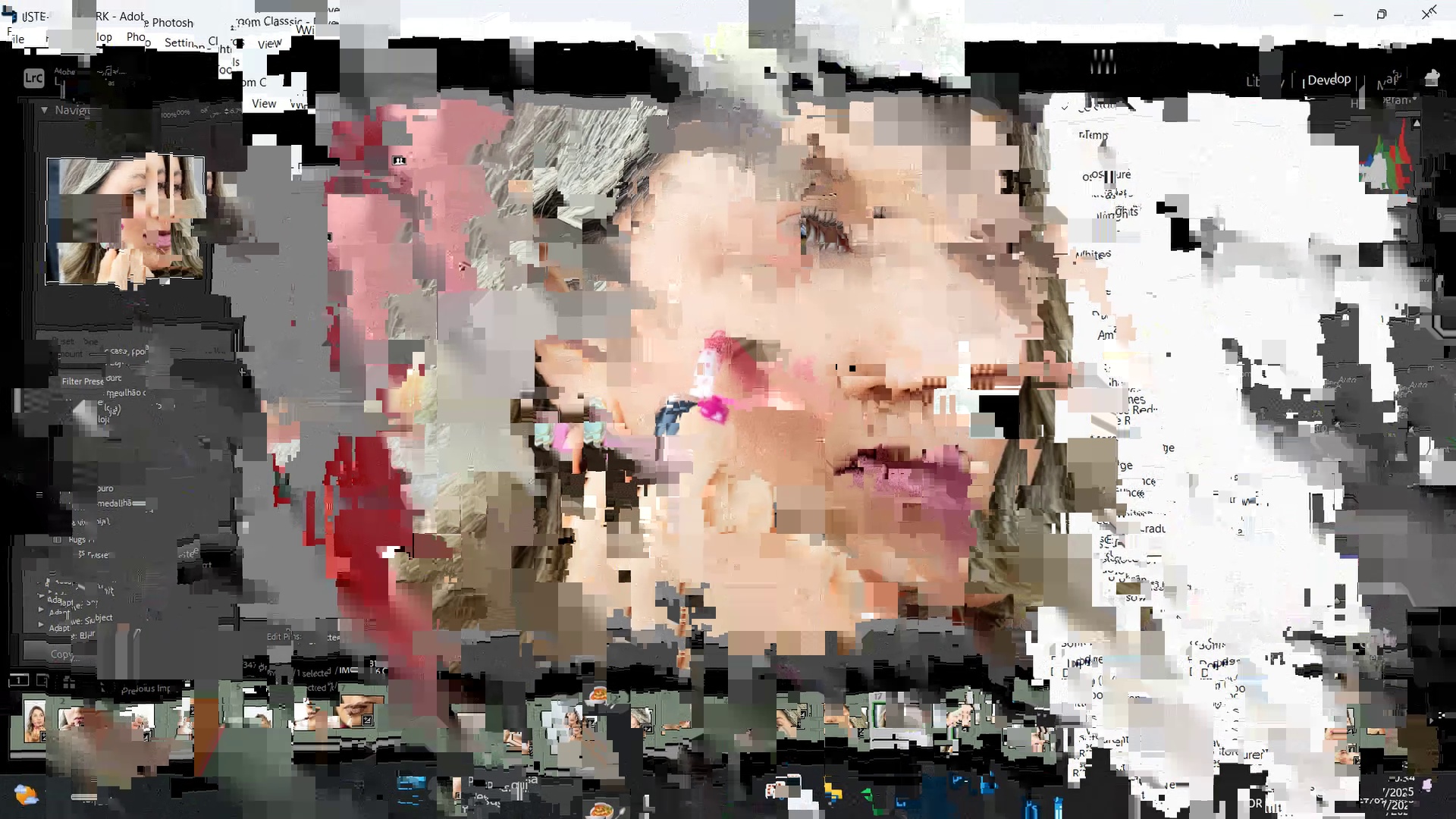 
wait(8.2)
 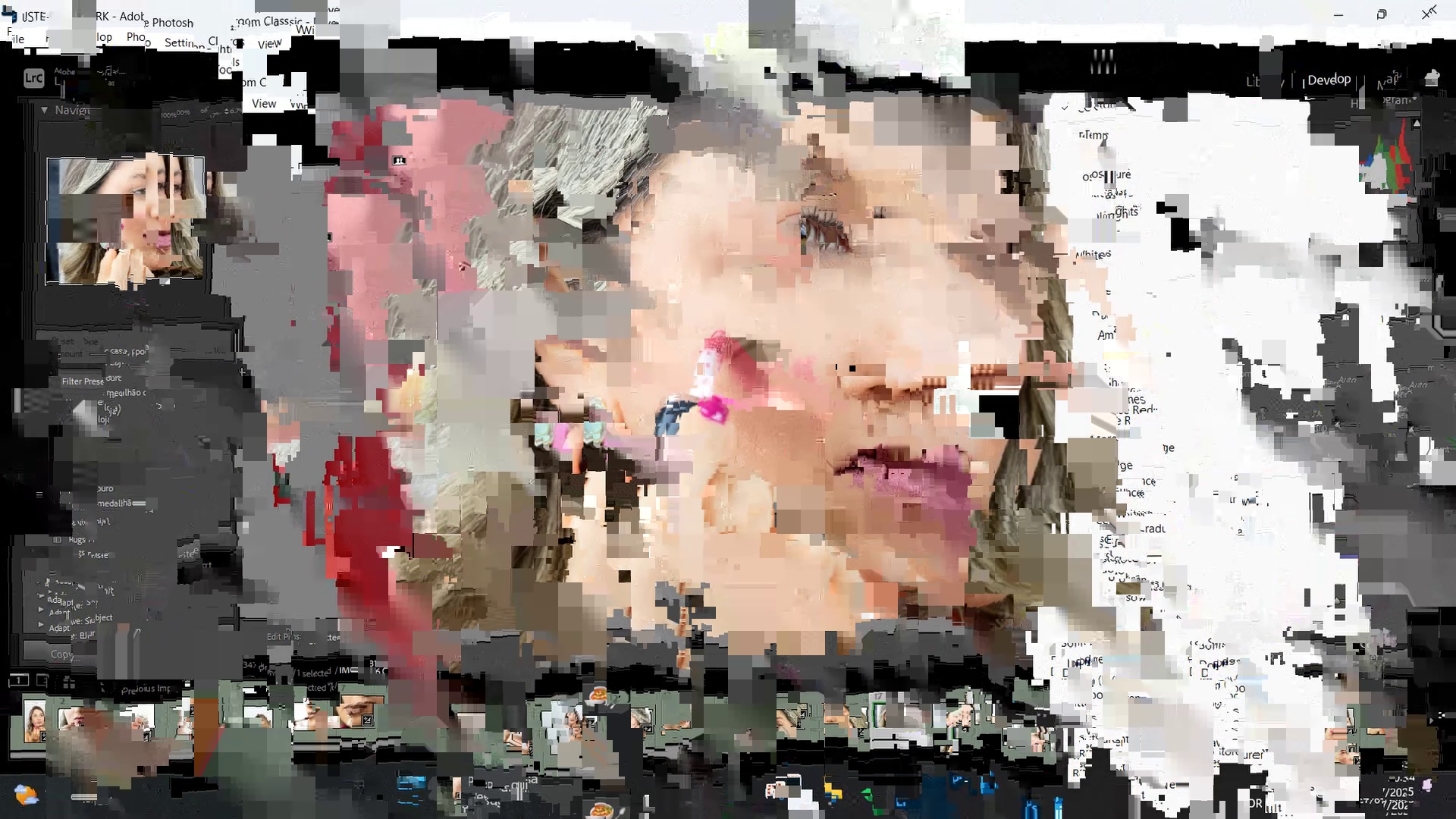 
left_click([1199, 224])
 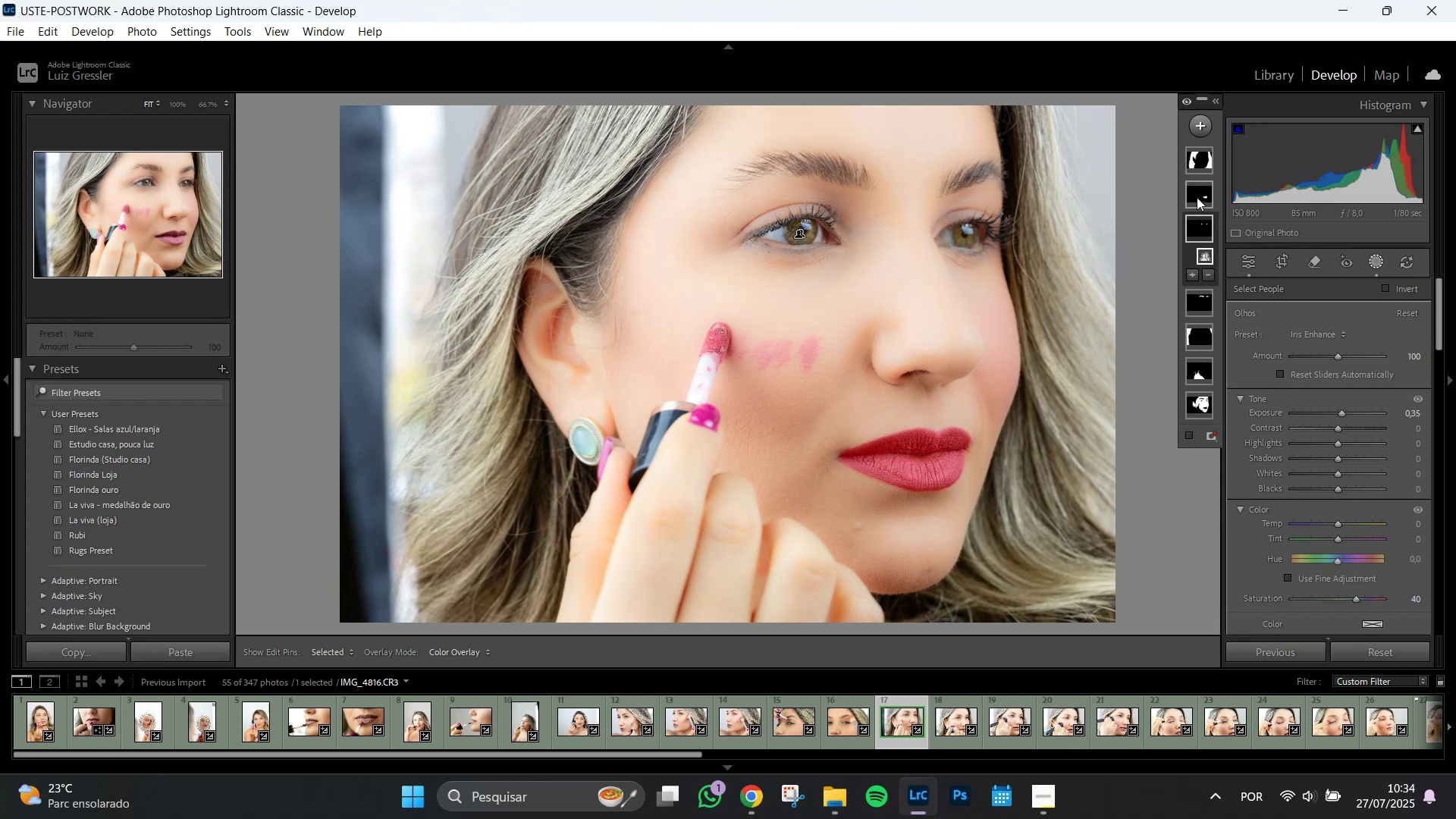 
left_click([1197, 197])
 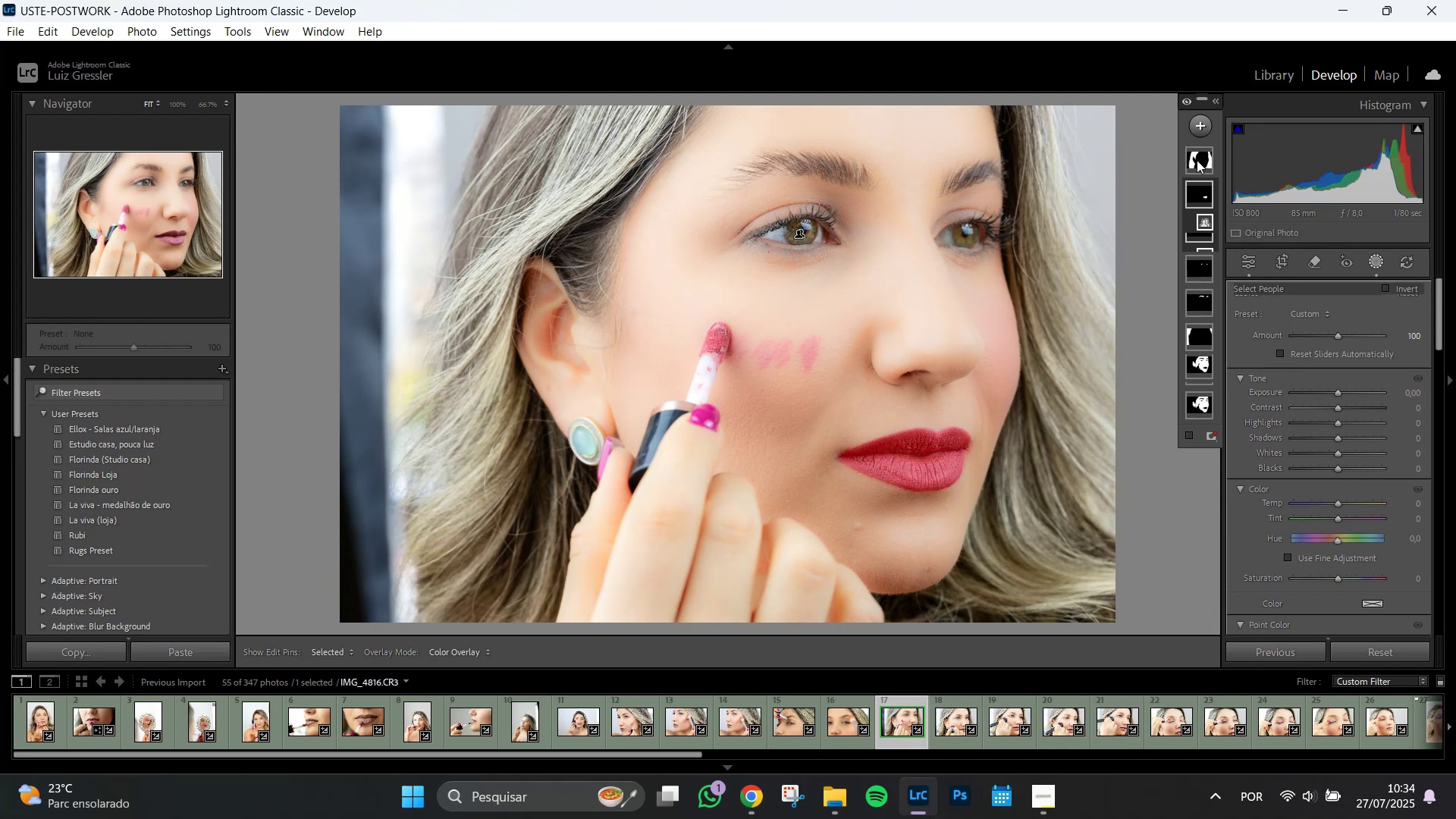 
left_click([1197, 159])
 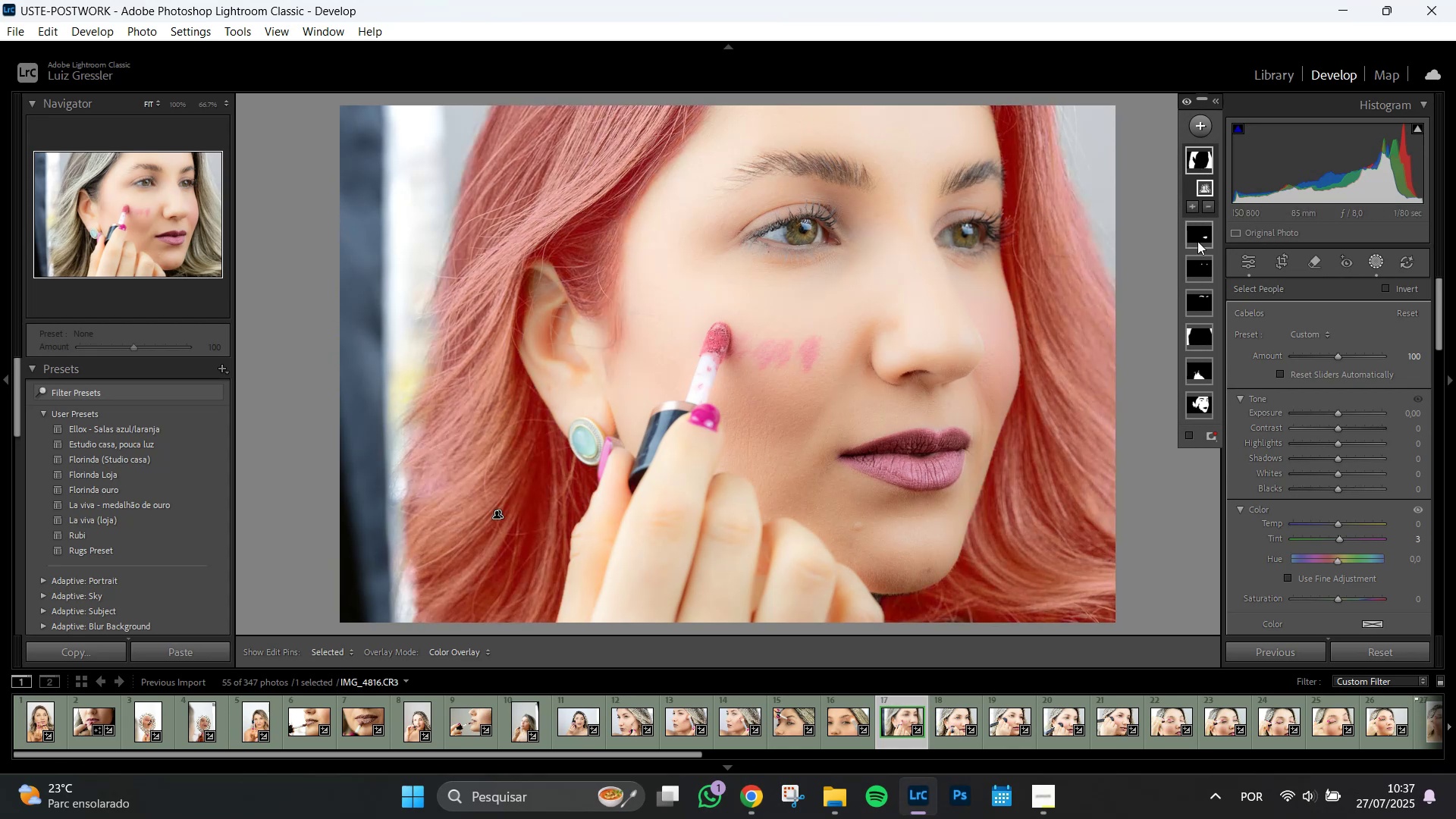 
wait(179.62)
 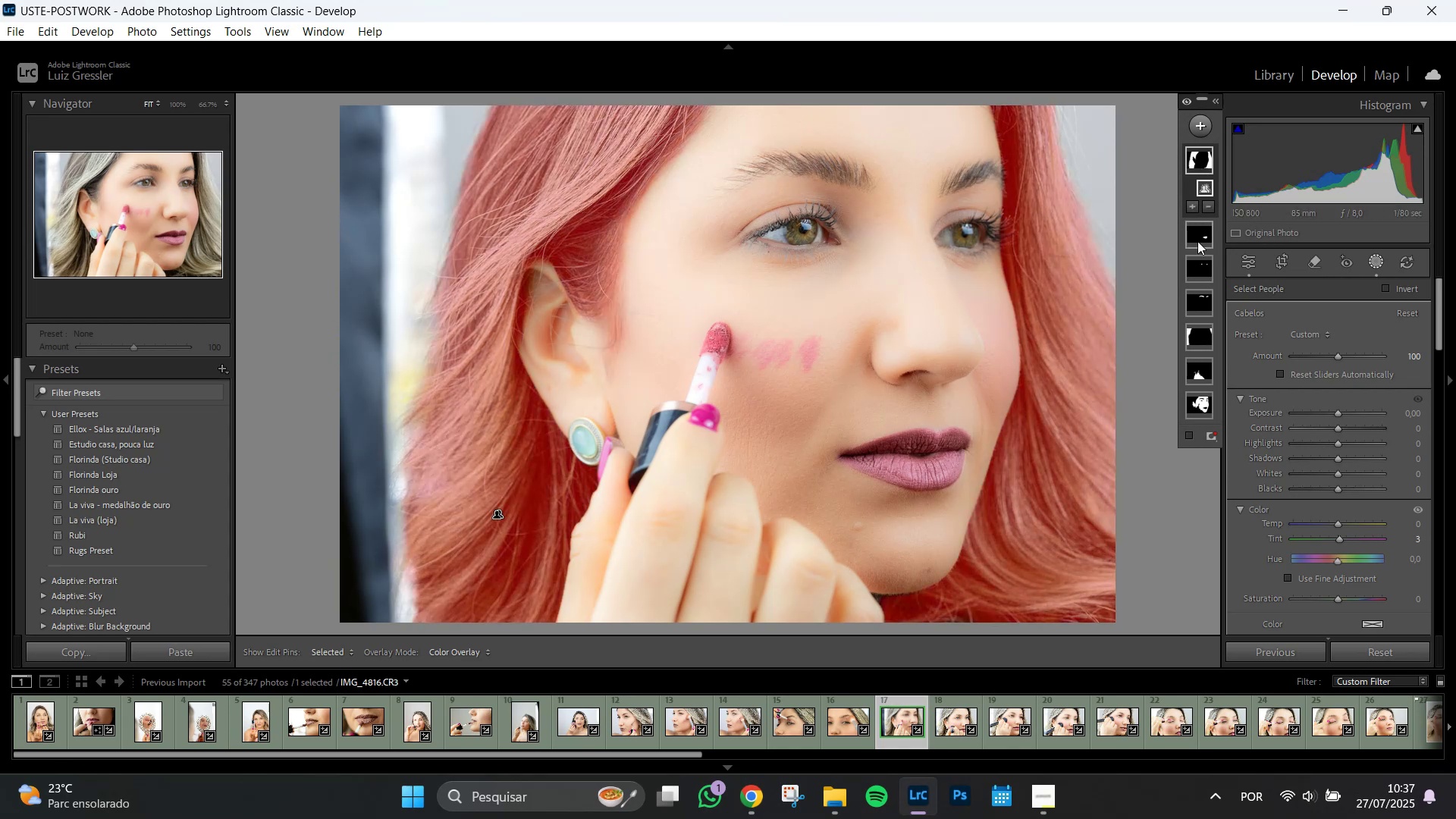 
left_click([1192, 328])
 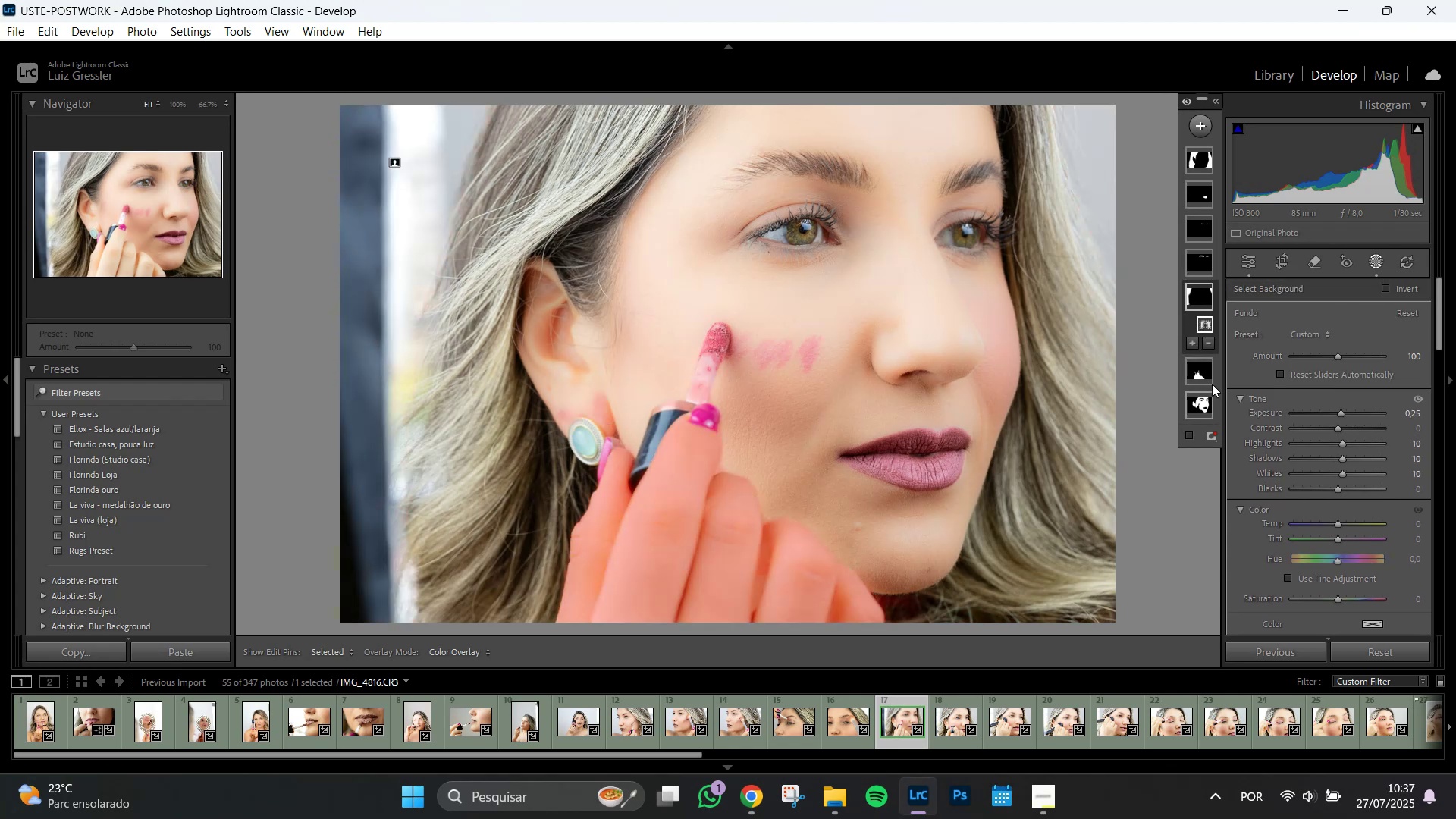 
left_click([1199, 373])
 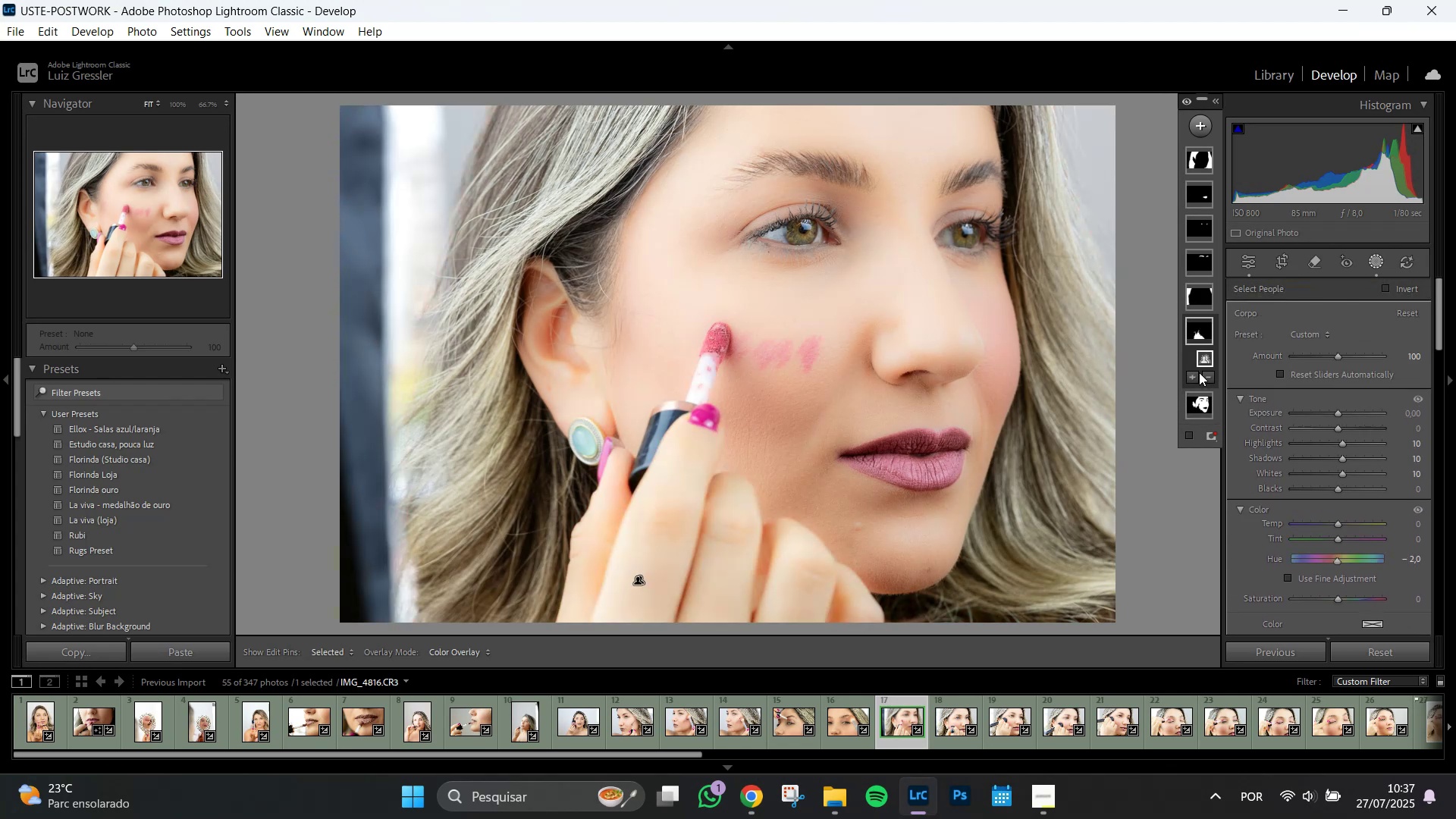 
left_click([1199, 372])
 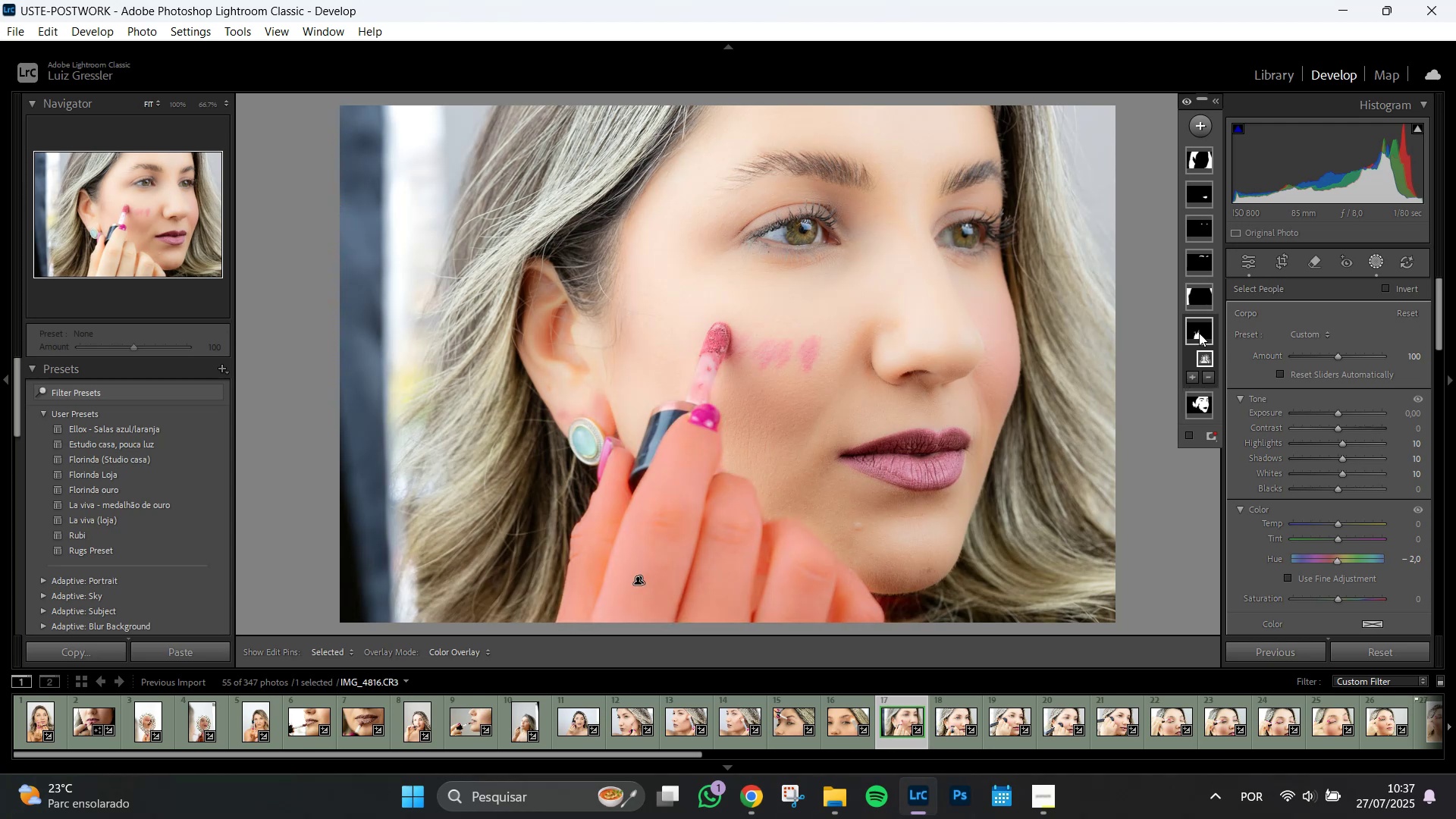 
left_click([1199, 333])
 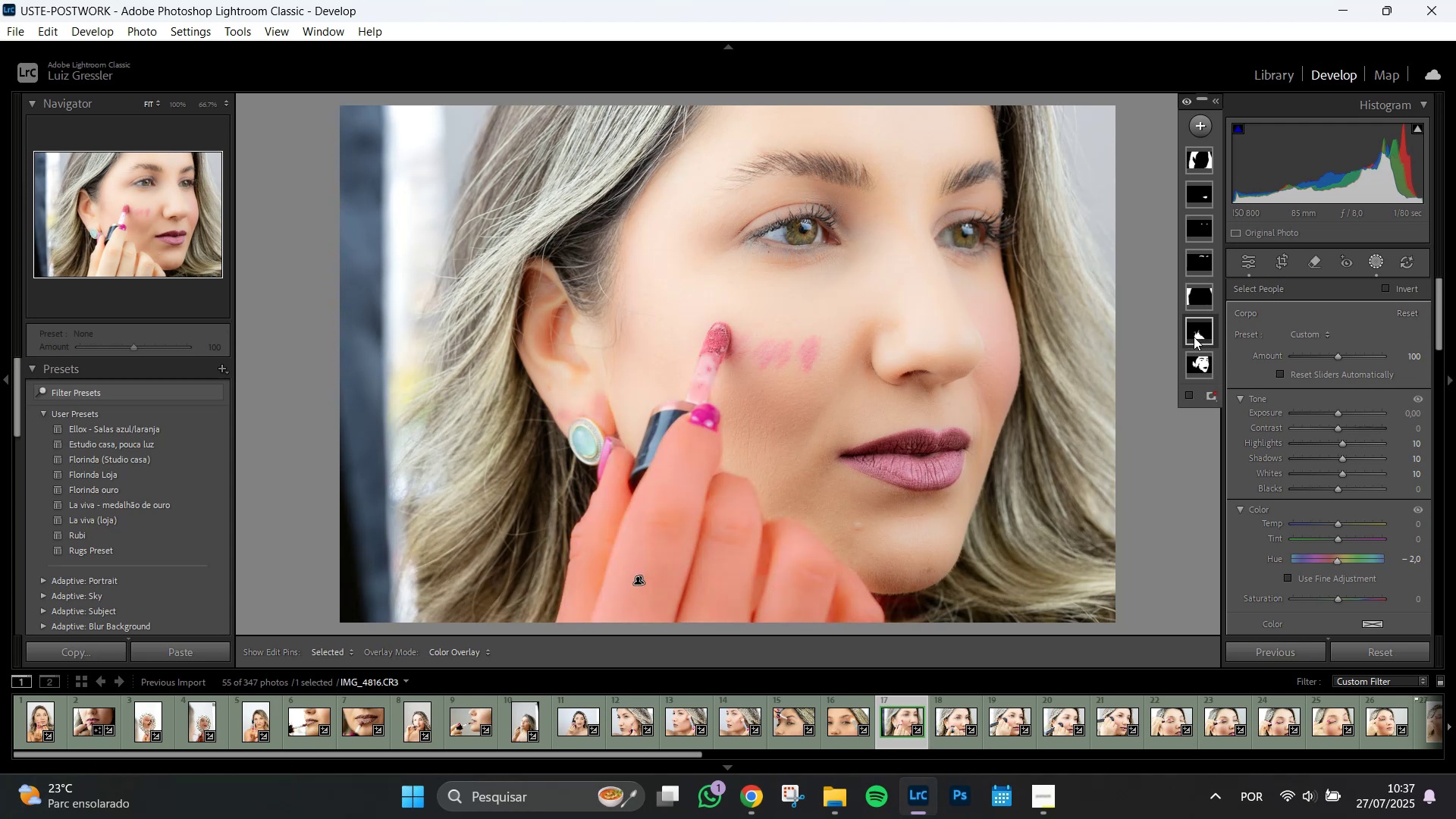 
wait(9.35)
 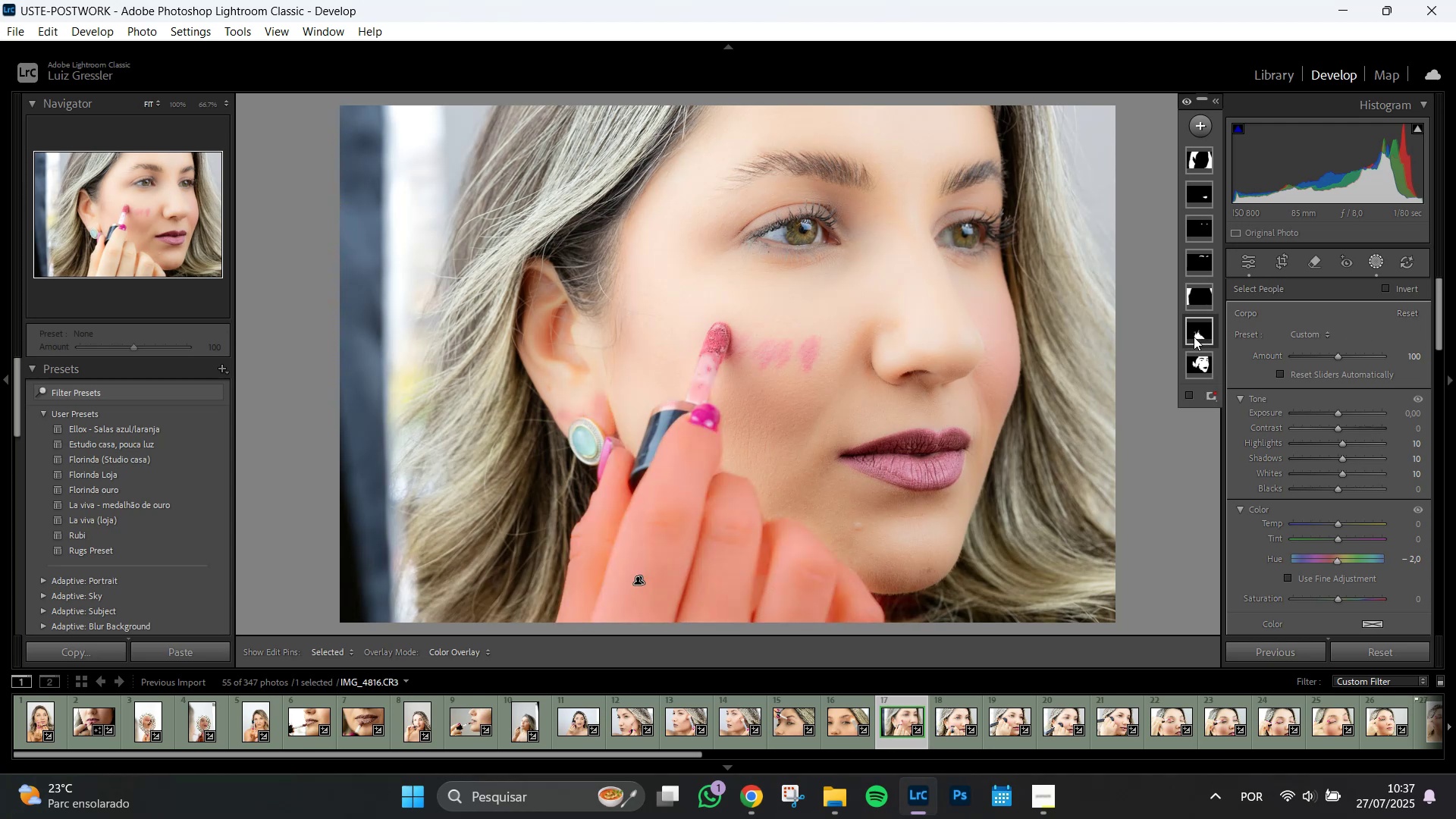 
left_click([1192, 294])
 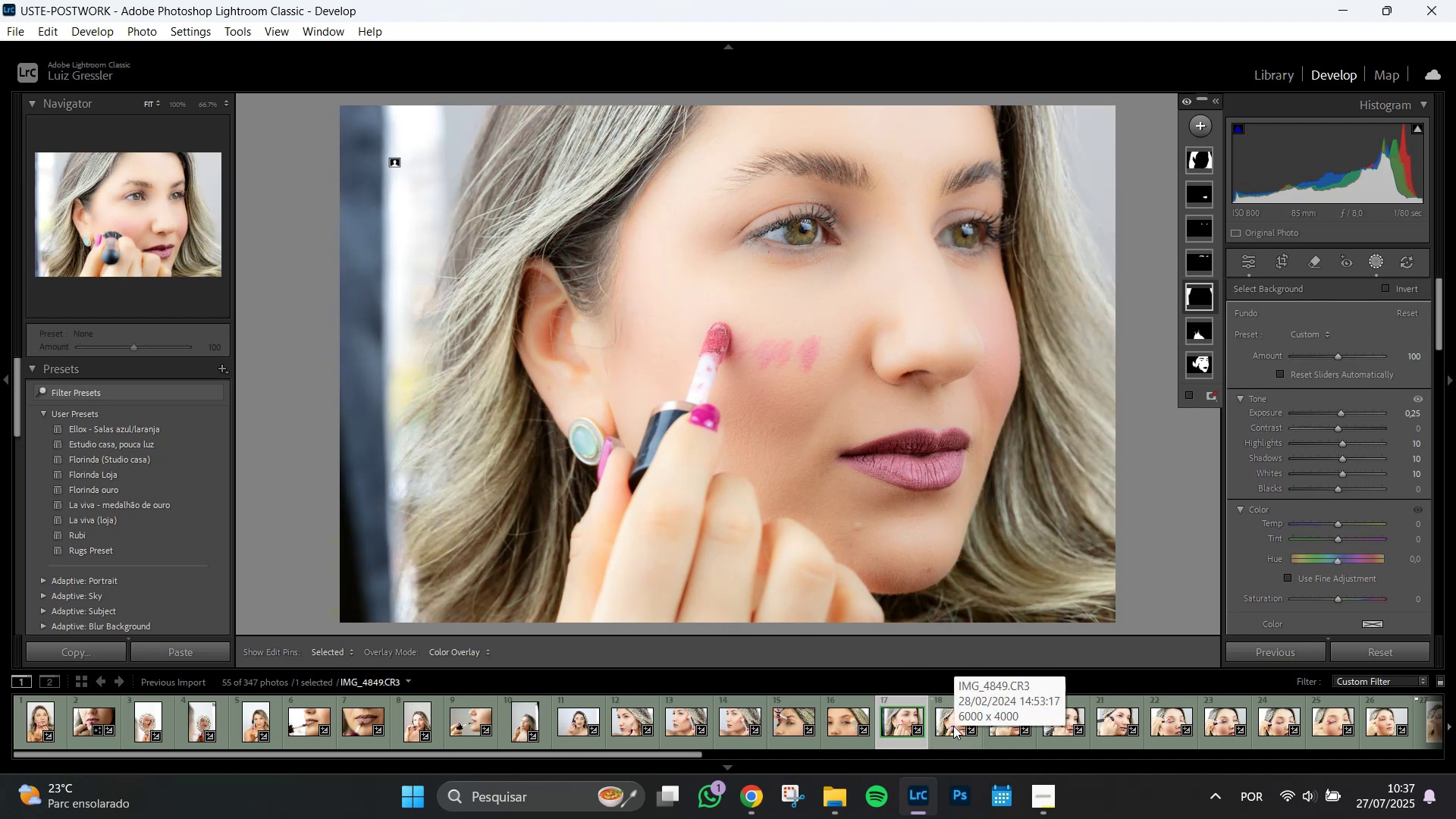 
left_click([953, 726])
 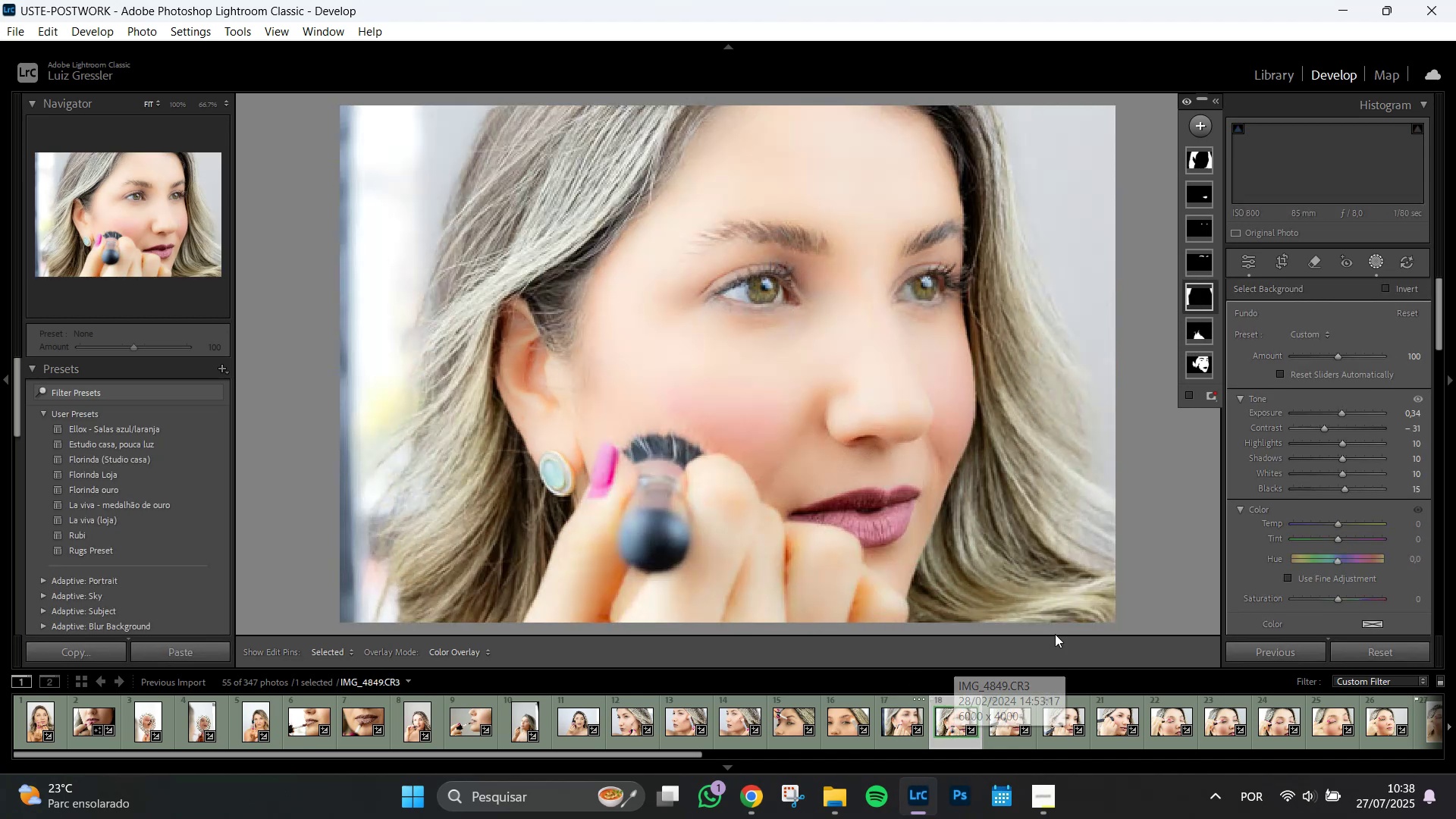 
left_click([1197, 297])
 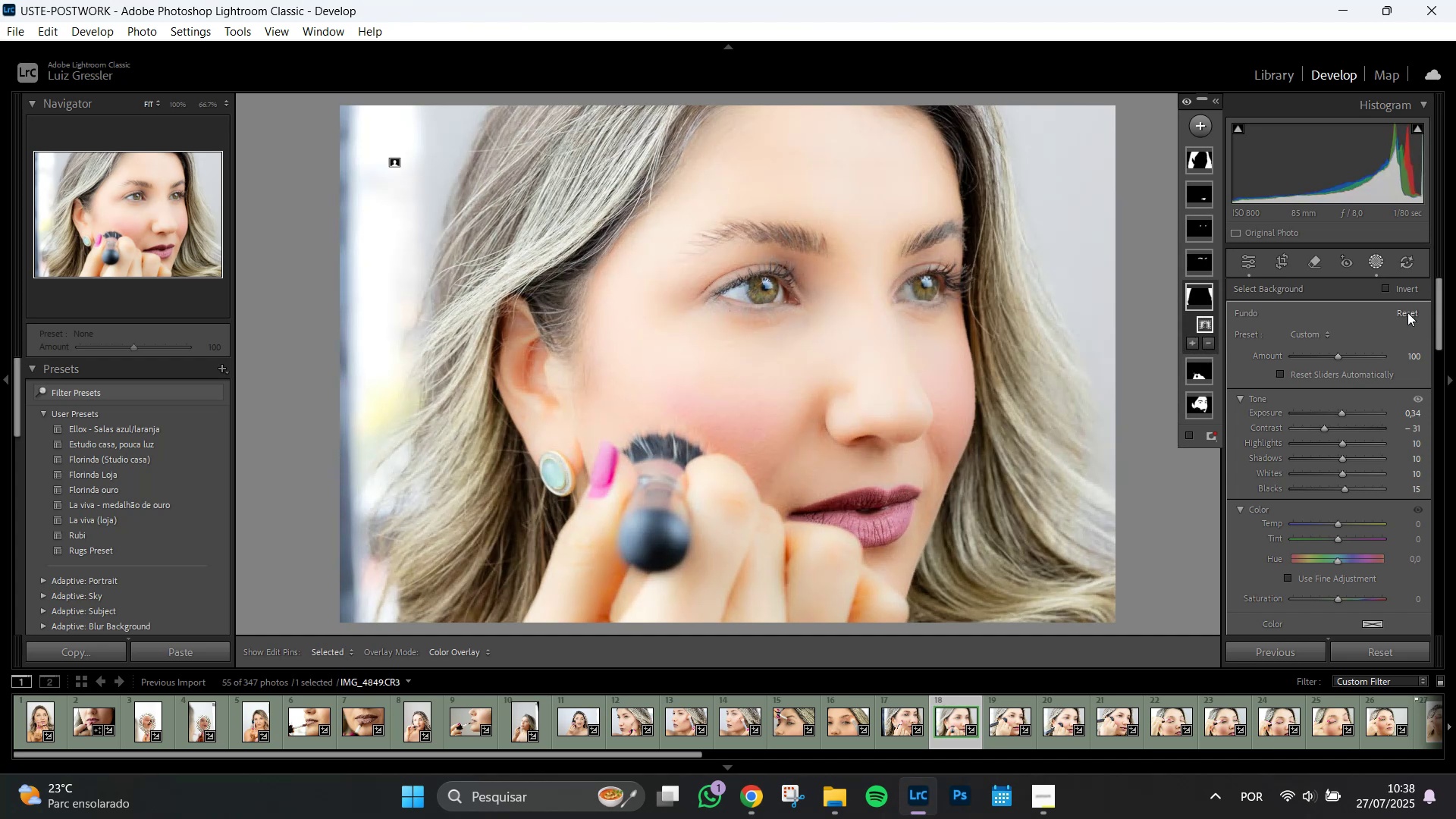 
left_click([1407, 312])
 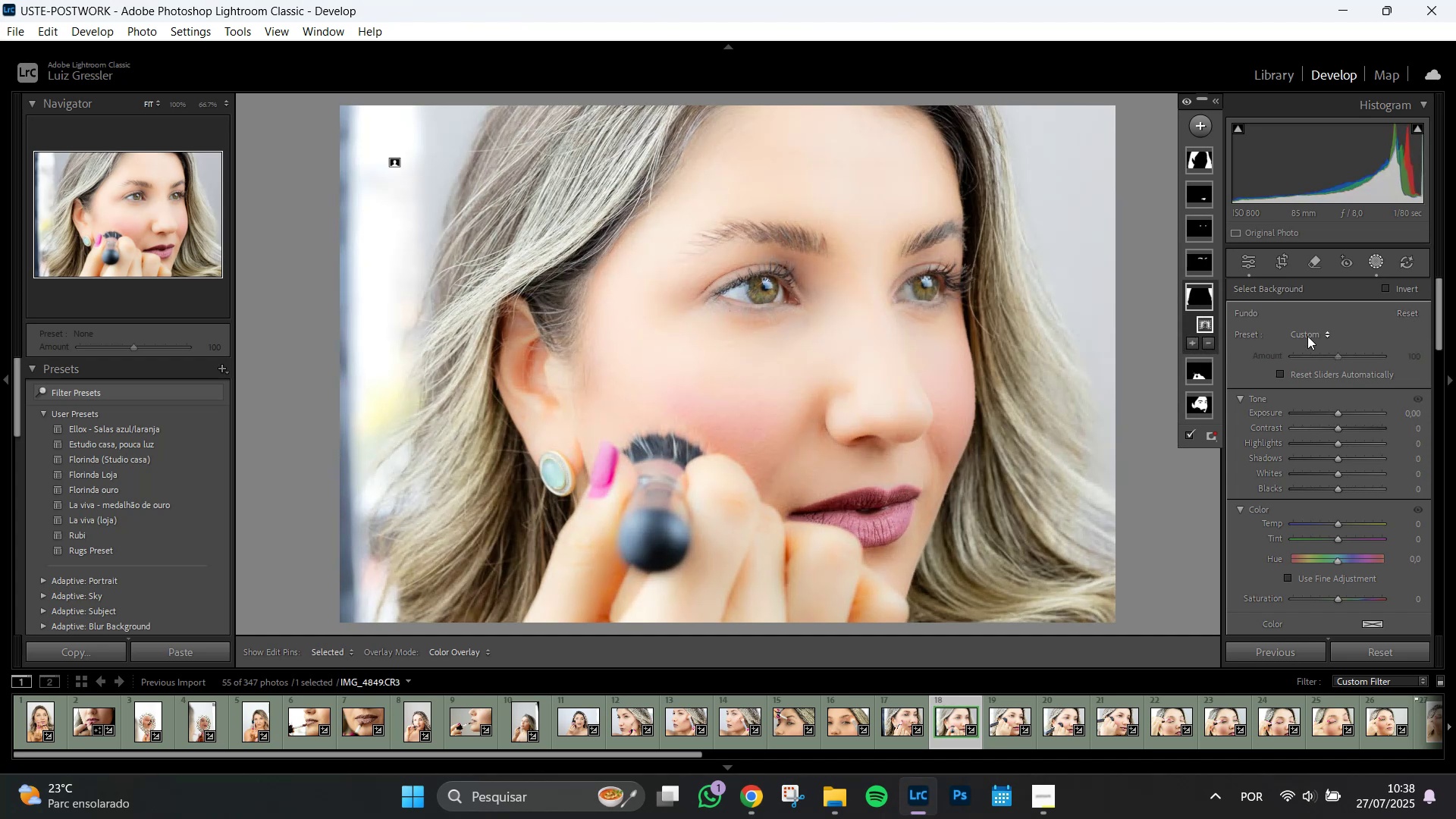 
left_click([1301, 333])
 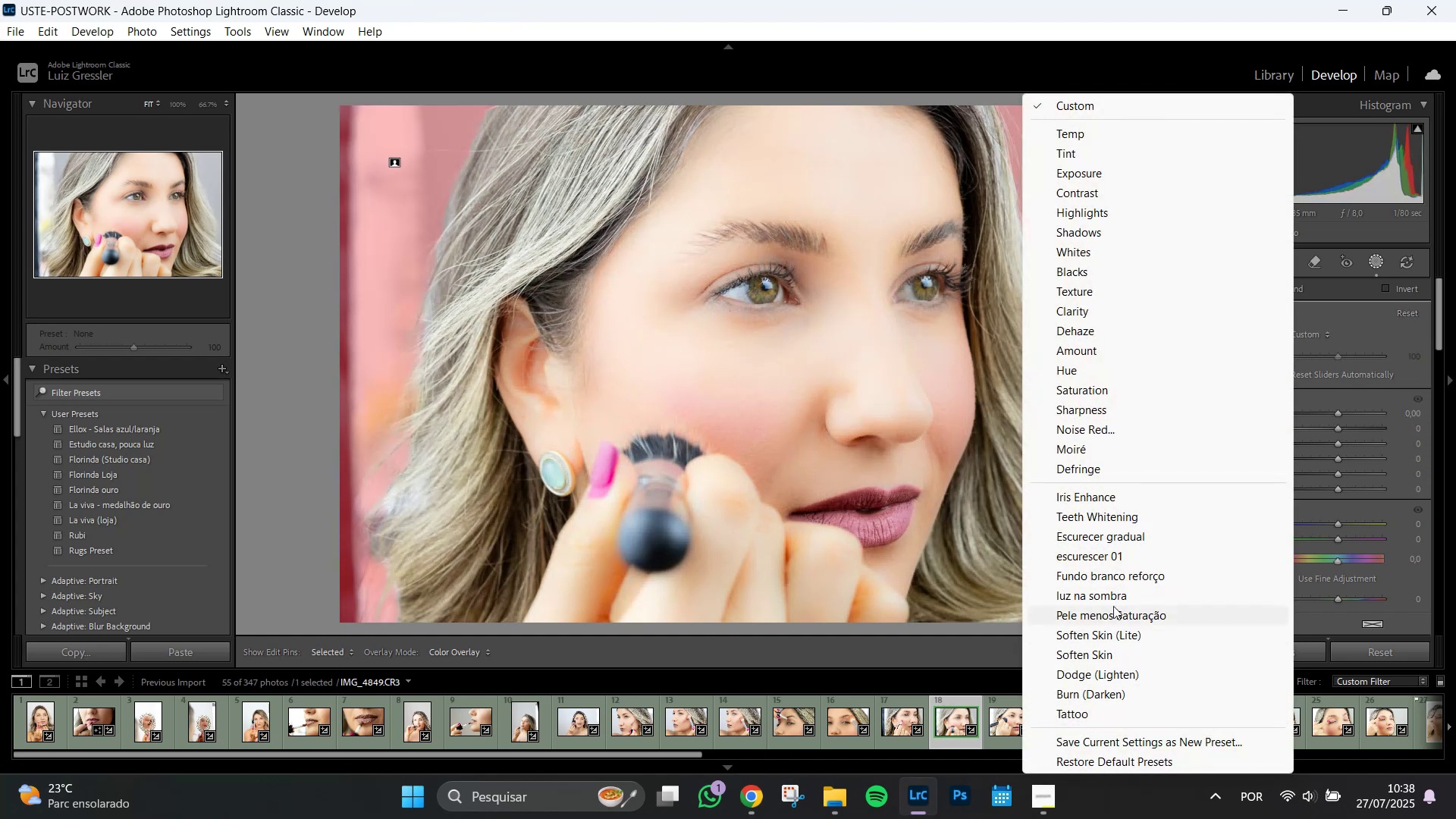 
left_click([1121, 579])
 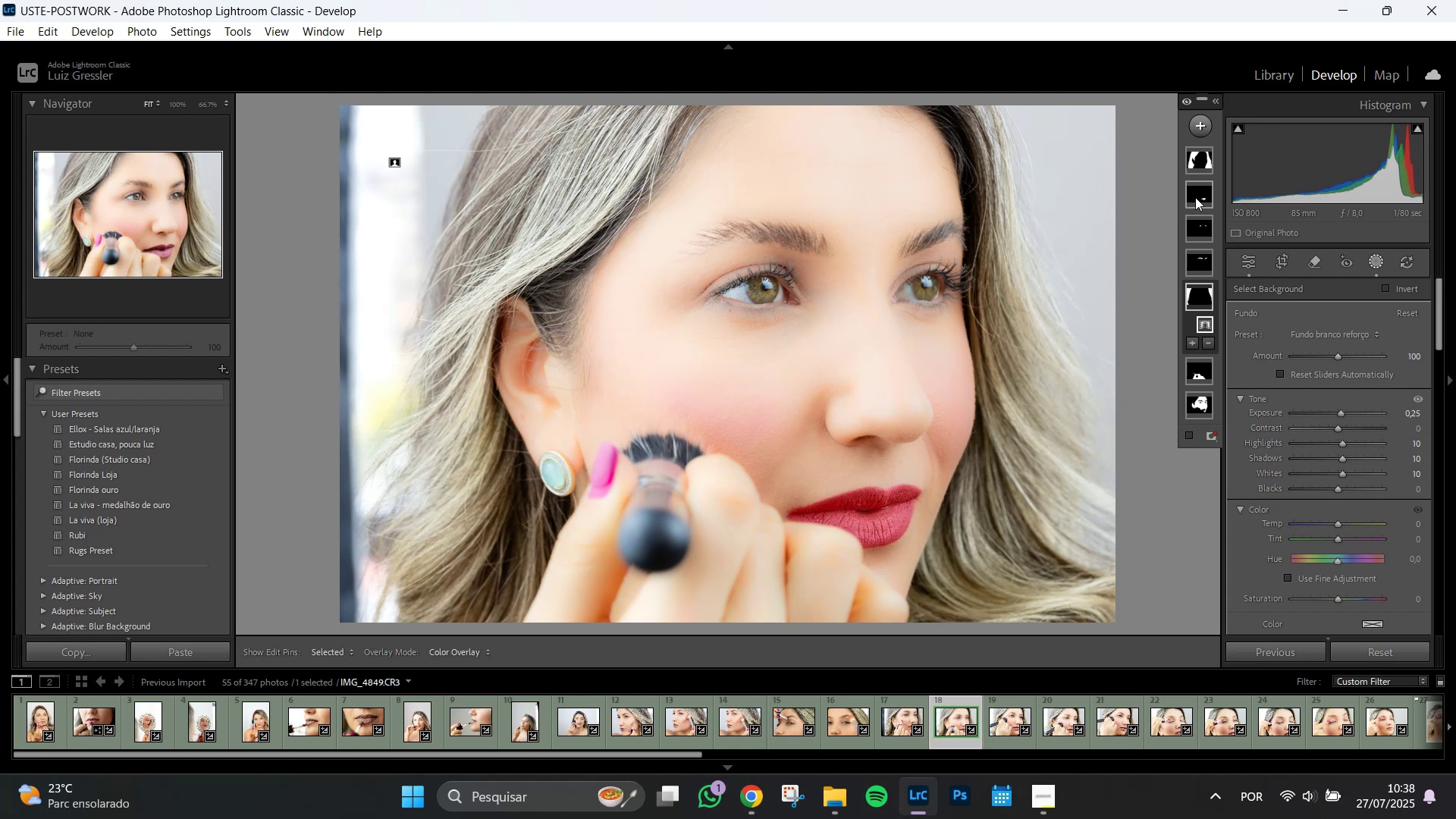 
wait(19.69)
 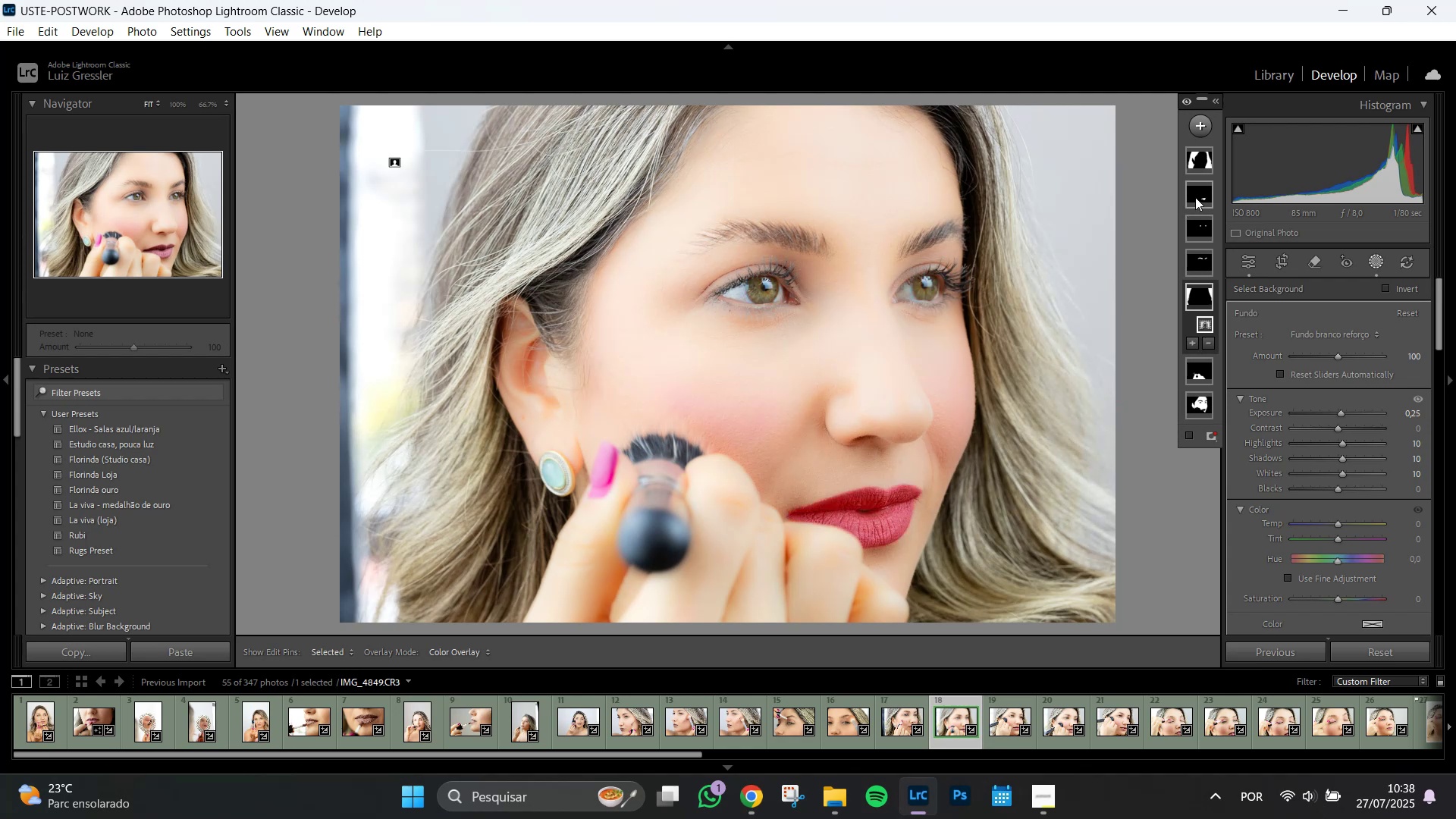 
left_click([990, 728])
 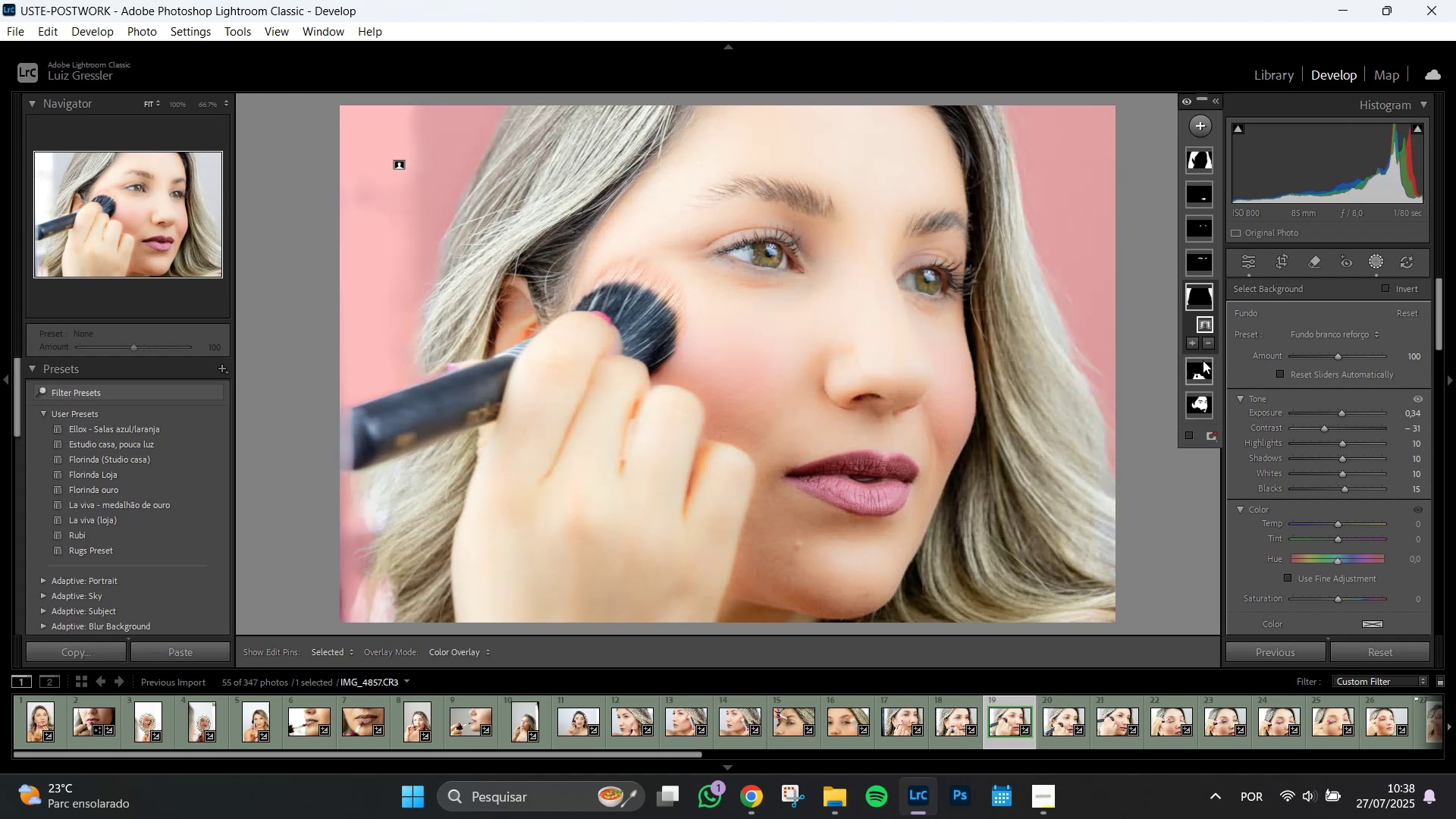 
wait(6.45)
 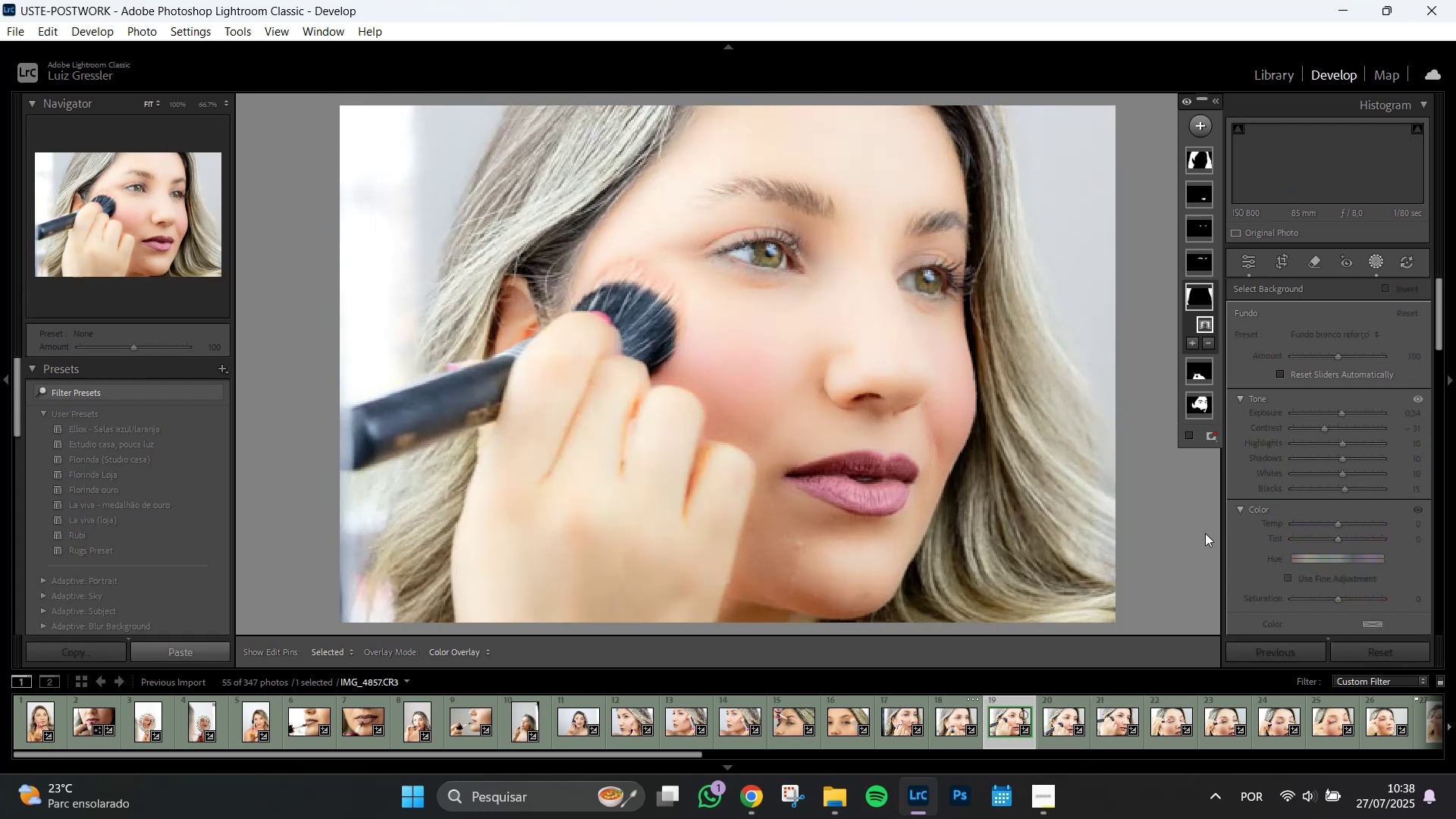 
left_click([1200, 289])
 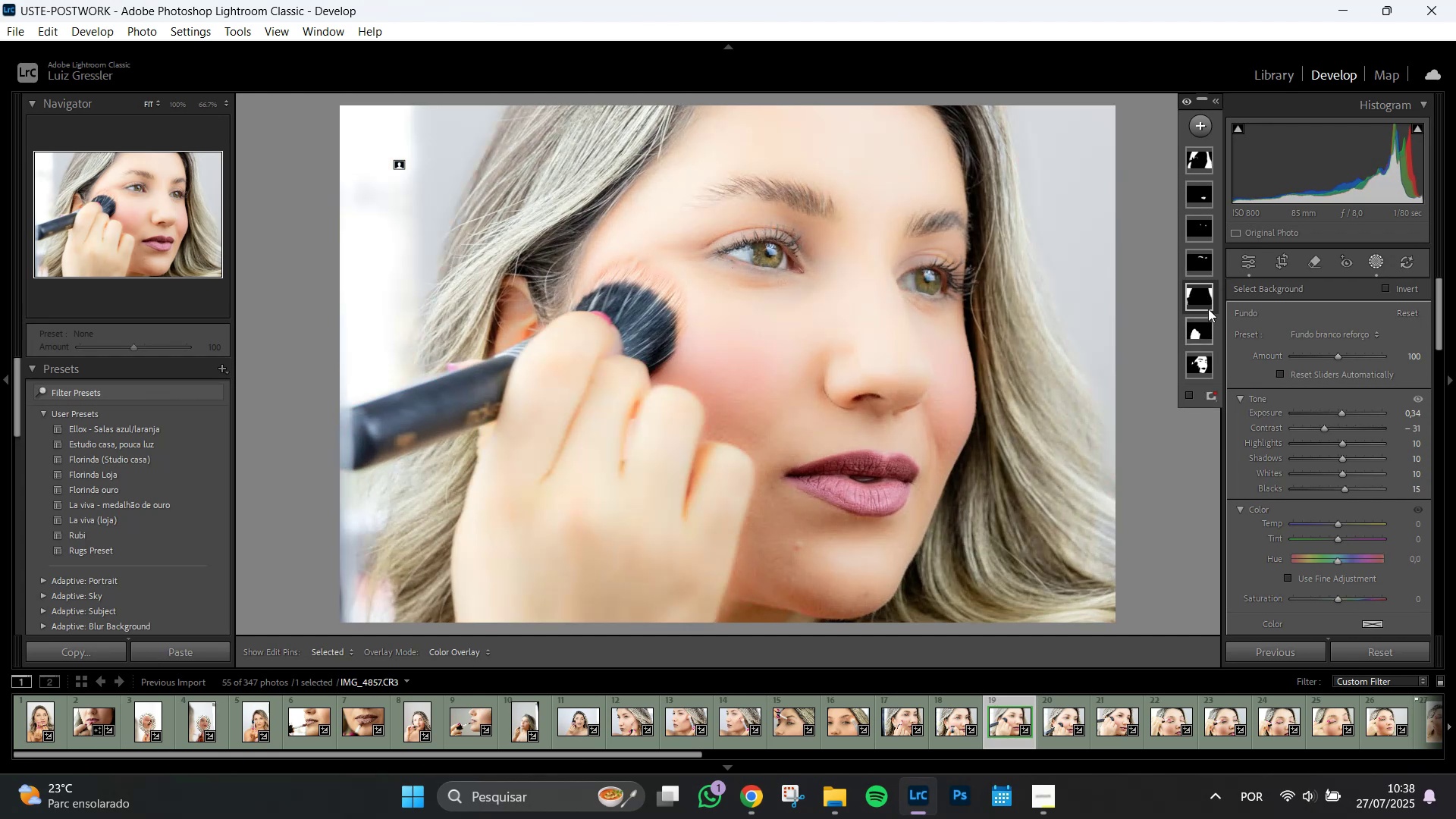 
left_click([1194, 297])
 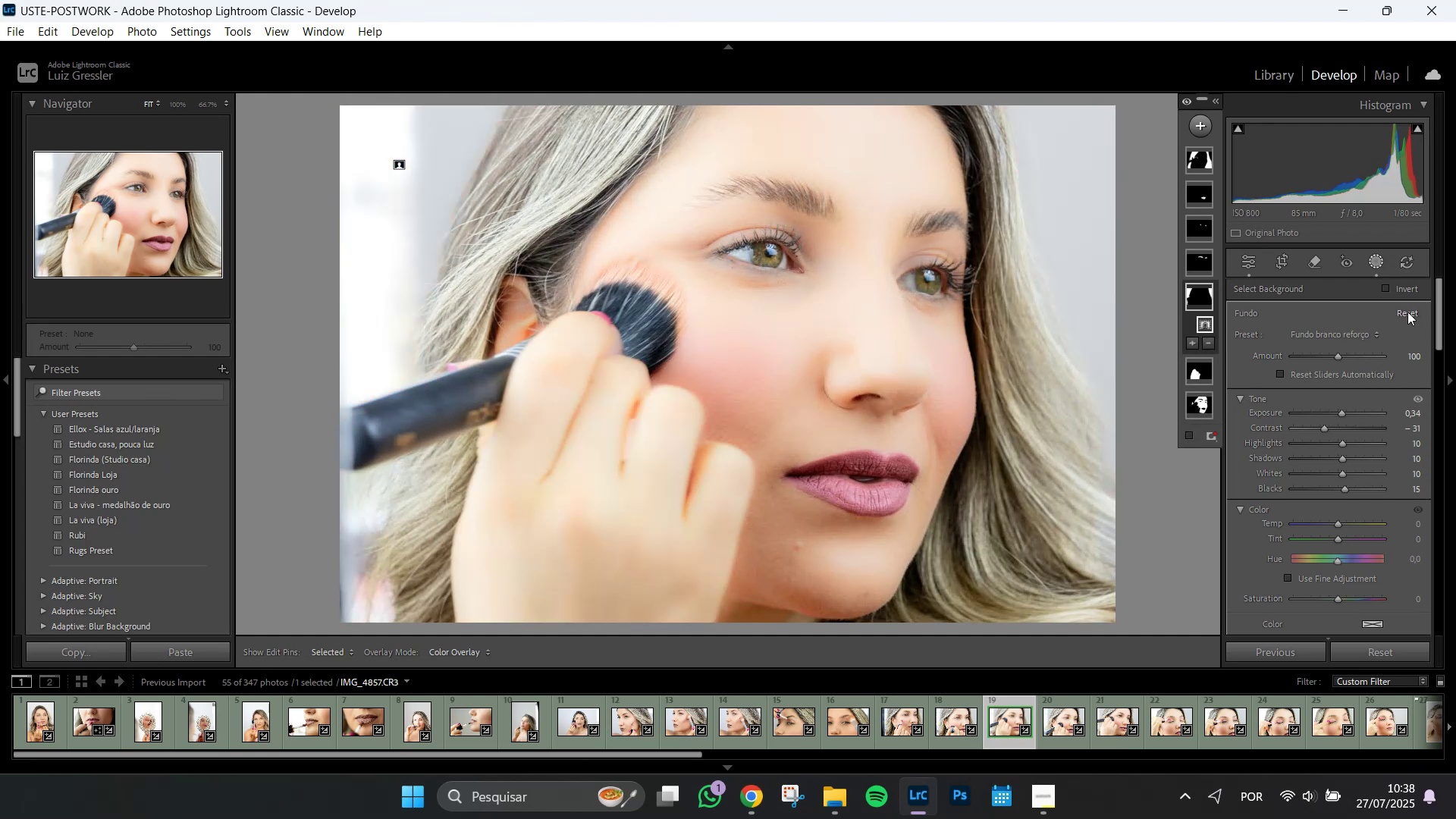 
left_click([1407, 311])
 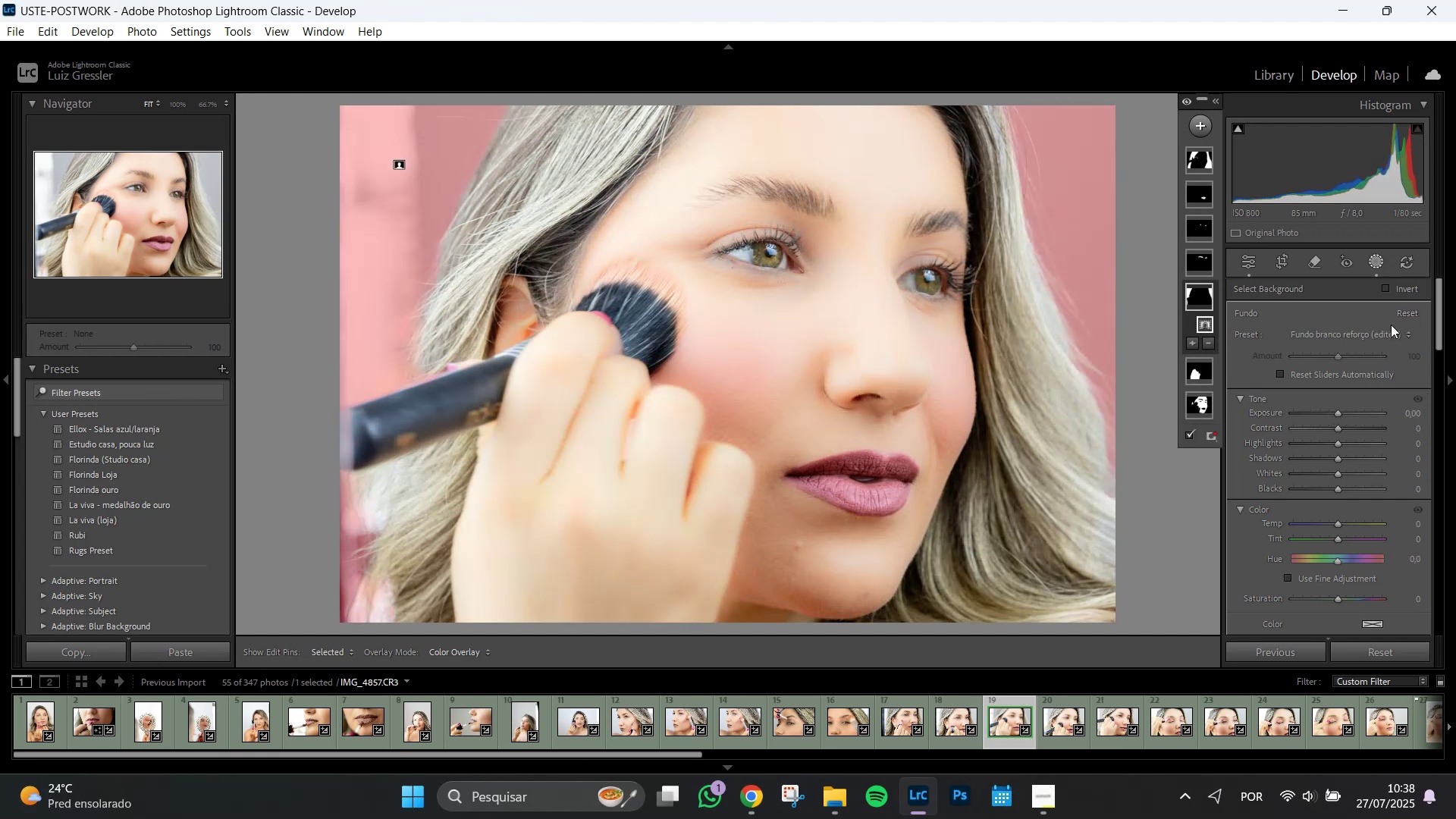 
left_click([1391, 330])
 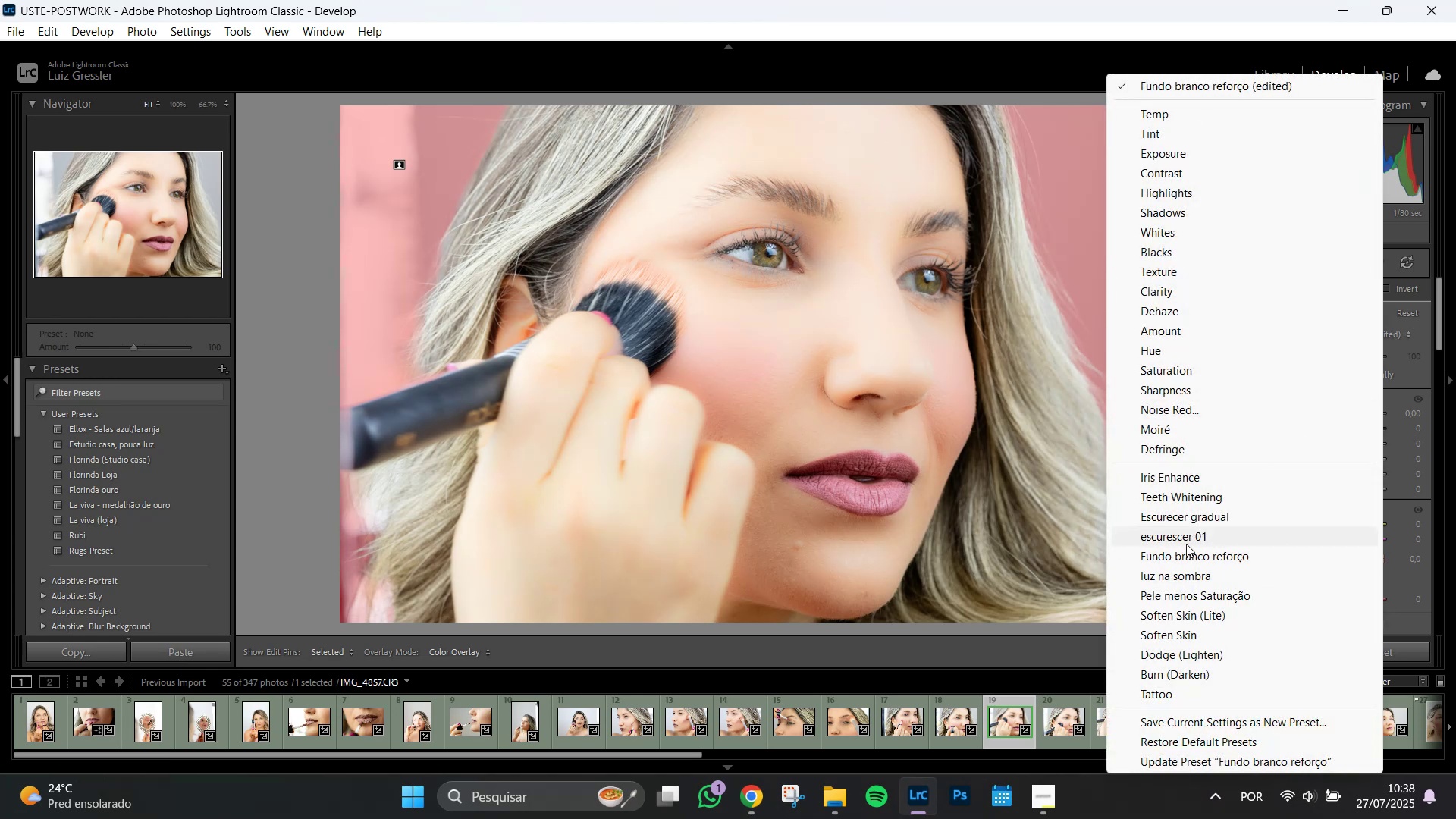 
left_click([1188, 557])
 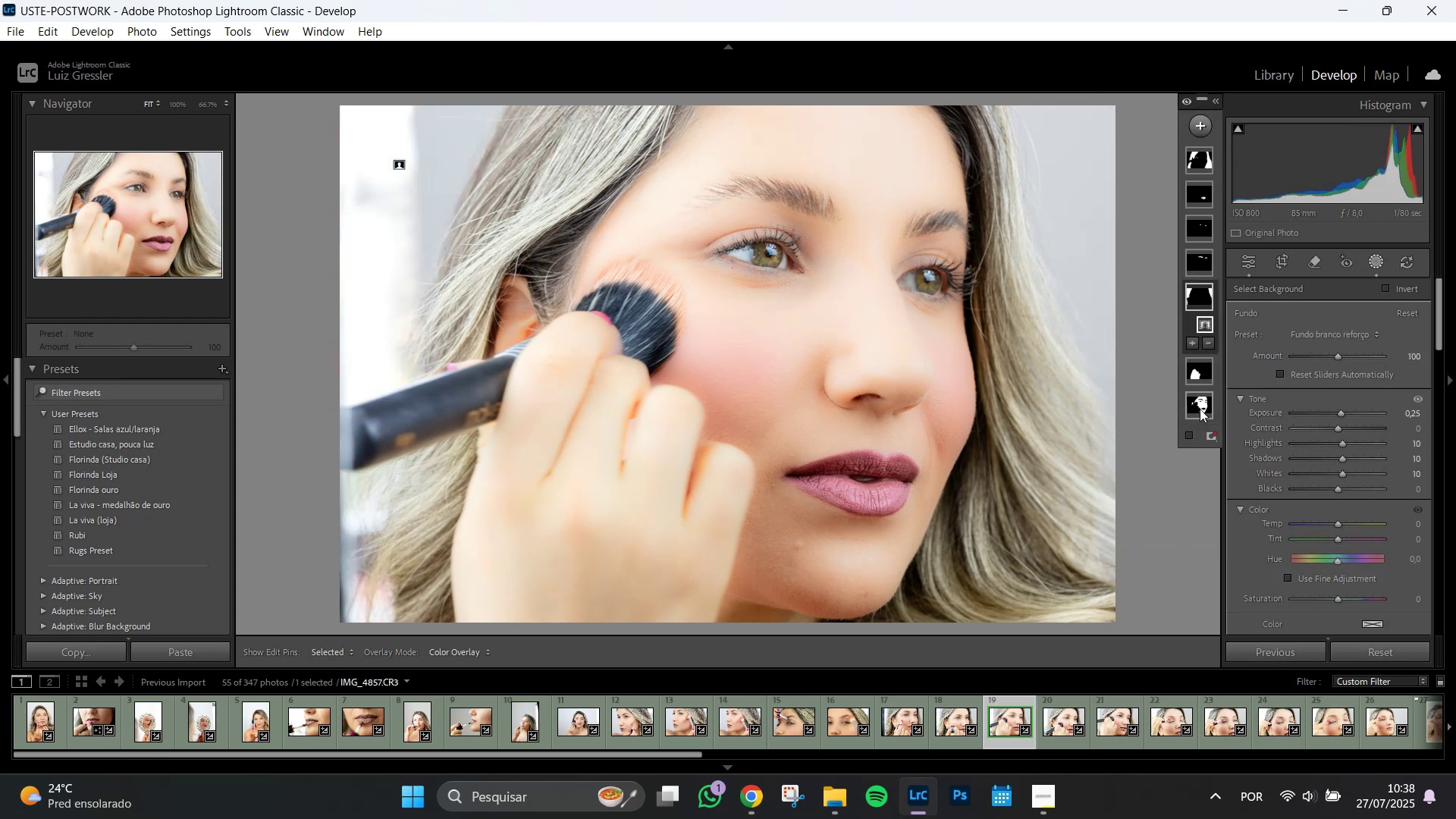 
left_click([1196, 371])
 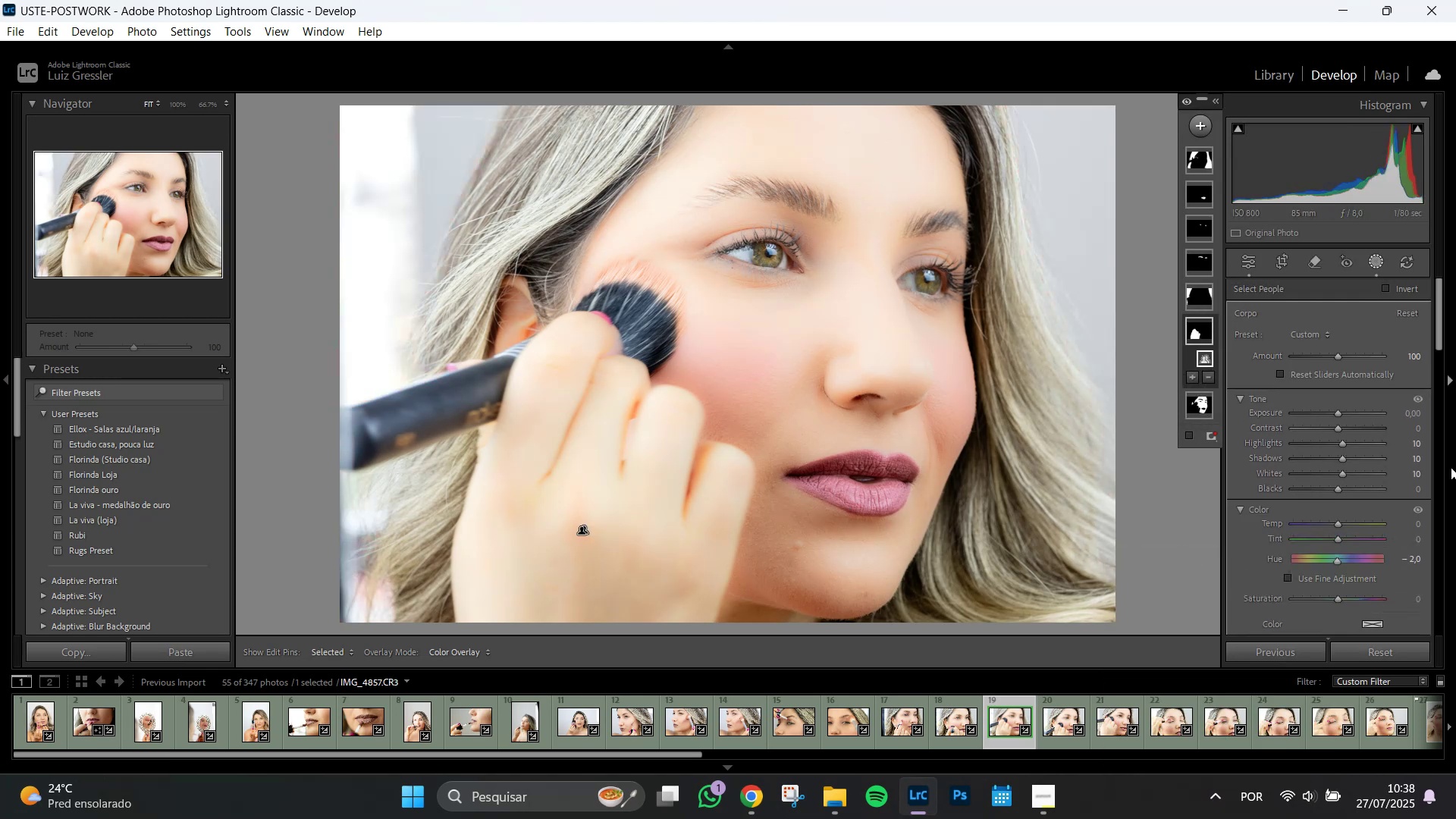 
scroll: coordinate [1424, 486], scroll_direction: down, amount: 8.0
 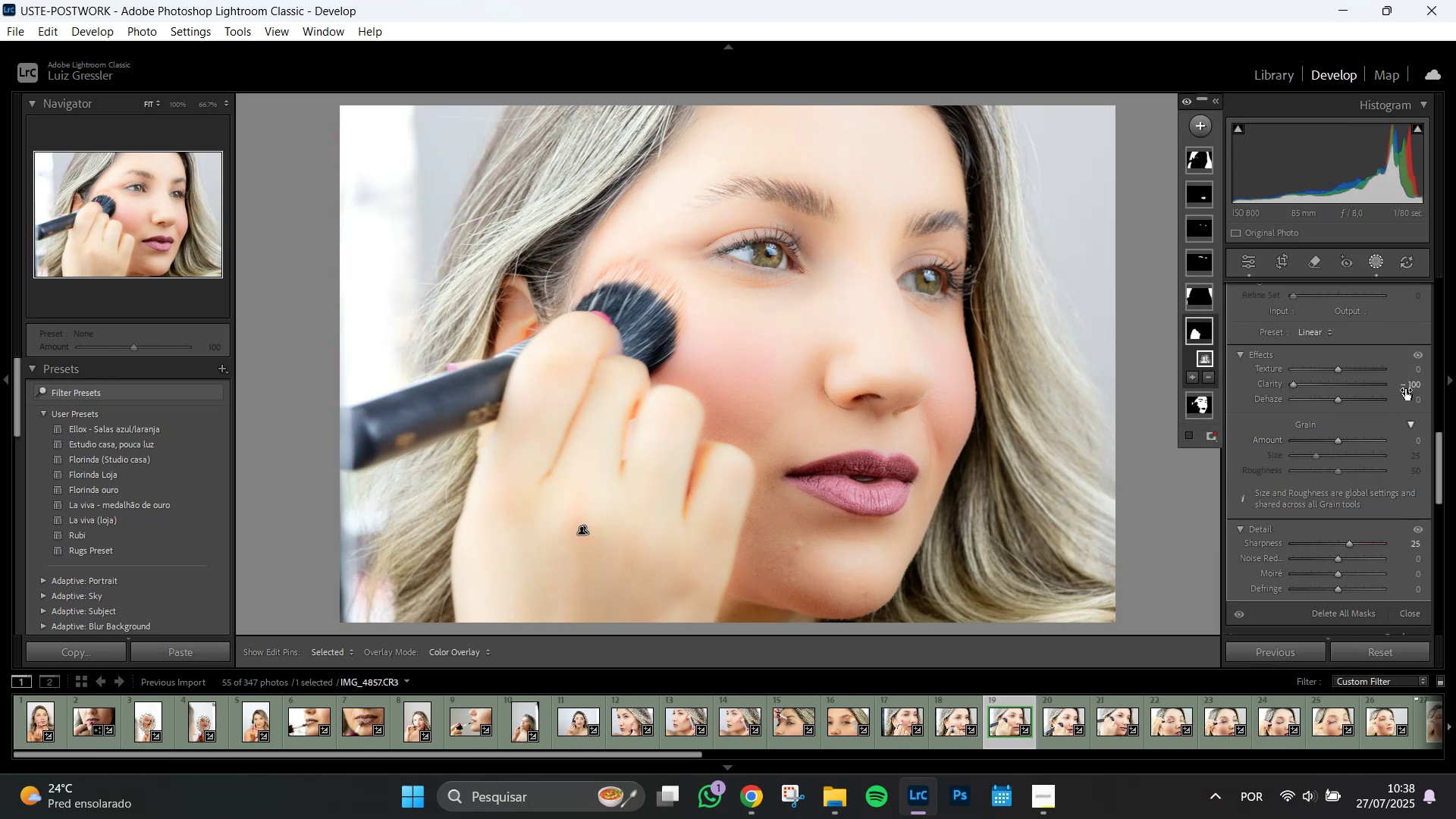 
left_click([1408, 386])
 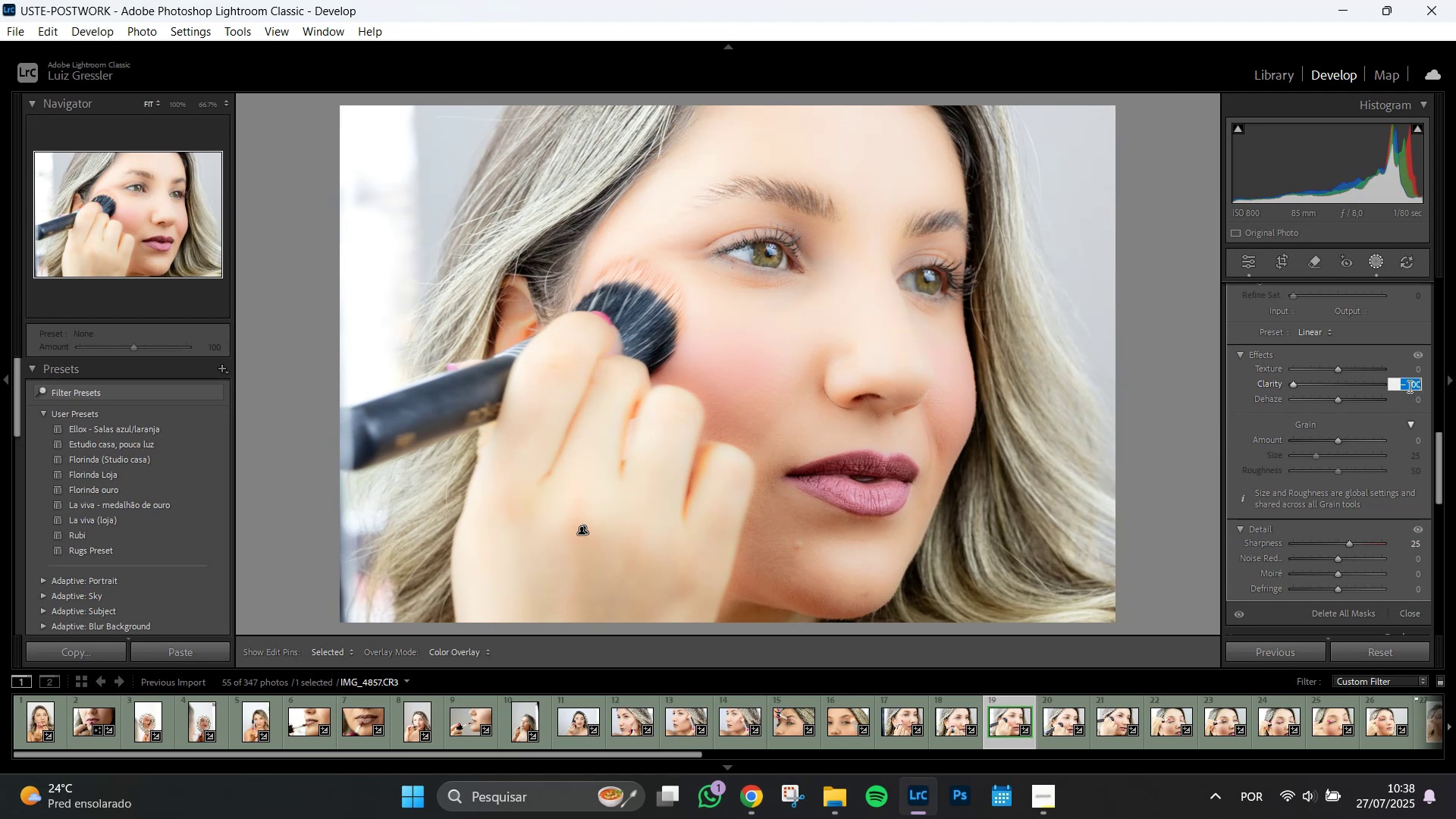 
key(NumpadSubtract)
 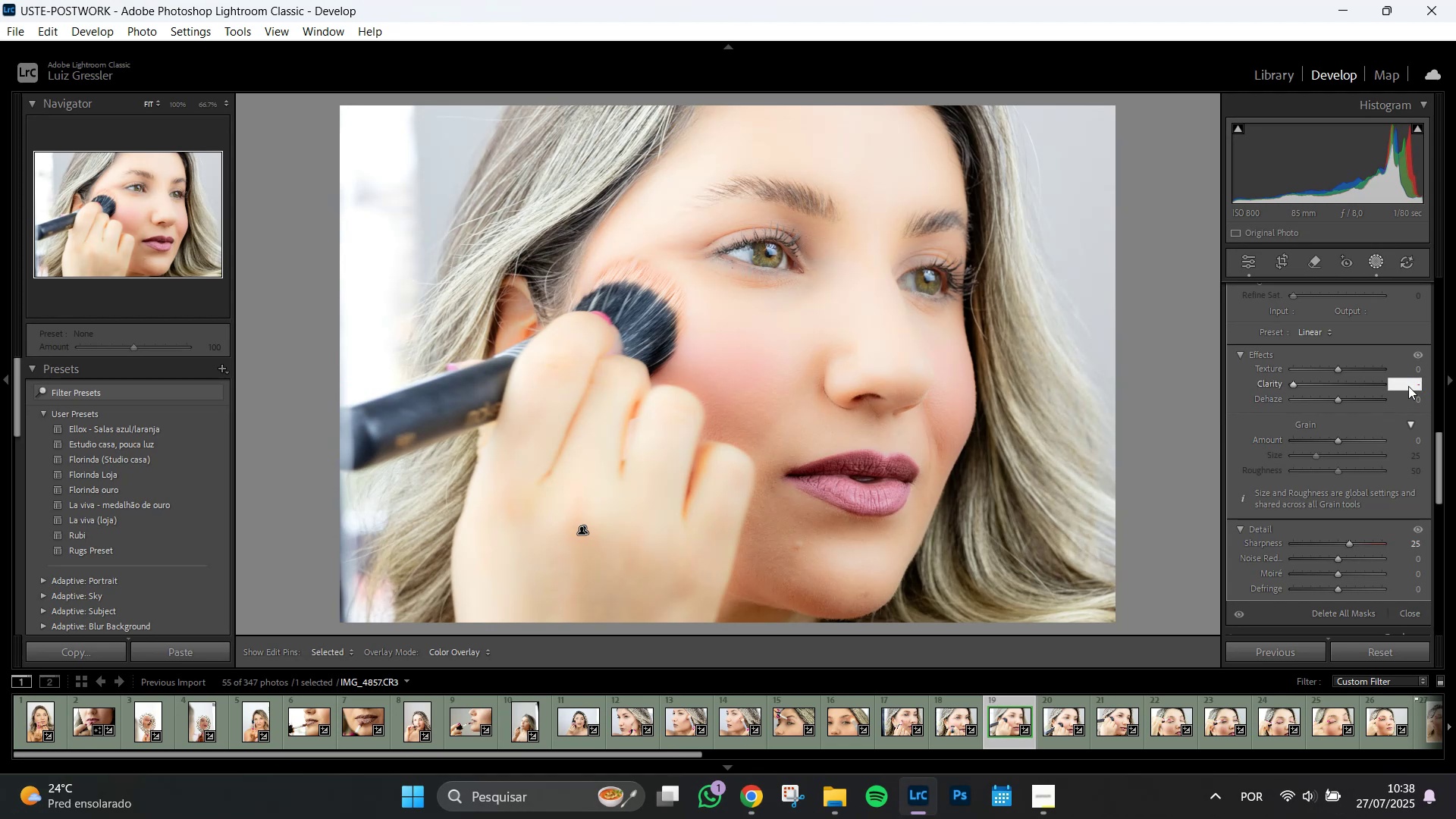 
key(Numpad6)
 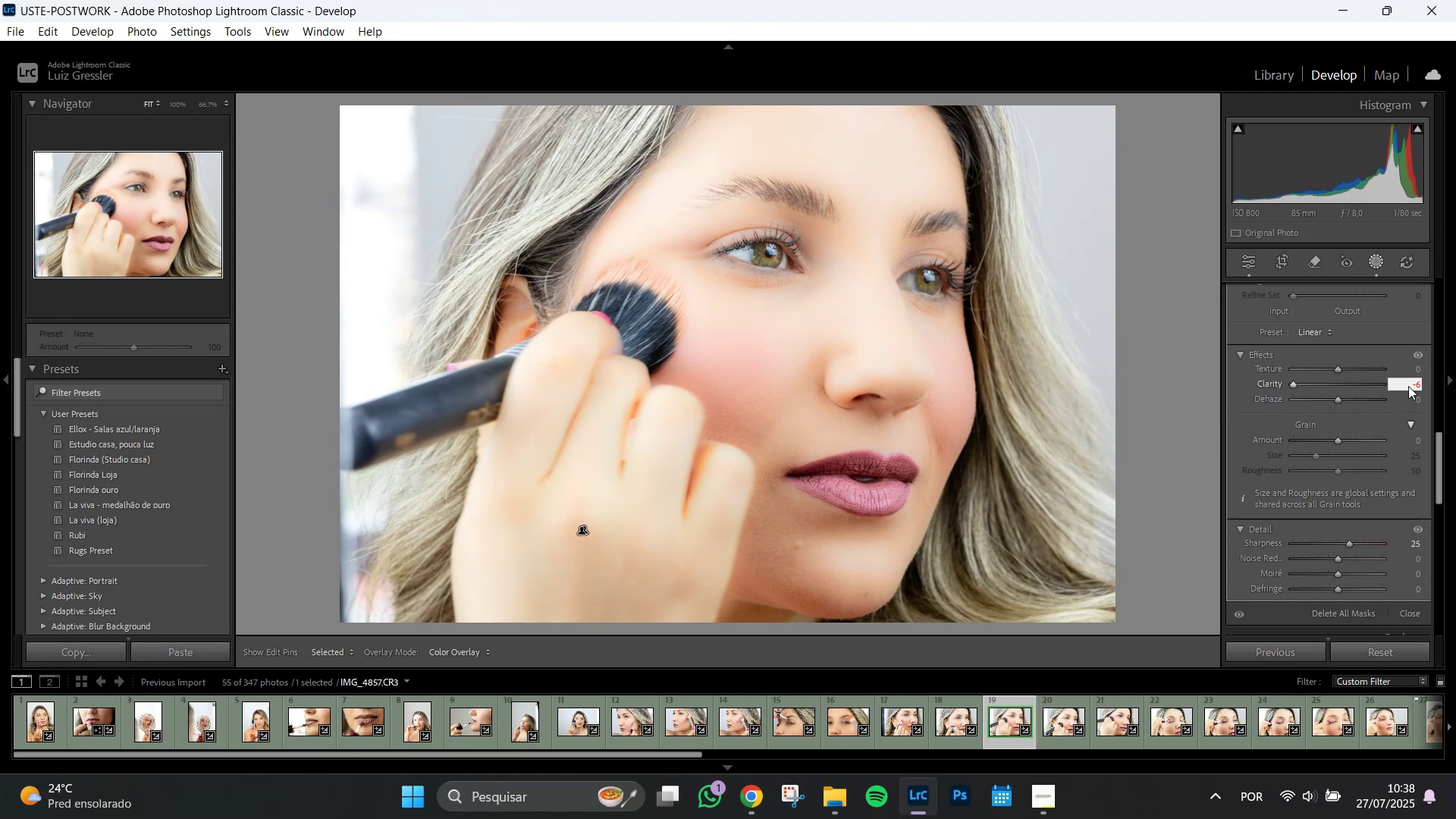 
key(Numpad0)
 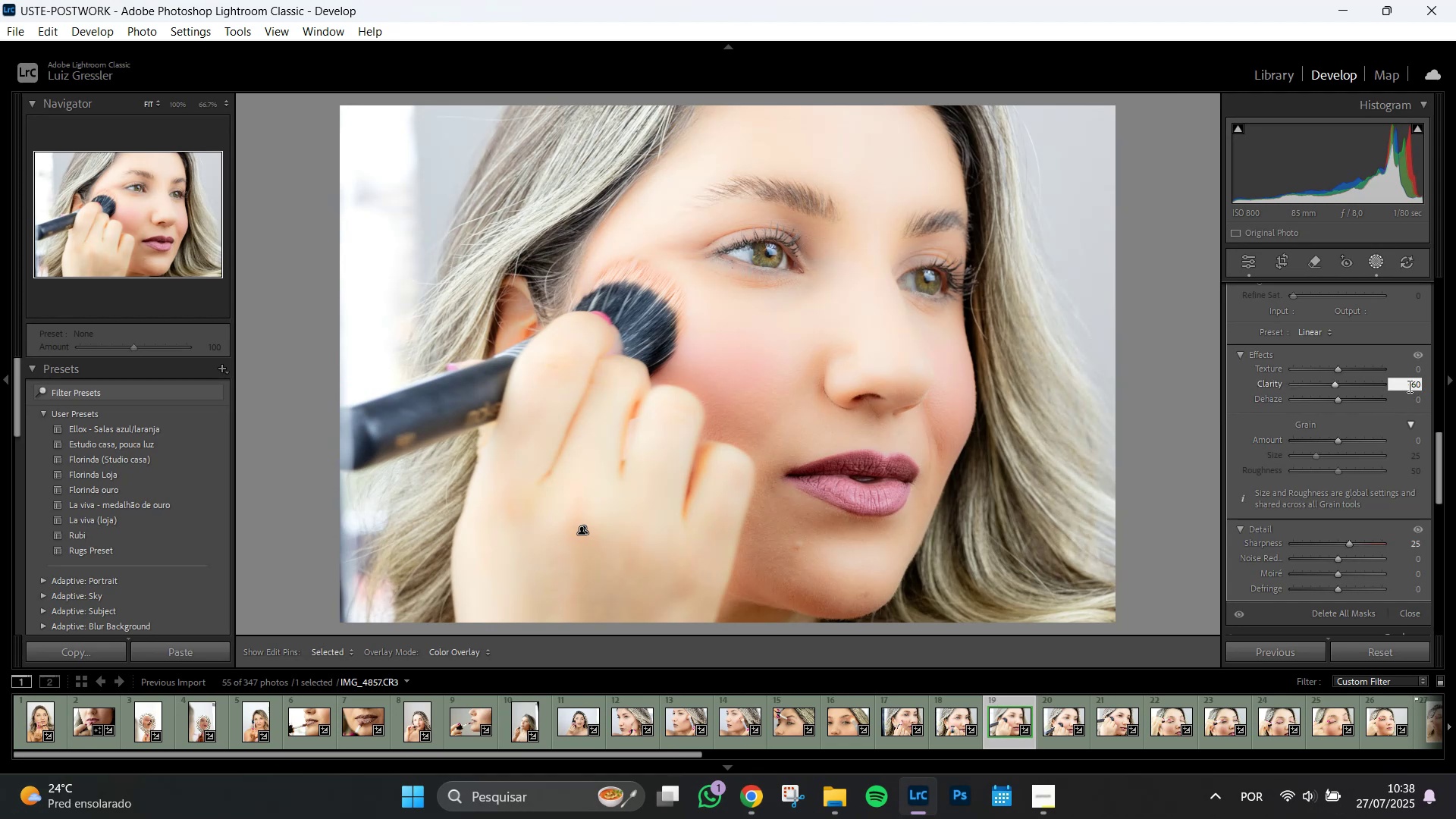 
key(NumpadEnter)
 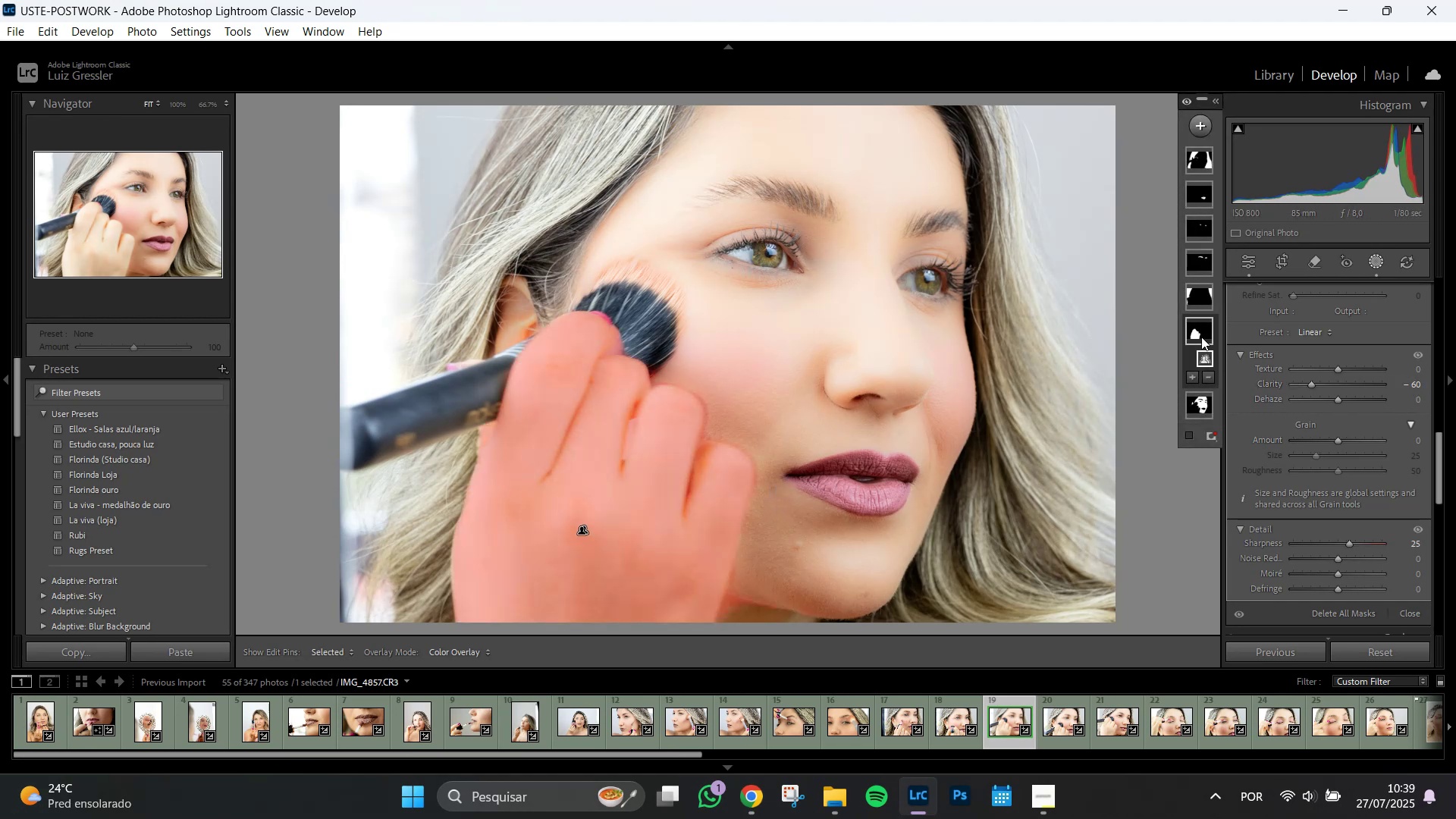 
wait(11.63)
 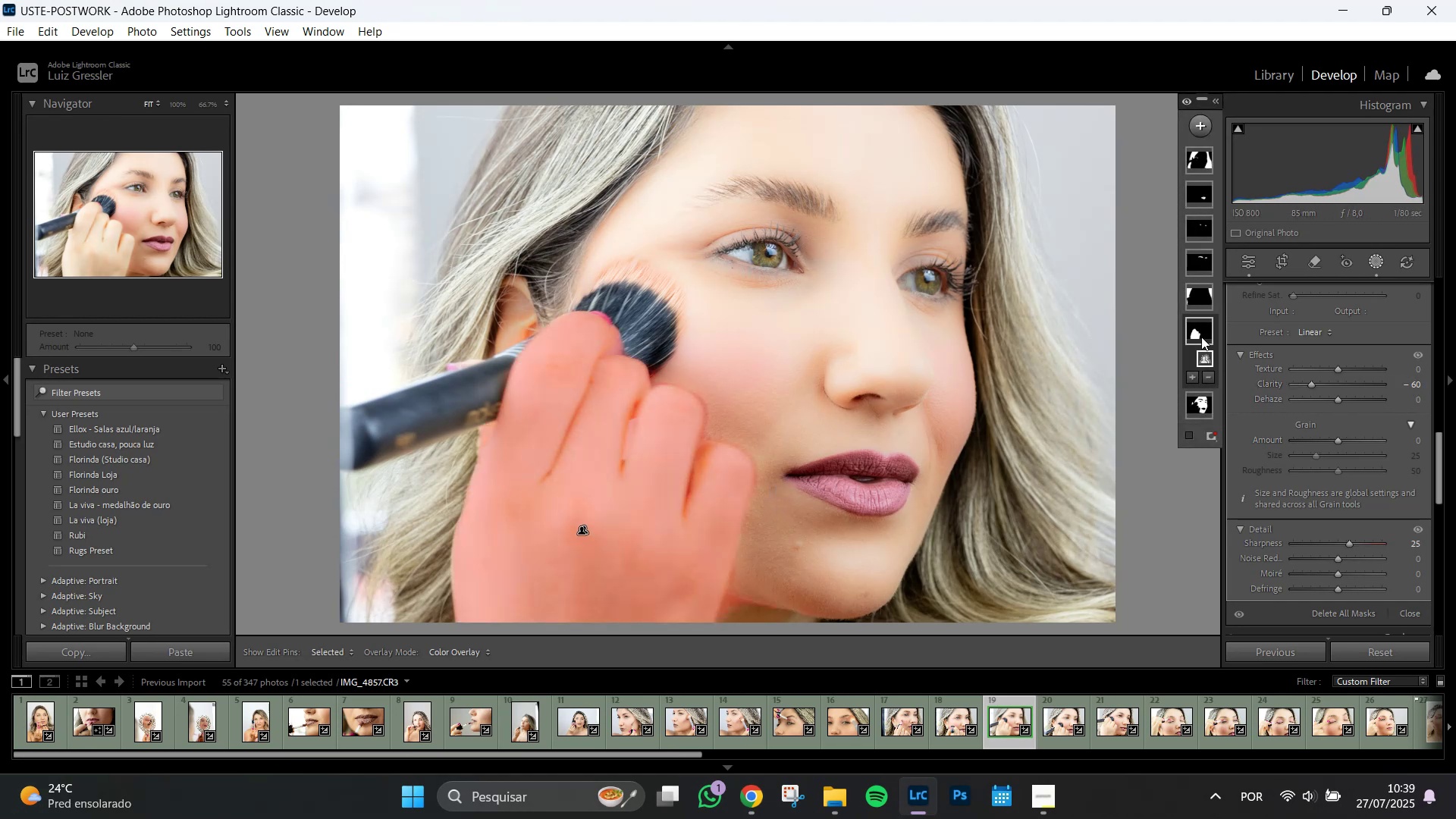 
left_click([1061, 731])
 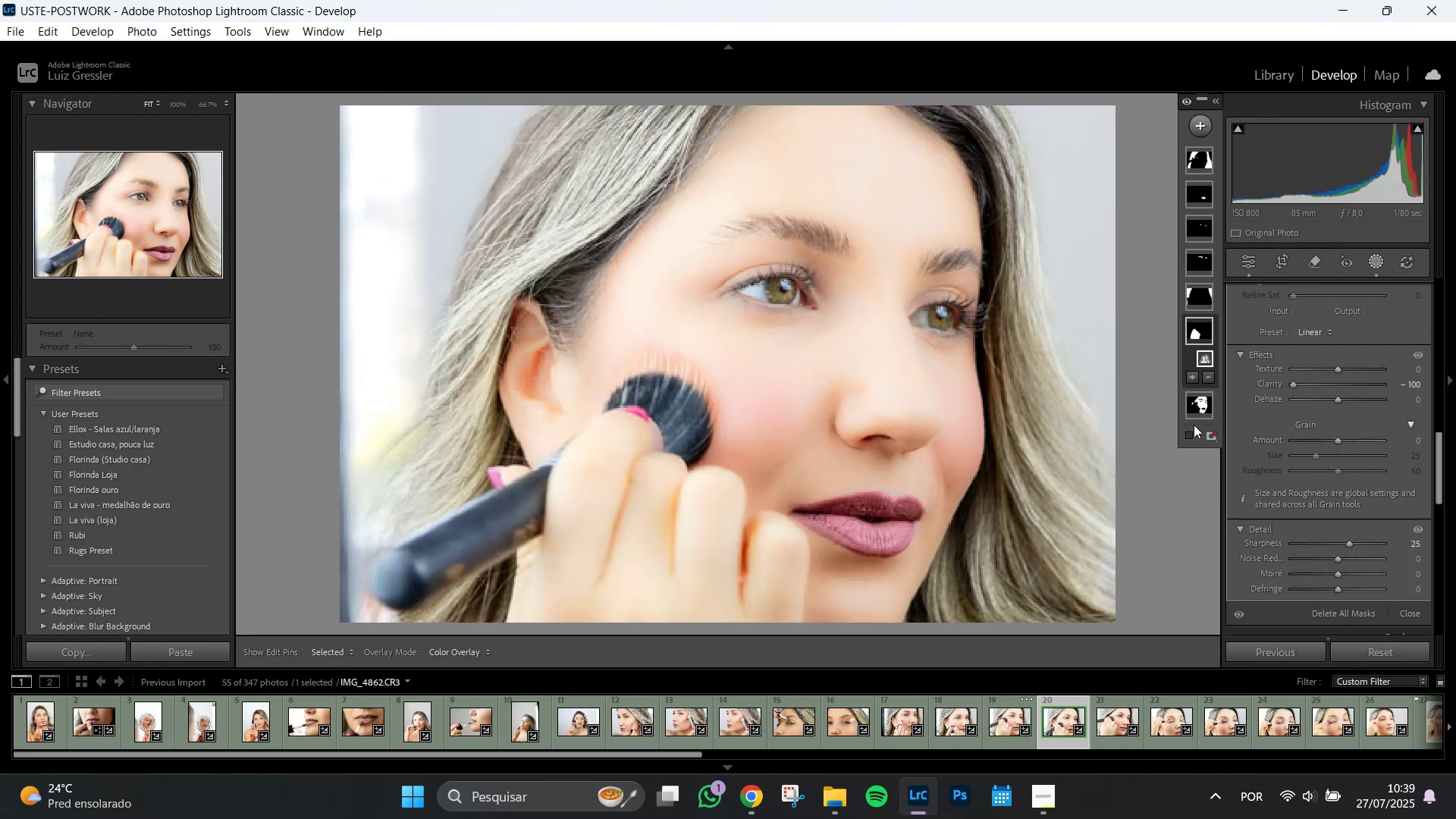 
left_click([1202, 293])
 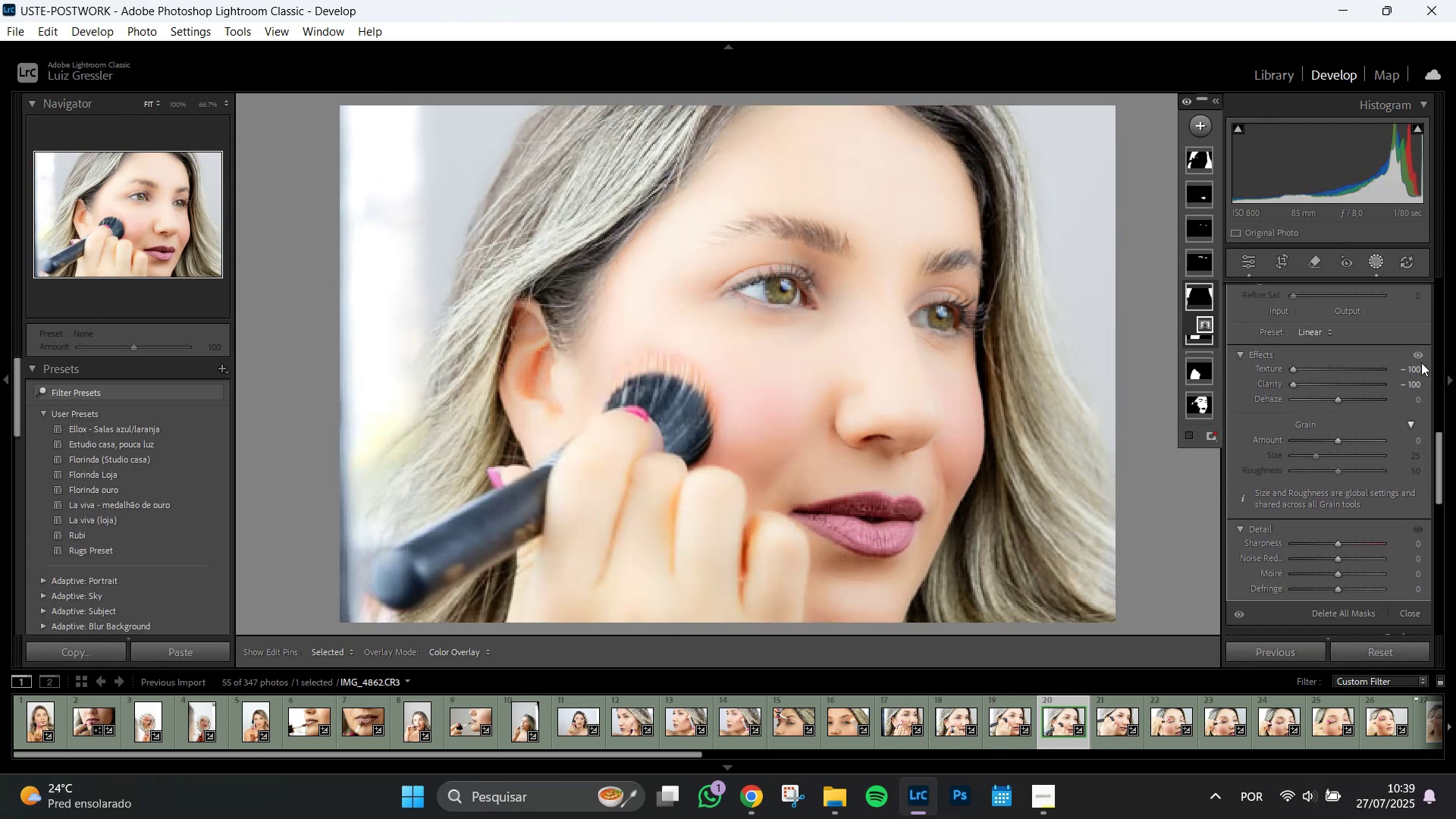 
scroll: coordinate [1414, 394], scroll_direction: up, amount: 9.0
 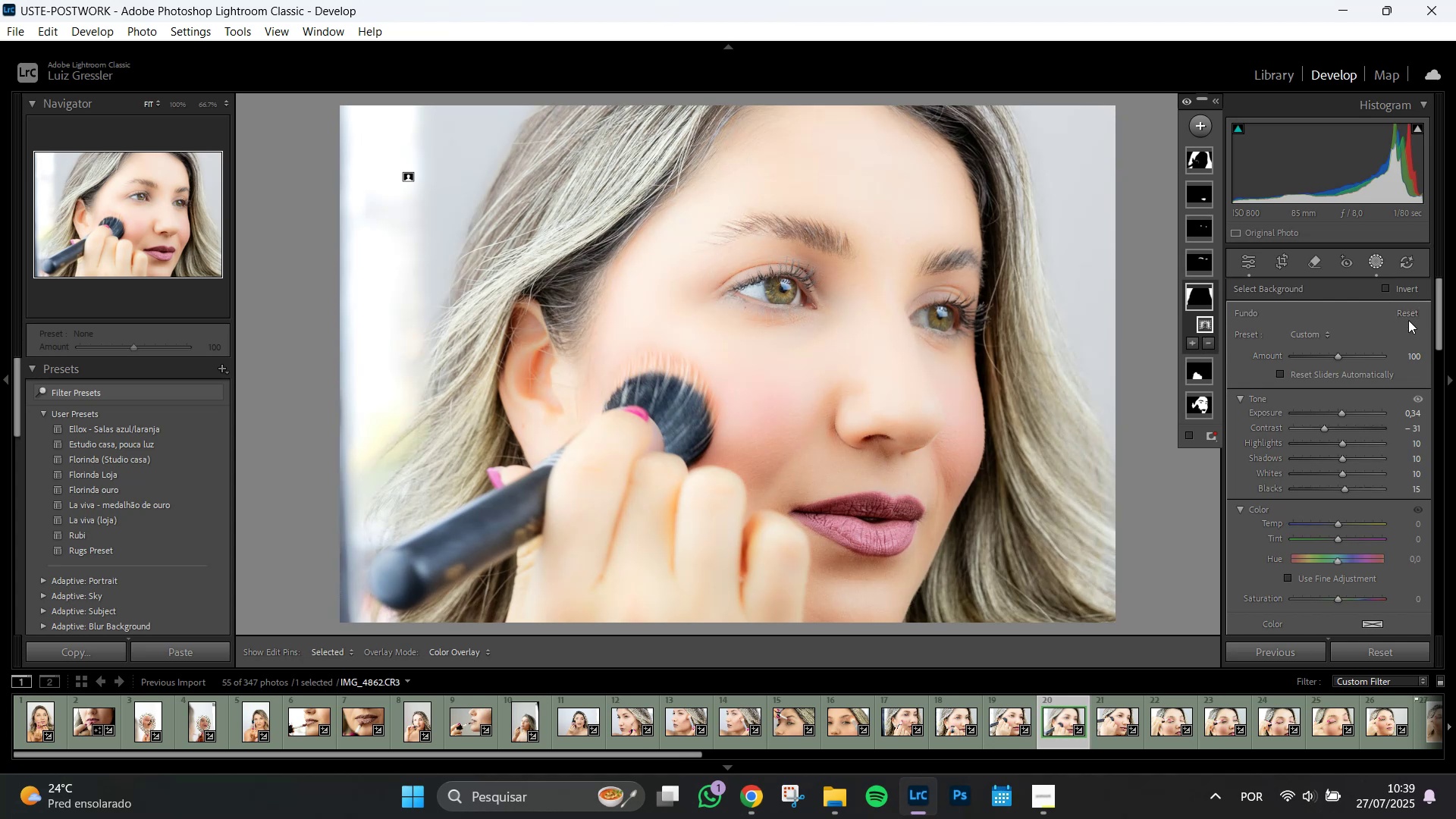 
left_click([1406, 306])
 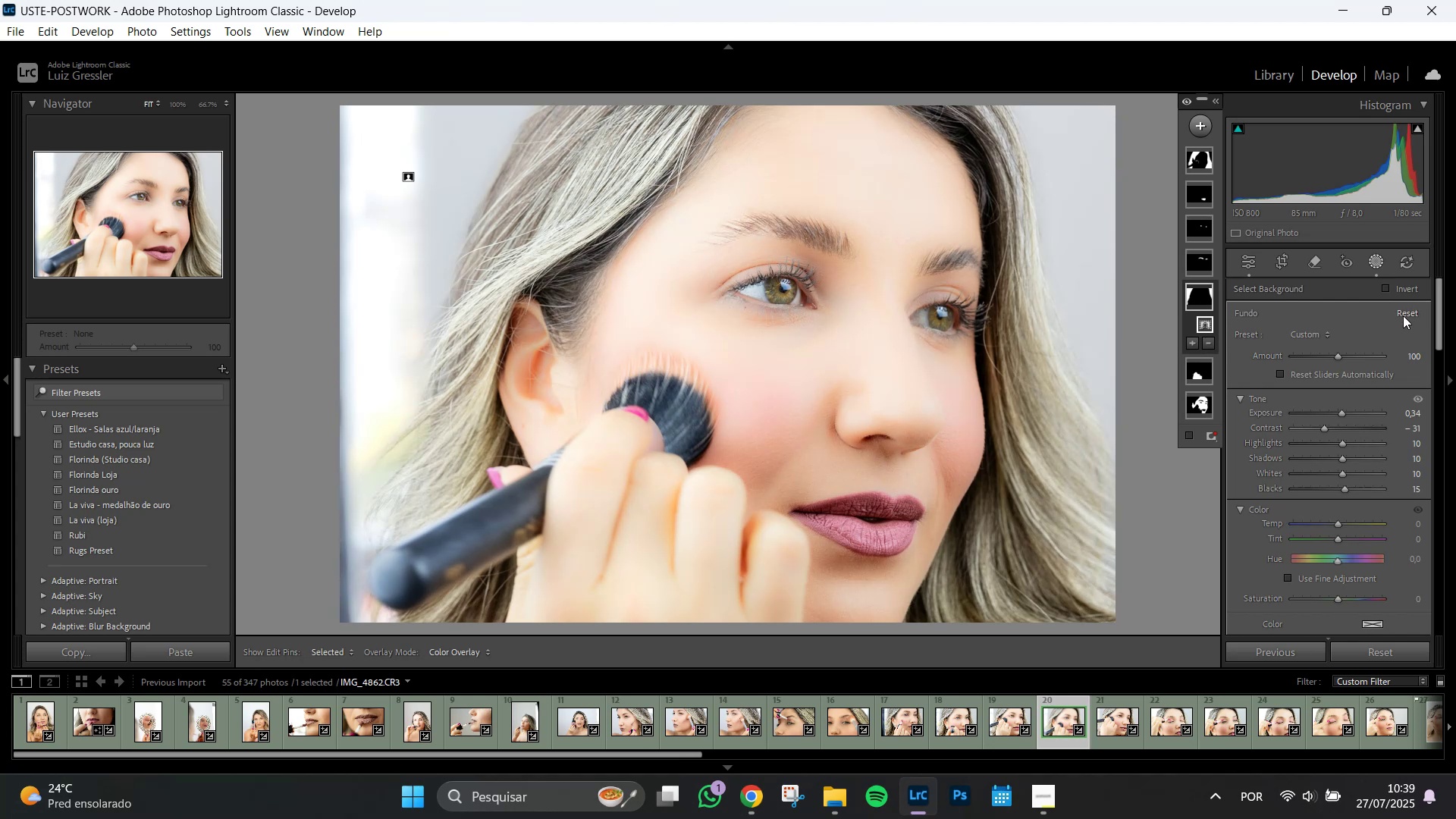 
double_click([1403, 315])
 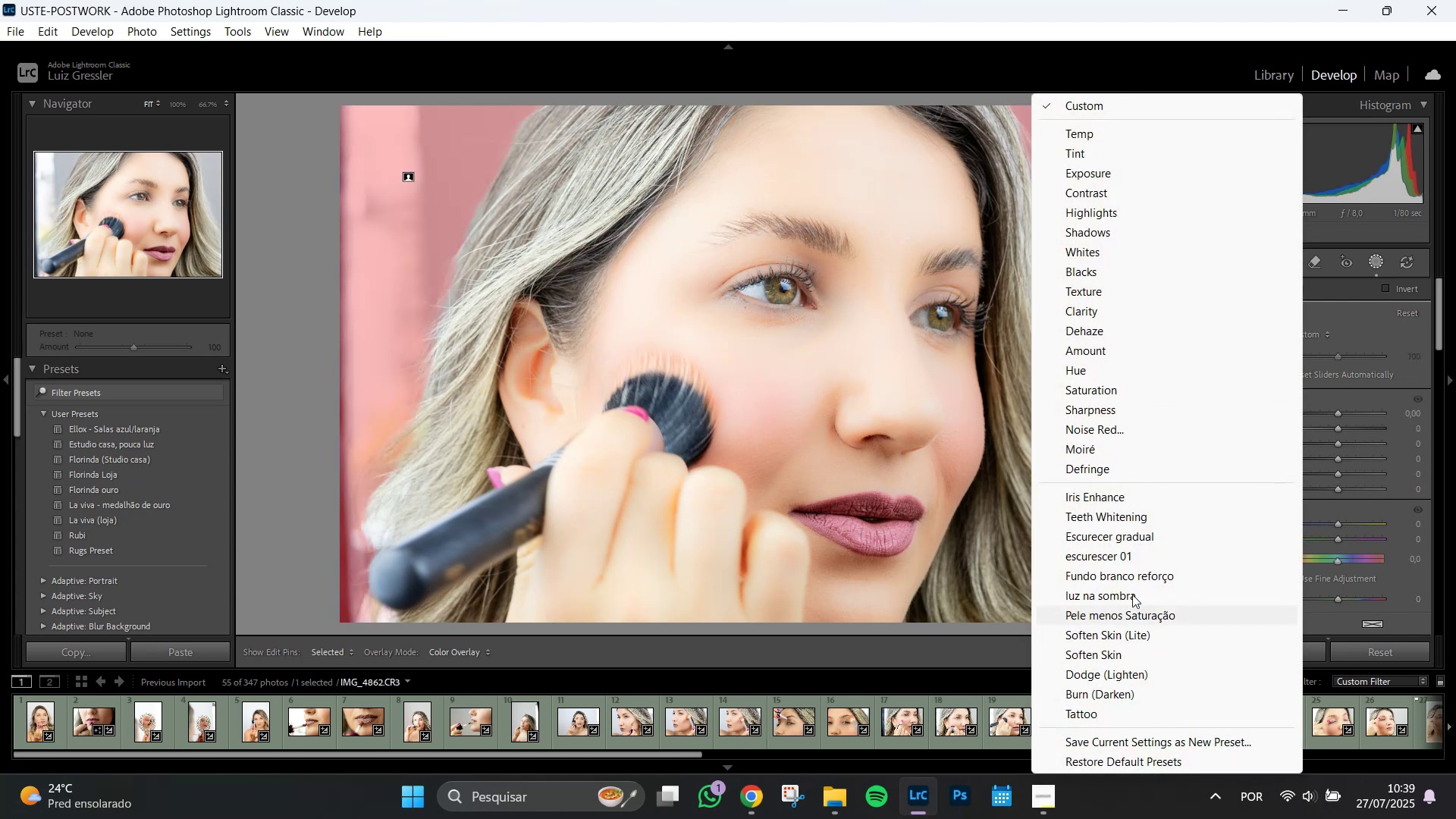 
left_click([1146, 581])
 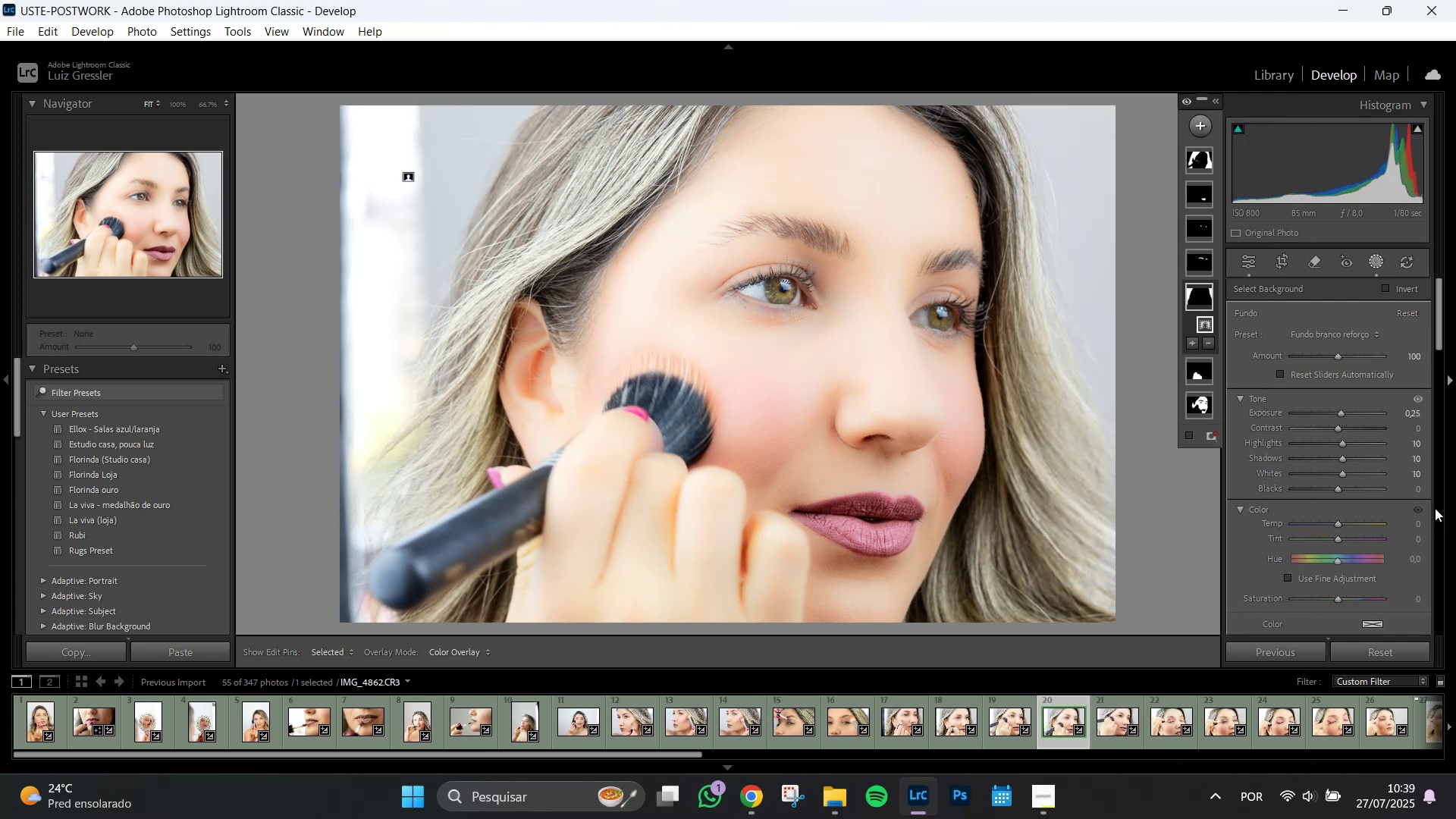 
left_click([1201, 376])
 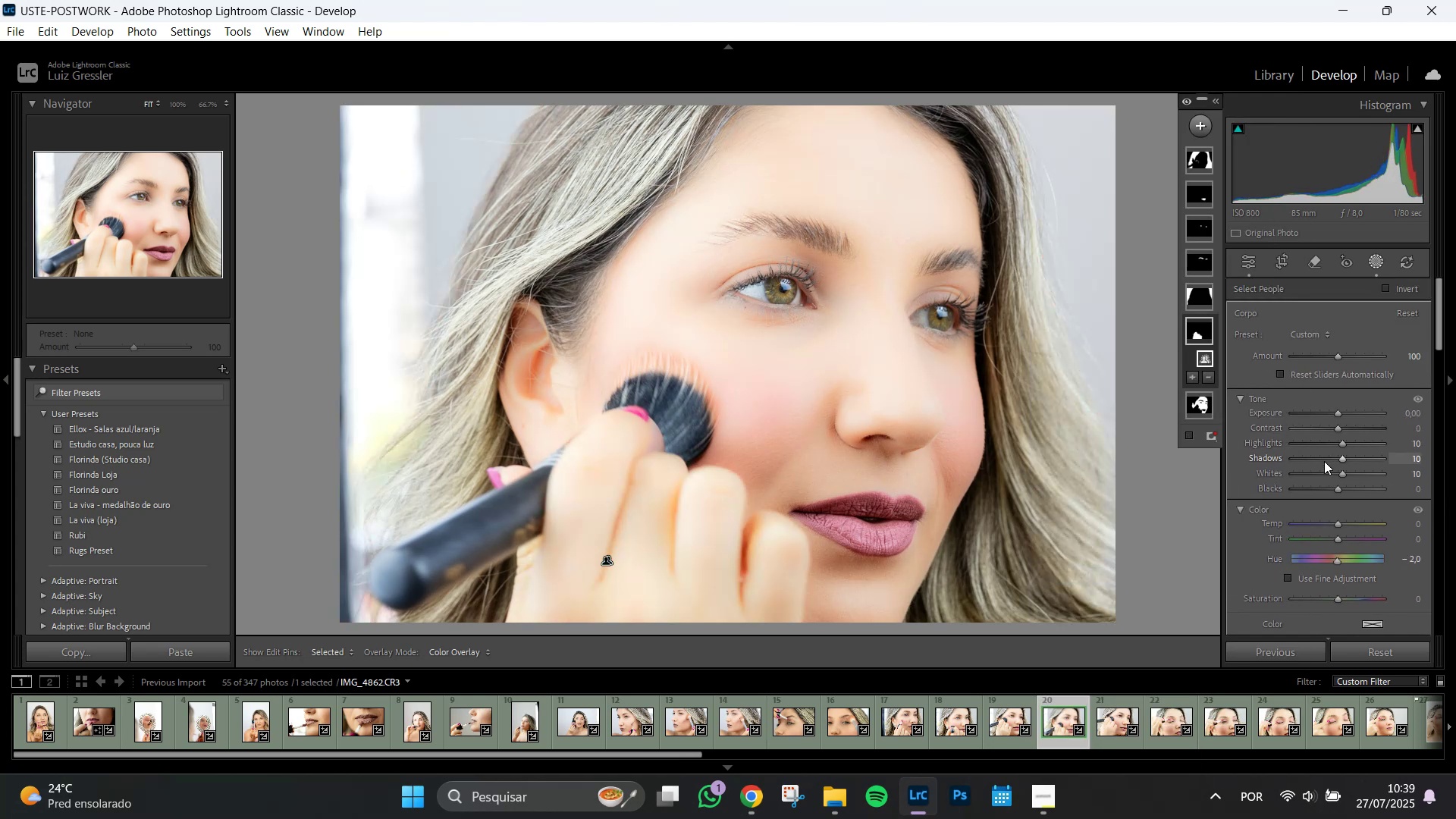 
scroll: coordinate [1354, 488], scroll_direction: down, amount: 7.0
 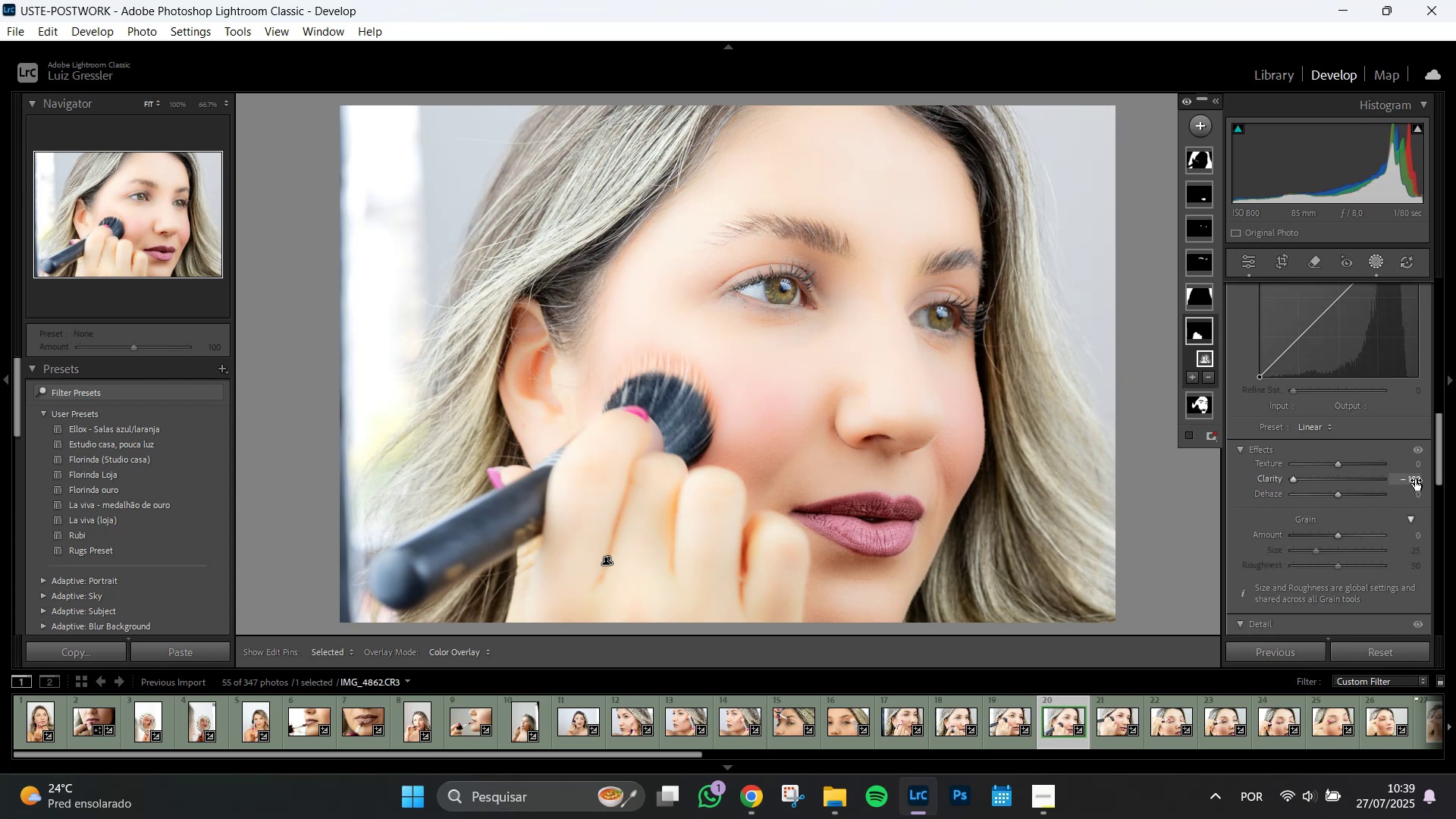 
left_click([1415, 479])
 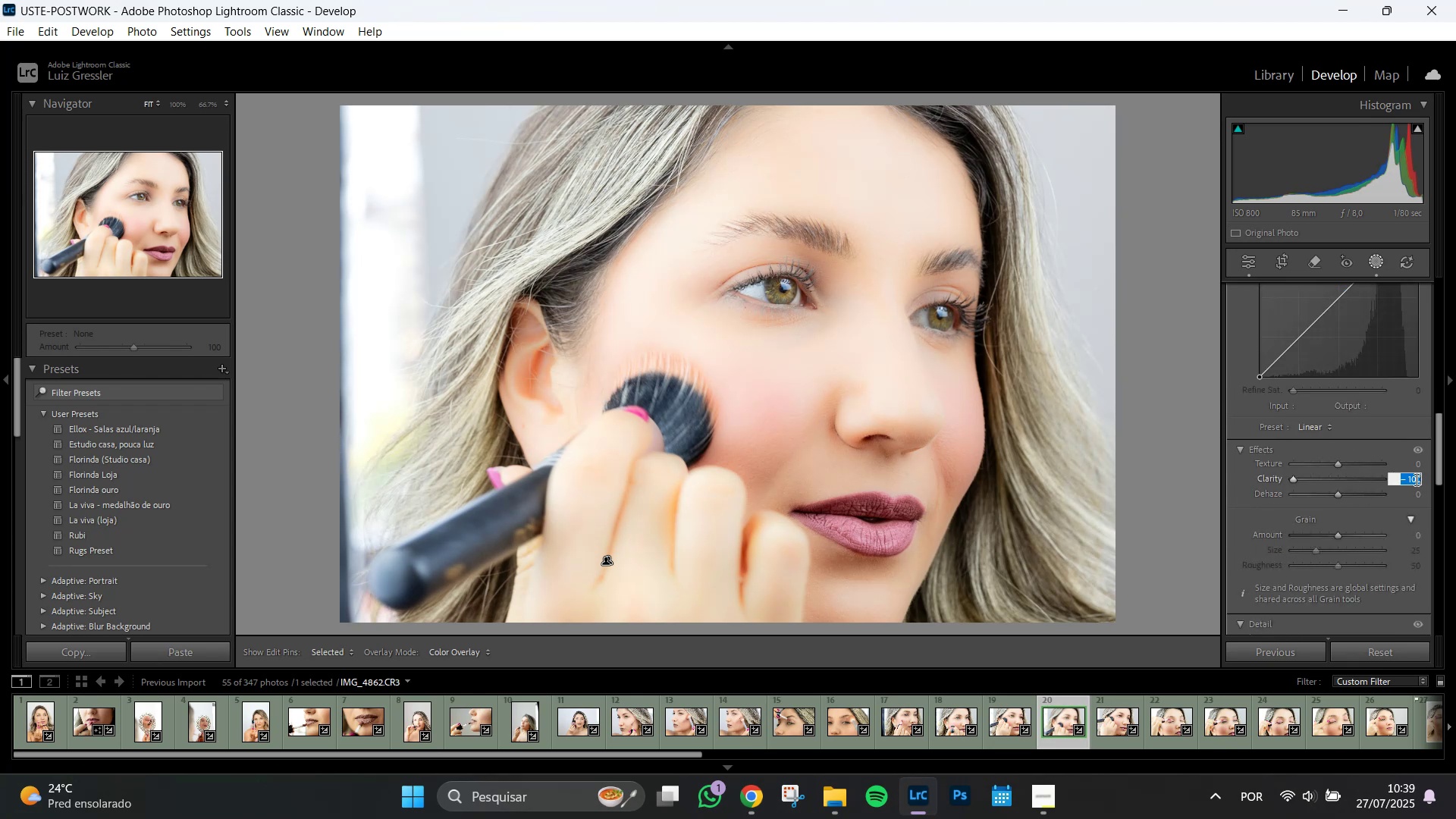 
key(NumpadSubtract)
 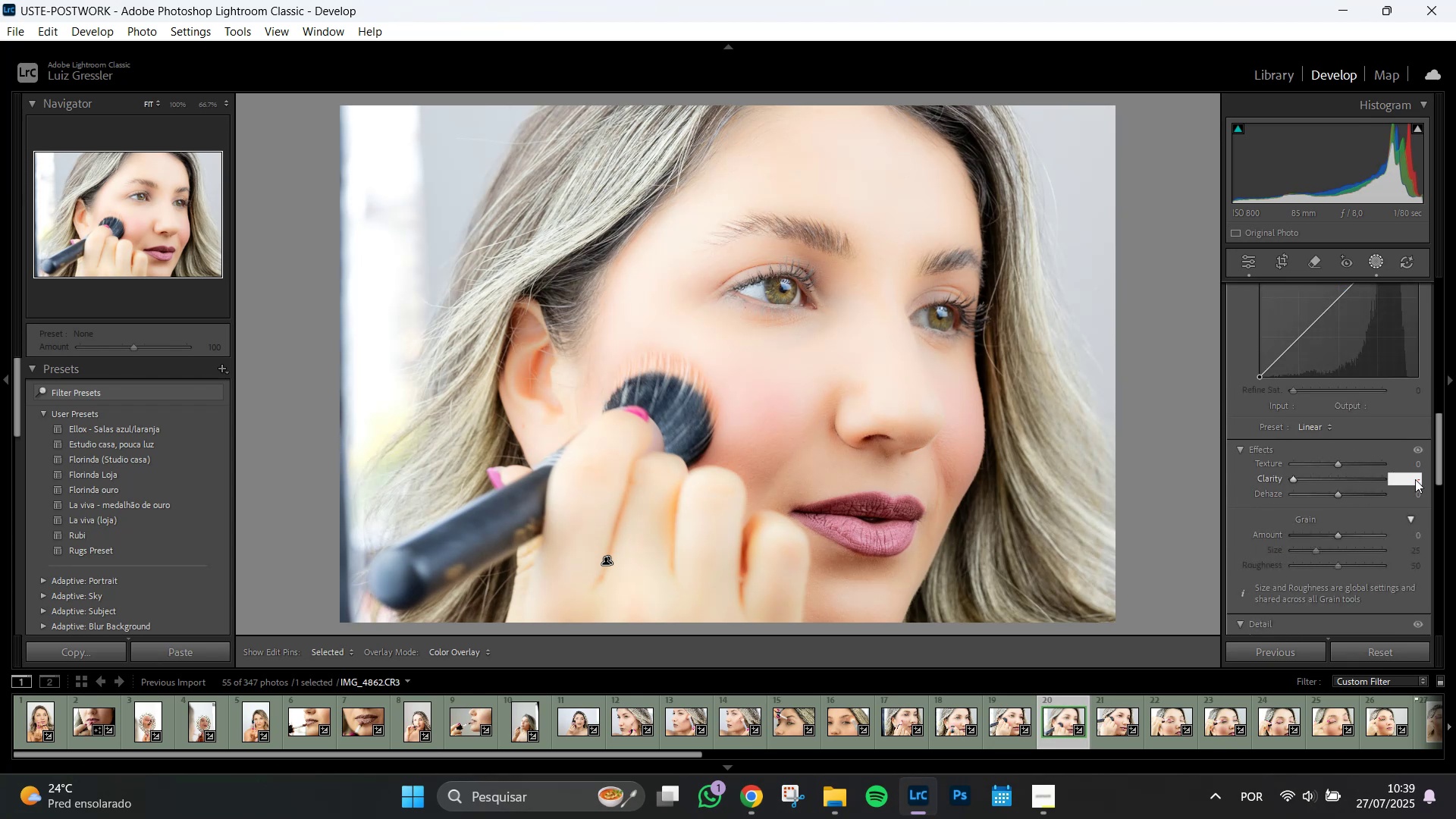 
key(Numpad6)
 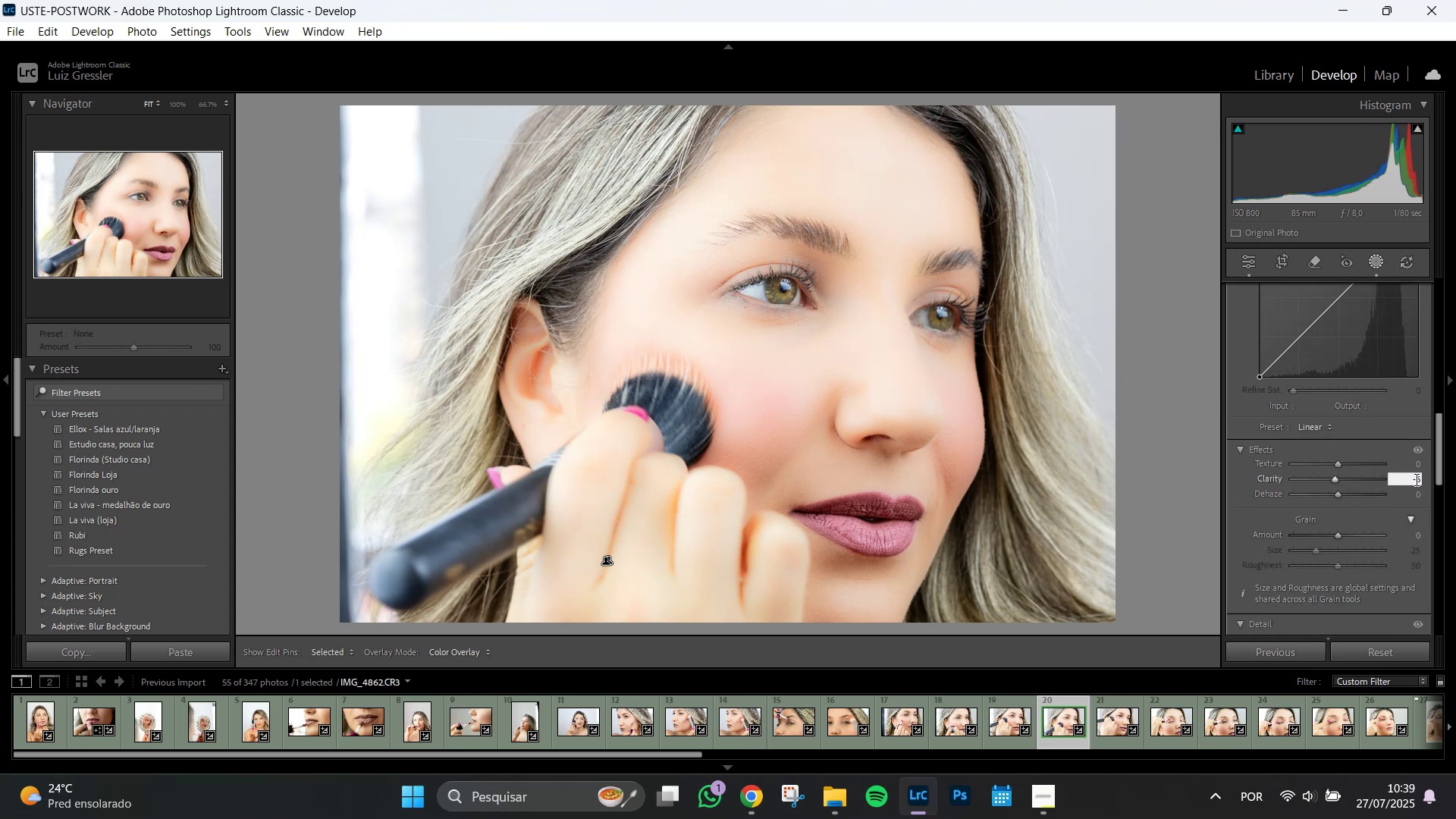 
key(Numpad0)
 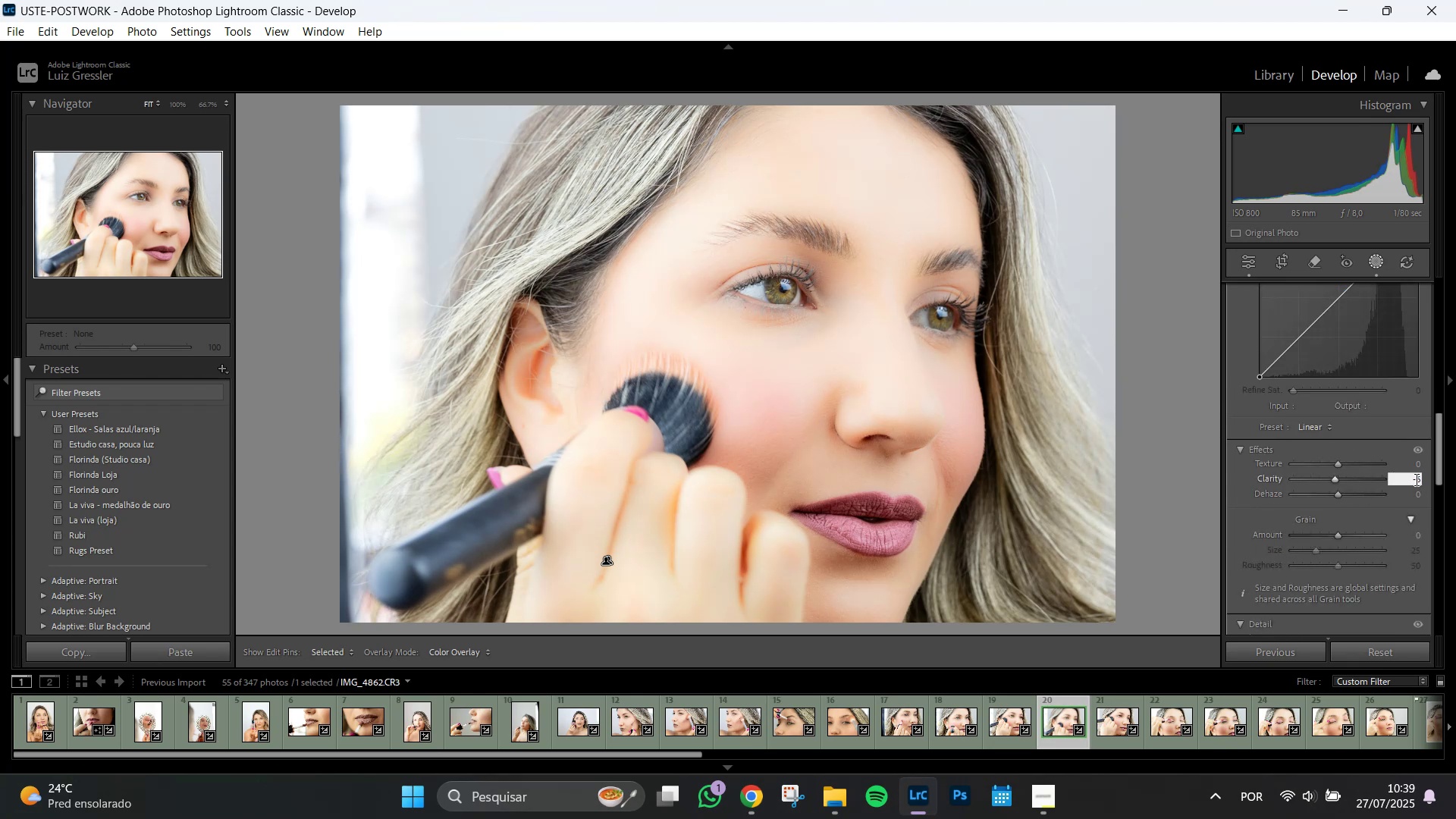 
key(NumpadEnter)
 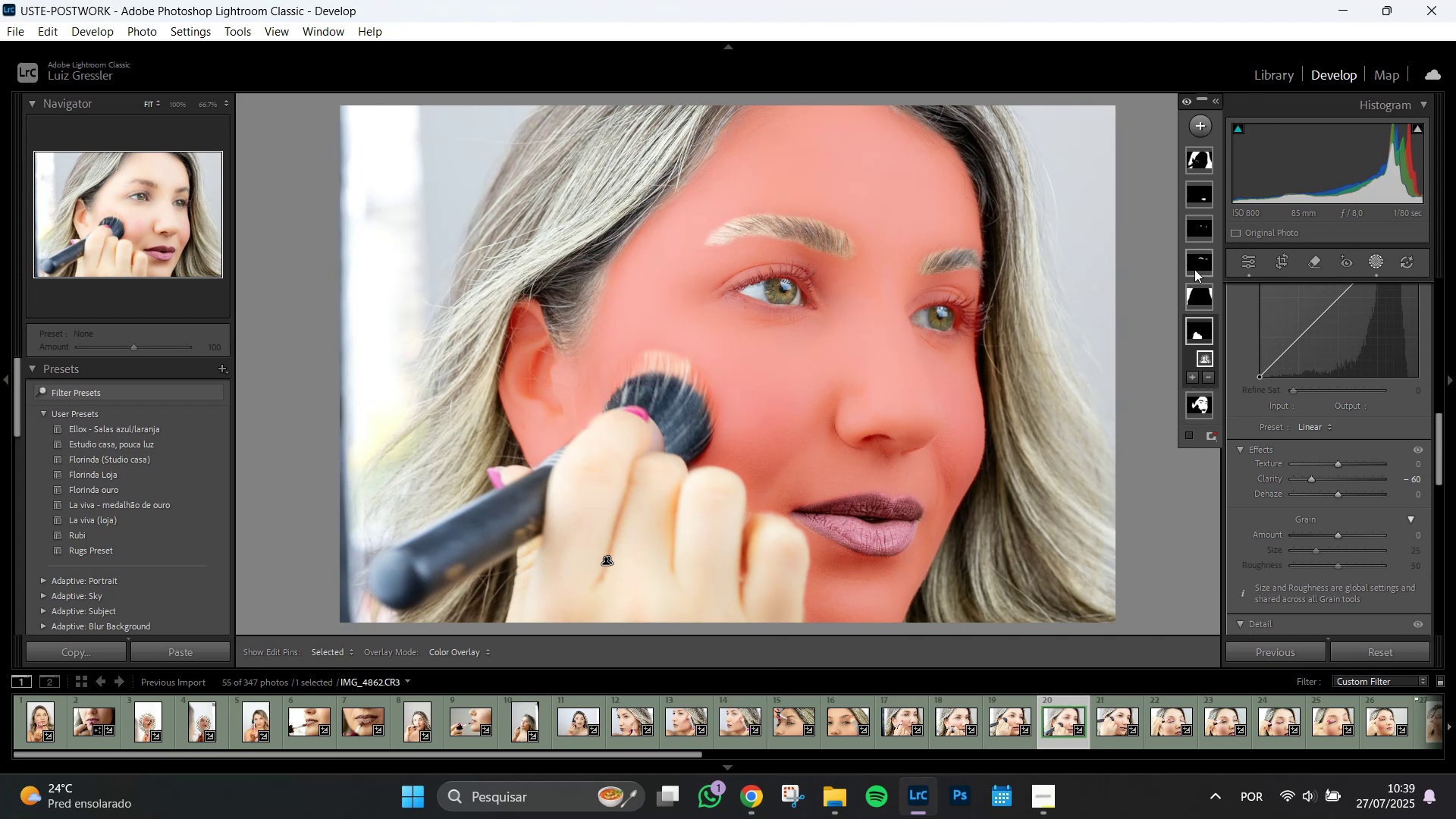 
wait(11.34)
 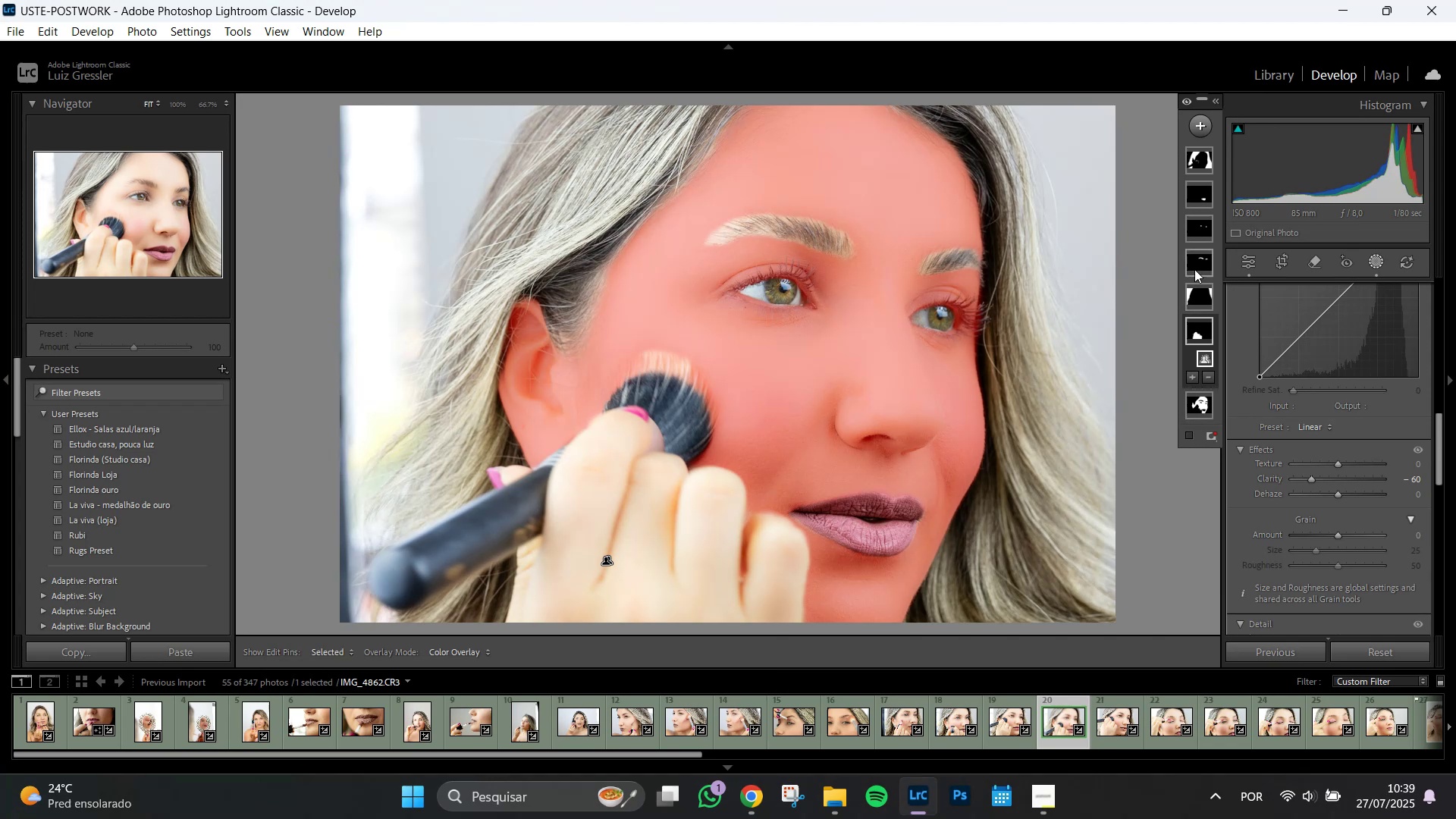 
left_click([1113, 730])
 